 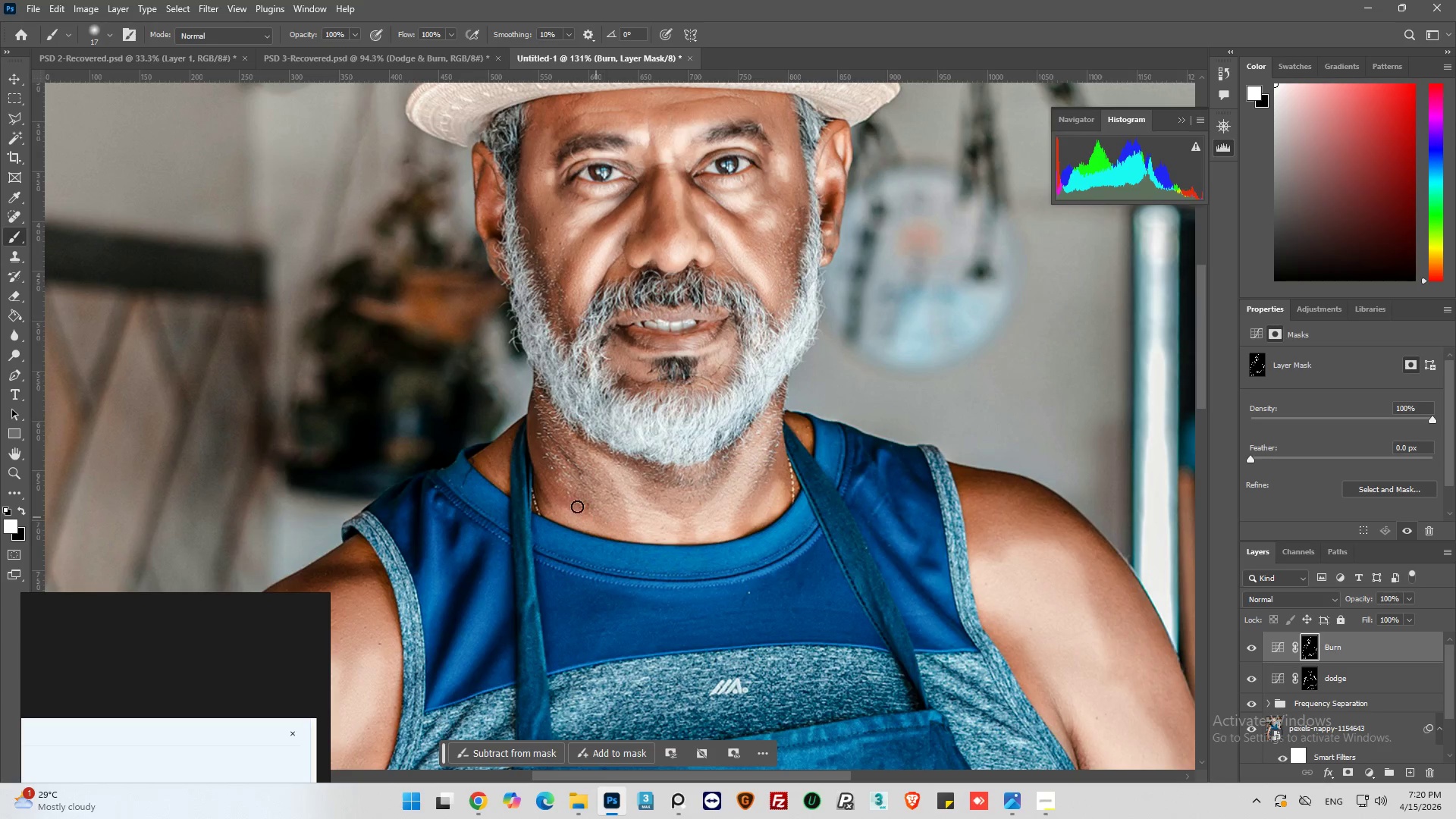 
left_click_drag(start_coordinate=[544, 450], to_coordinate=[540, 486])
 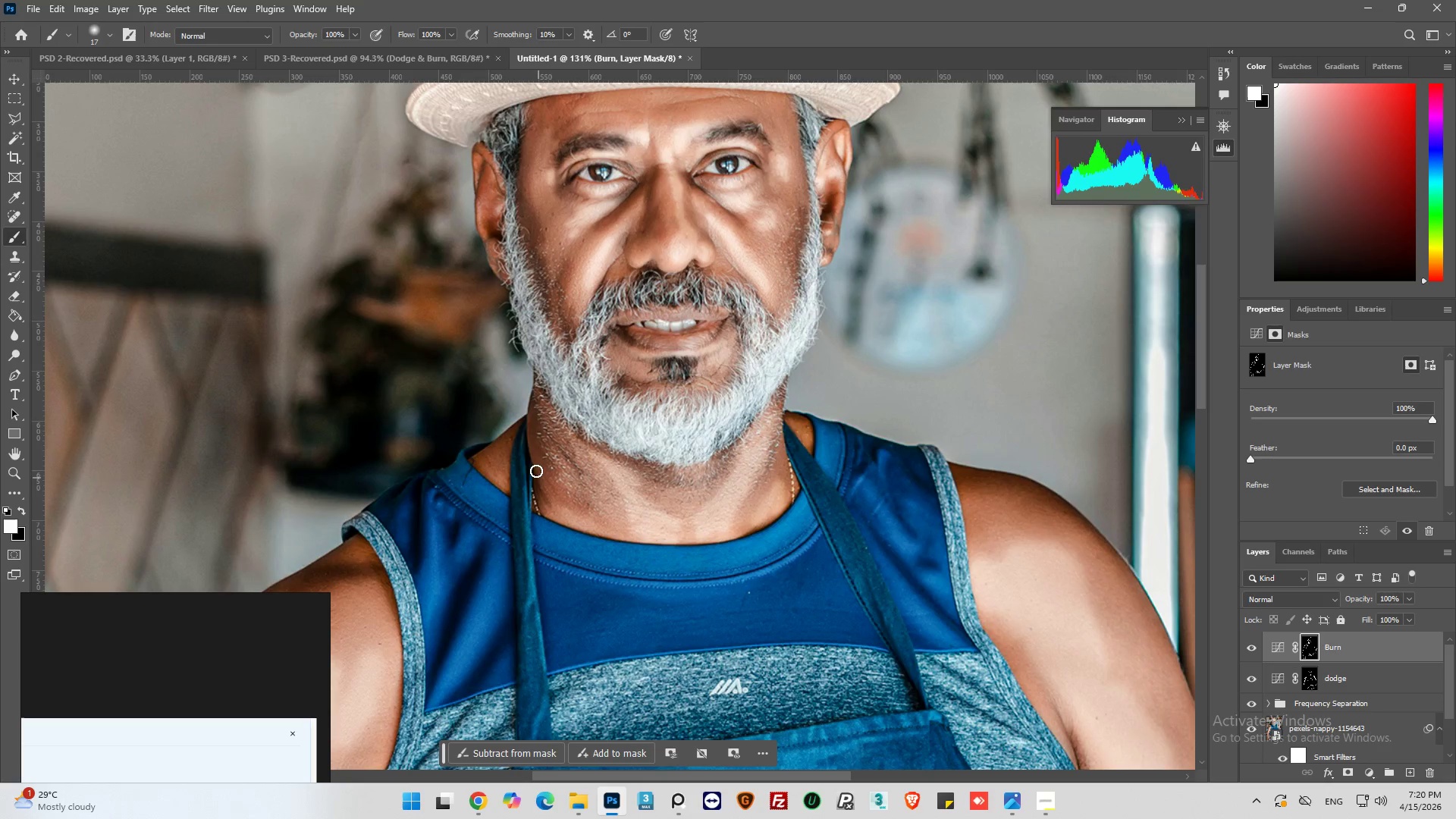 
left_click_drag(start_coordinate=[536, 471], to_coordinate=[537, 503])
 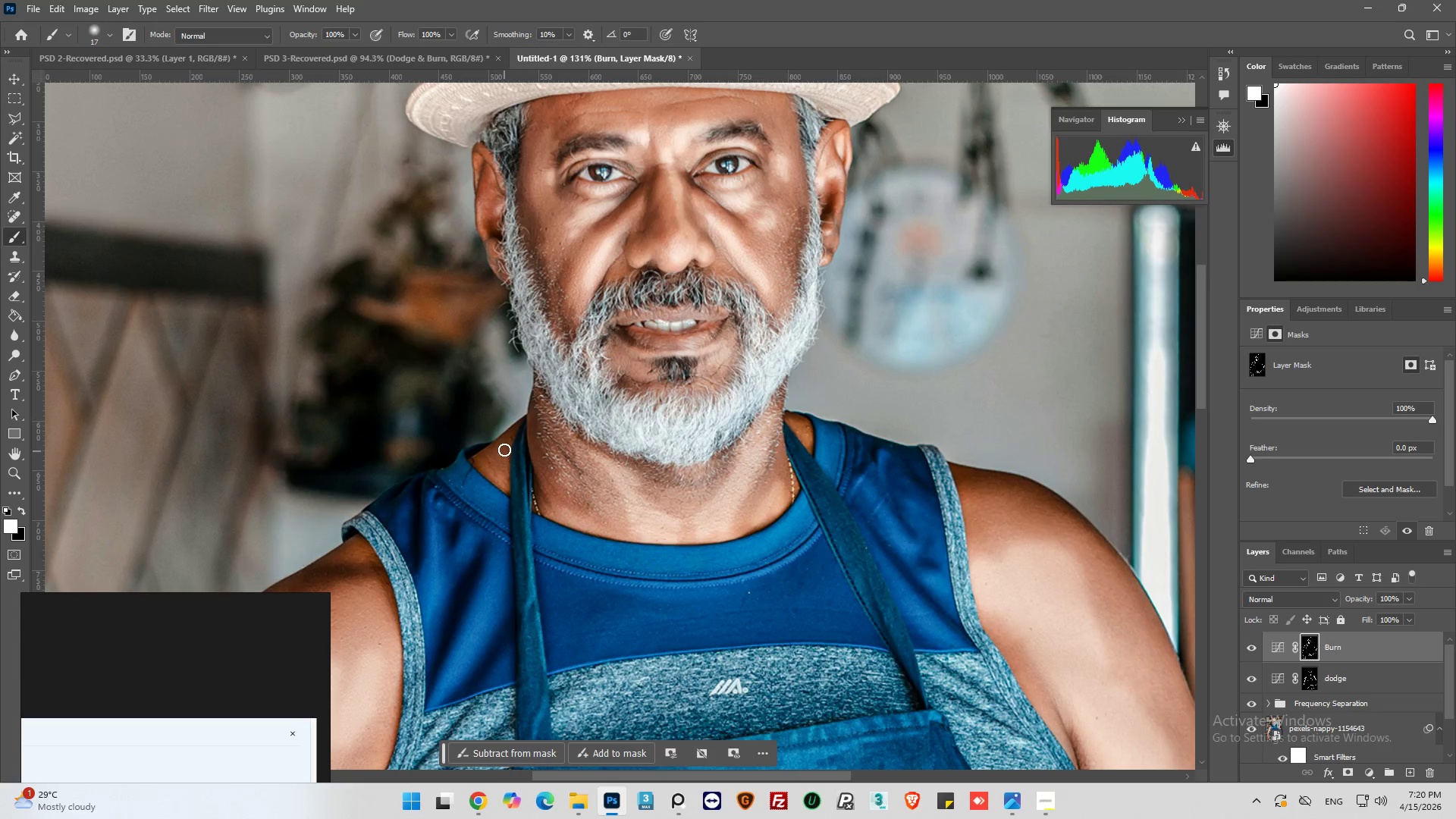 
left_click_drag(start_coordinate=[504, 450], to_coordinate=[500, 442])
 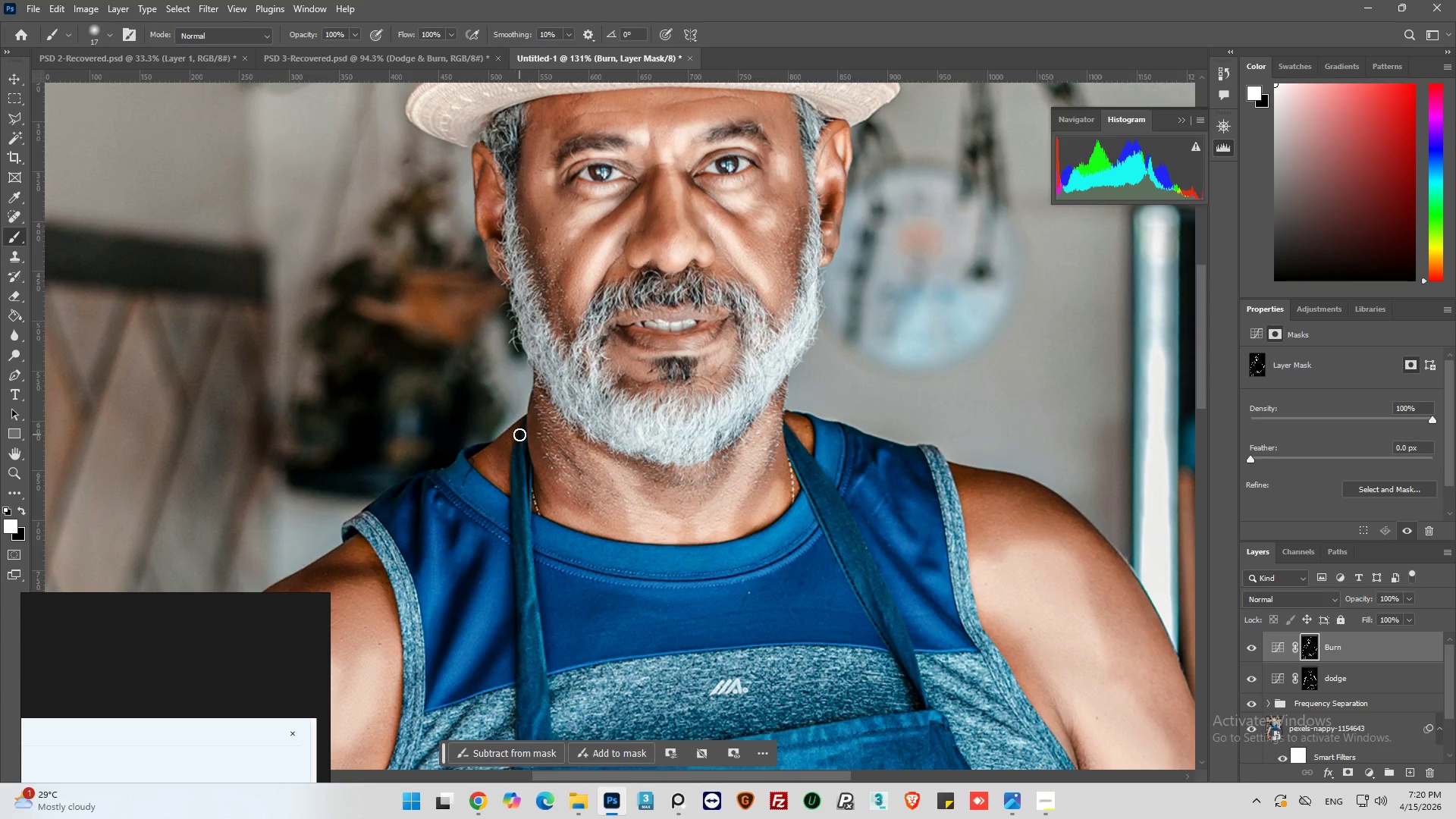 
left_click_drag(start_coordinate=[519, 435], to_coordinate=[481, 463])
 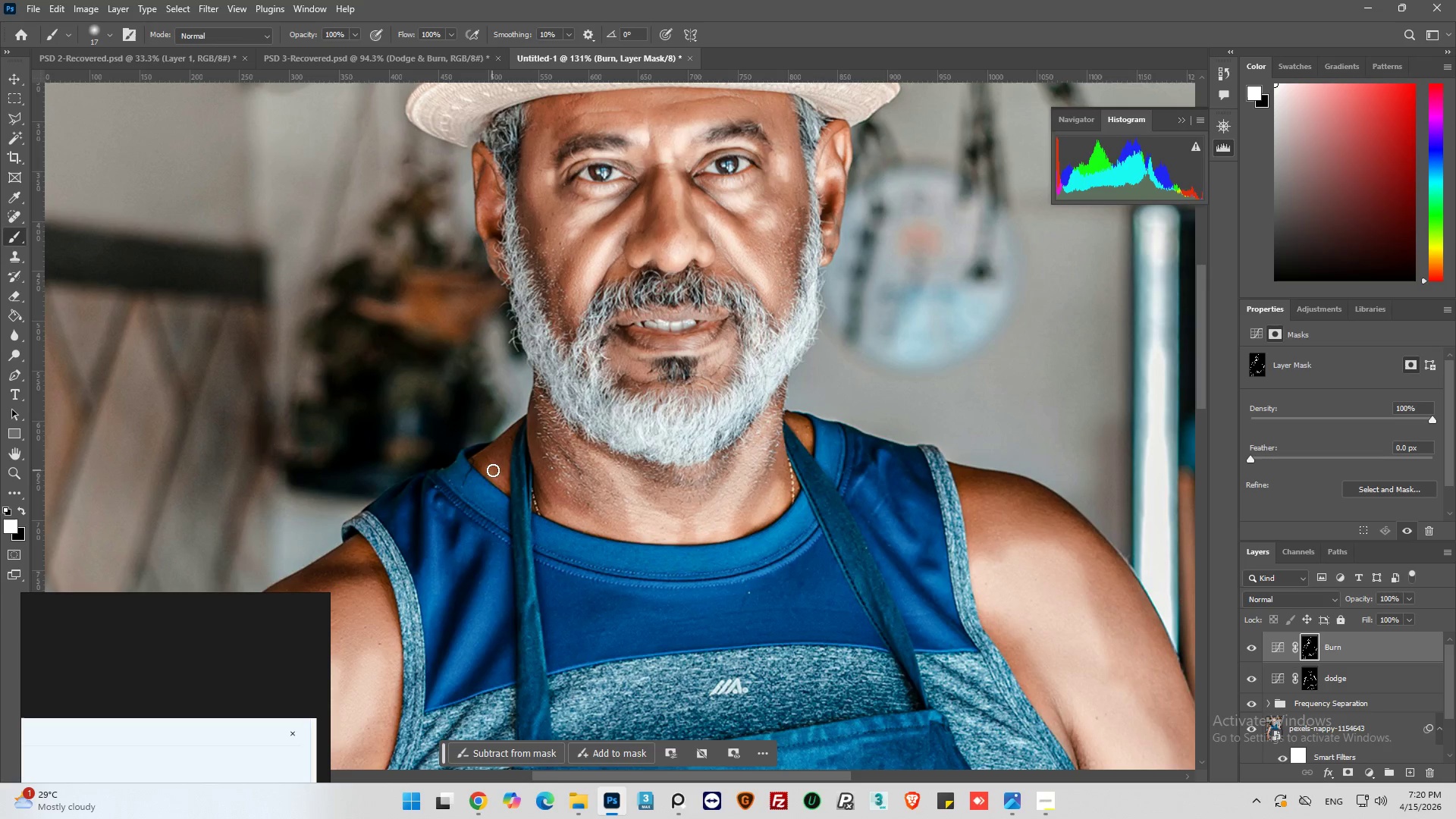 
left_click_drag(start_coordinate=[493, 470], to_coordinate=[504, 494])
 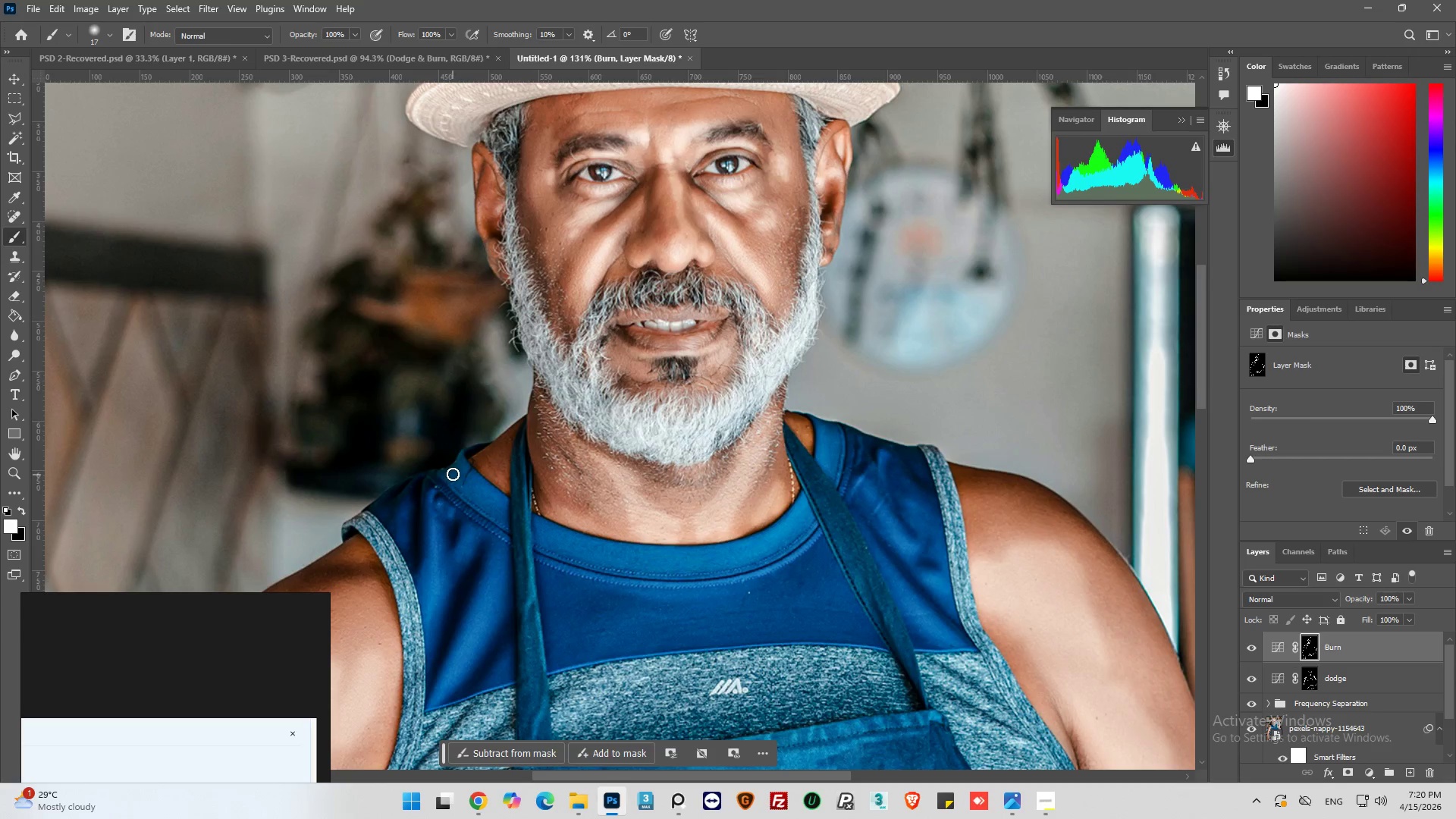 
left_click_drag(start_coordinate=[454, 469], to_coordinate=[513, 532])
 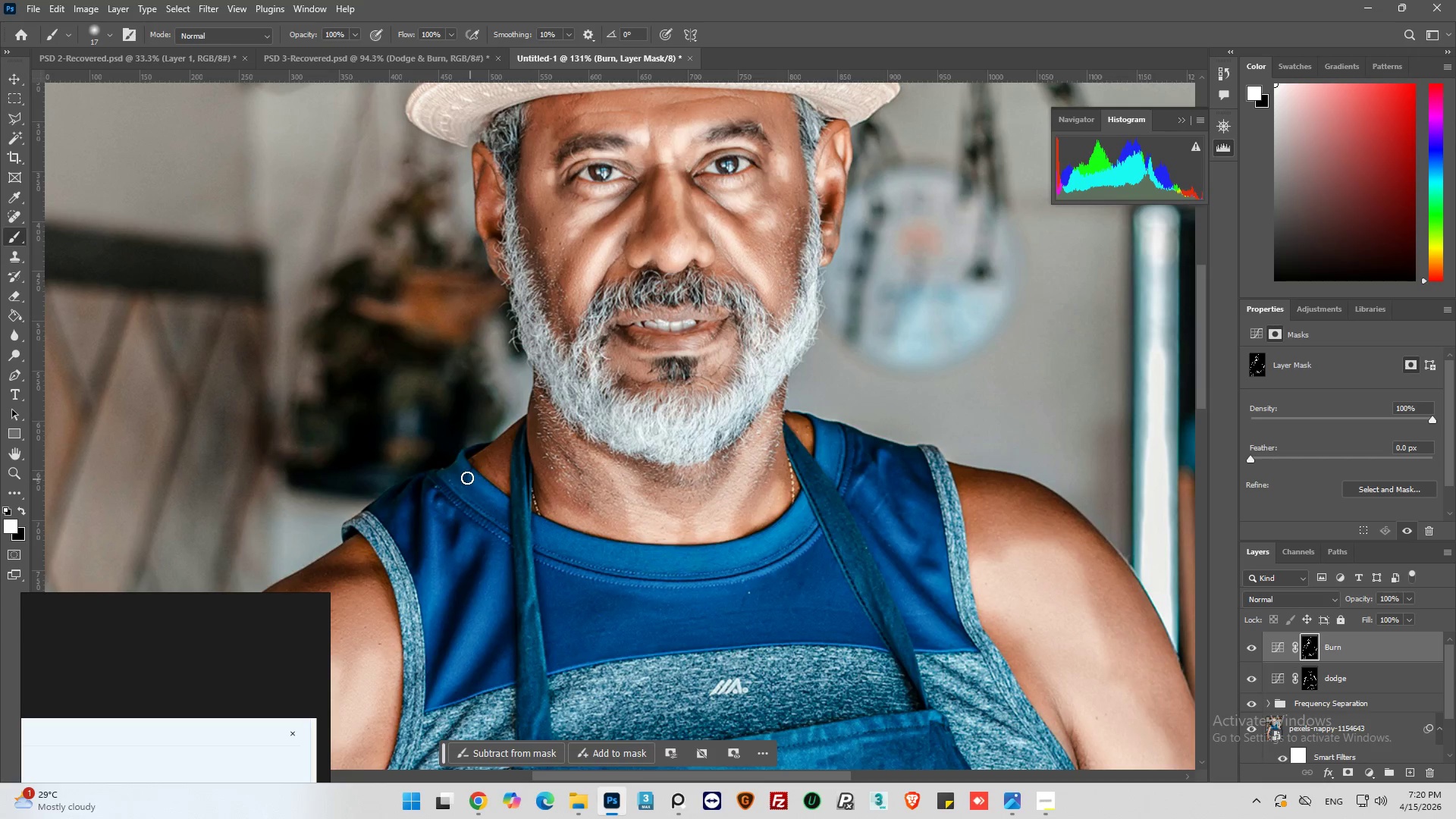 
left_click_drag(start_coordinate=[466, 479], to_coordinate=[526, 521])
 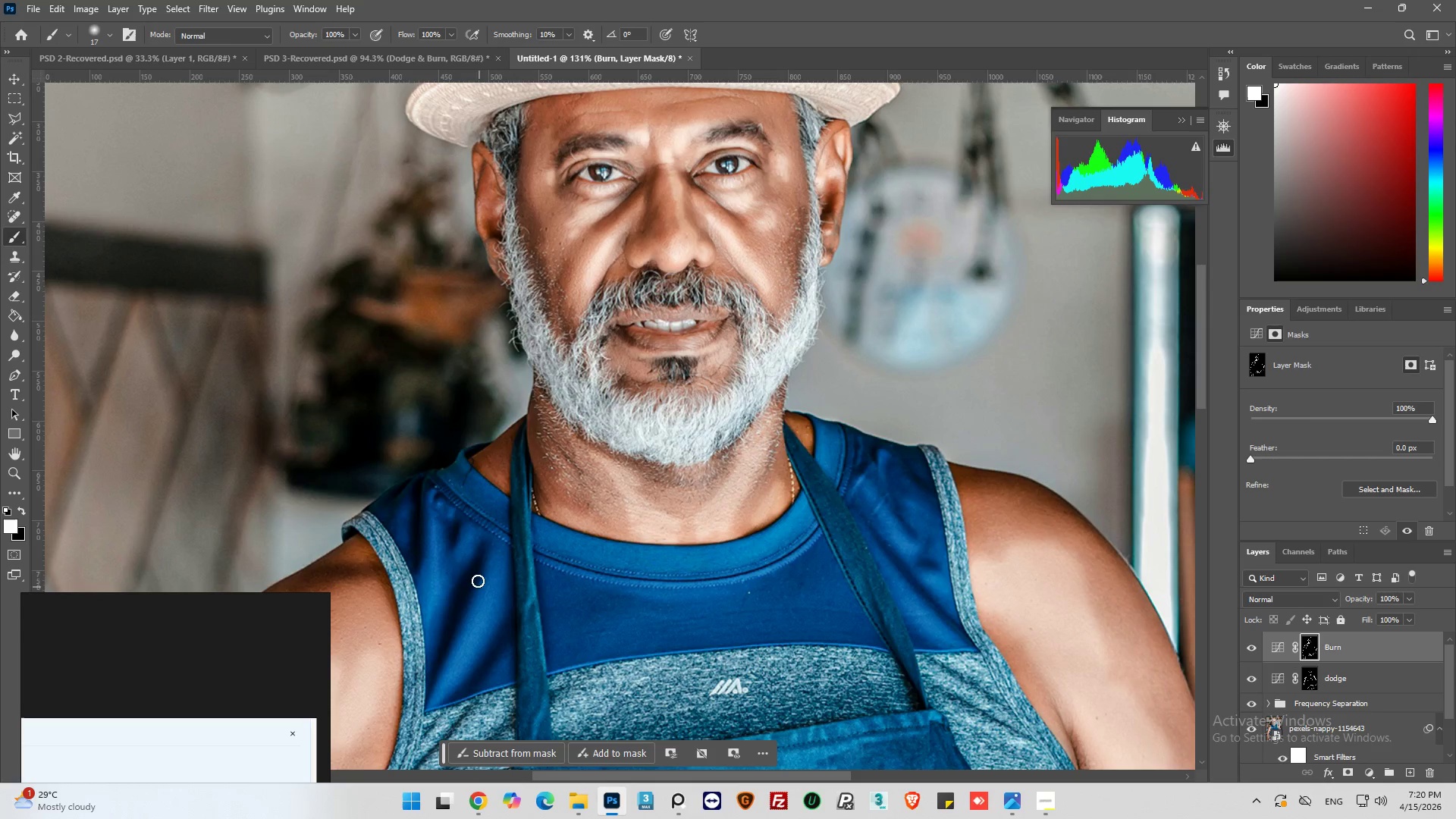 
left_click_drag(start_coordinate=[465, 598], to_coordinate=[438, 656])
 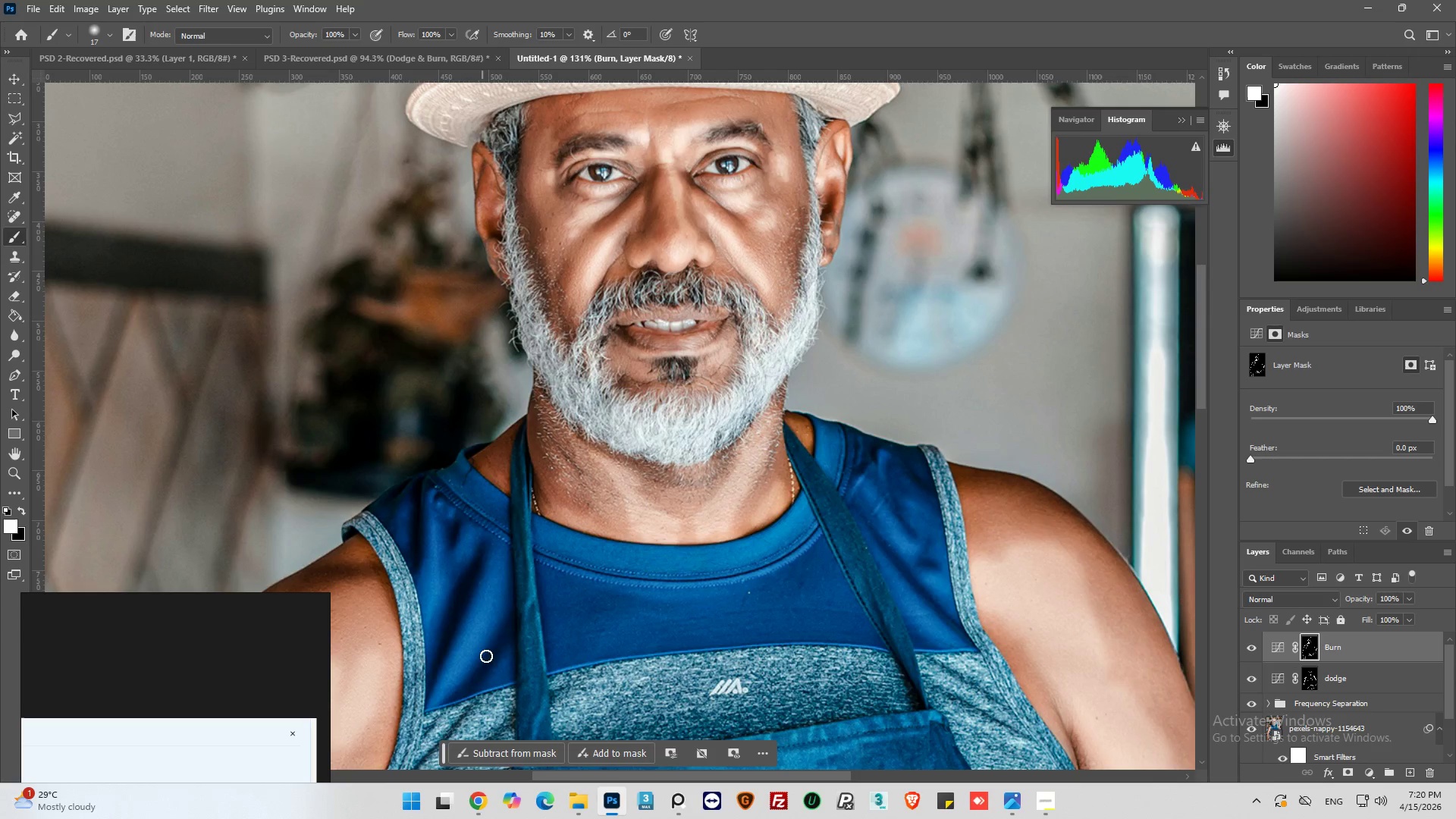 
left_click_drag(start_coordinate=[498, 626], to_coordinate=[450, 692])
 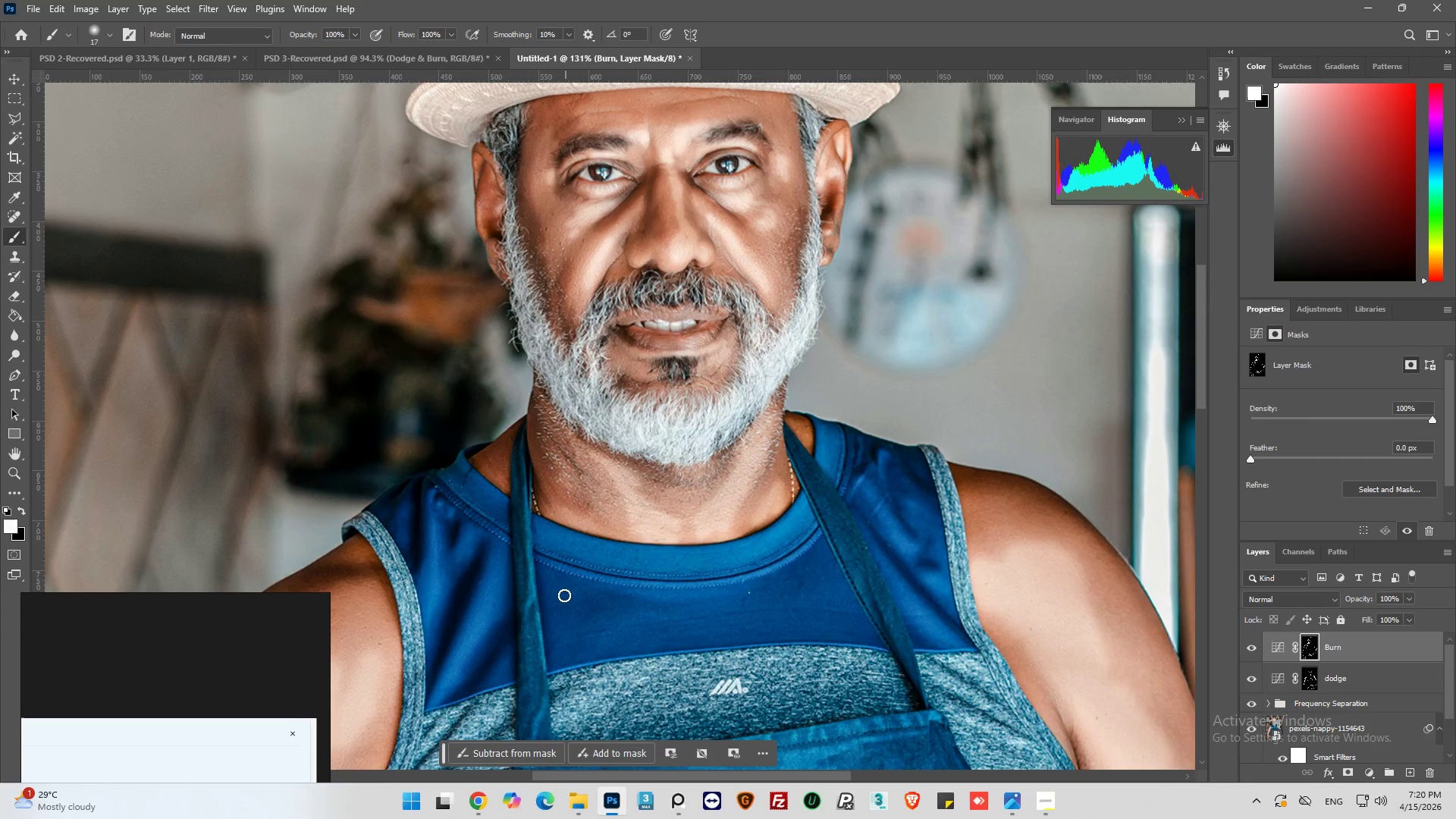 
left_click_drag(start_coordinate=[548, 579], to_coordinate=[617, 607])
 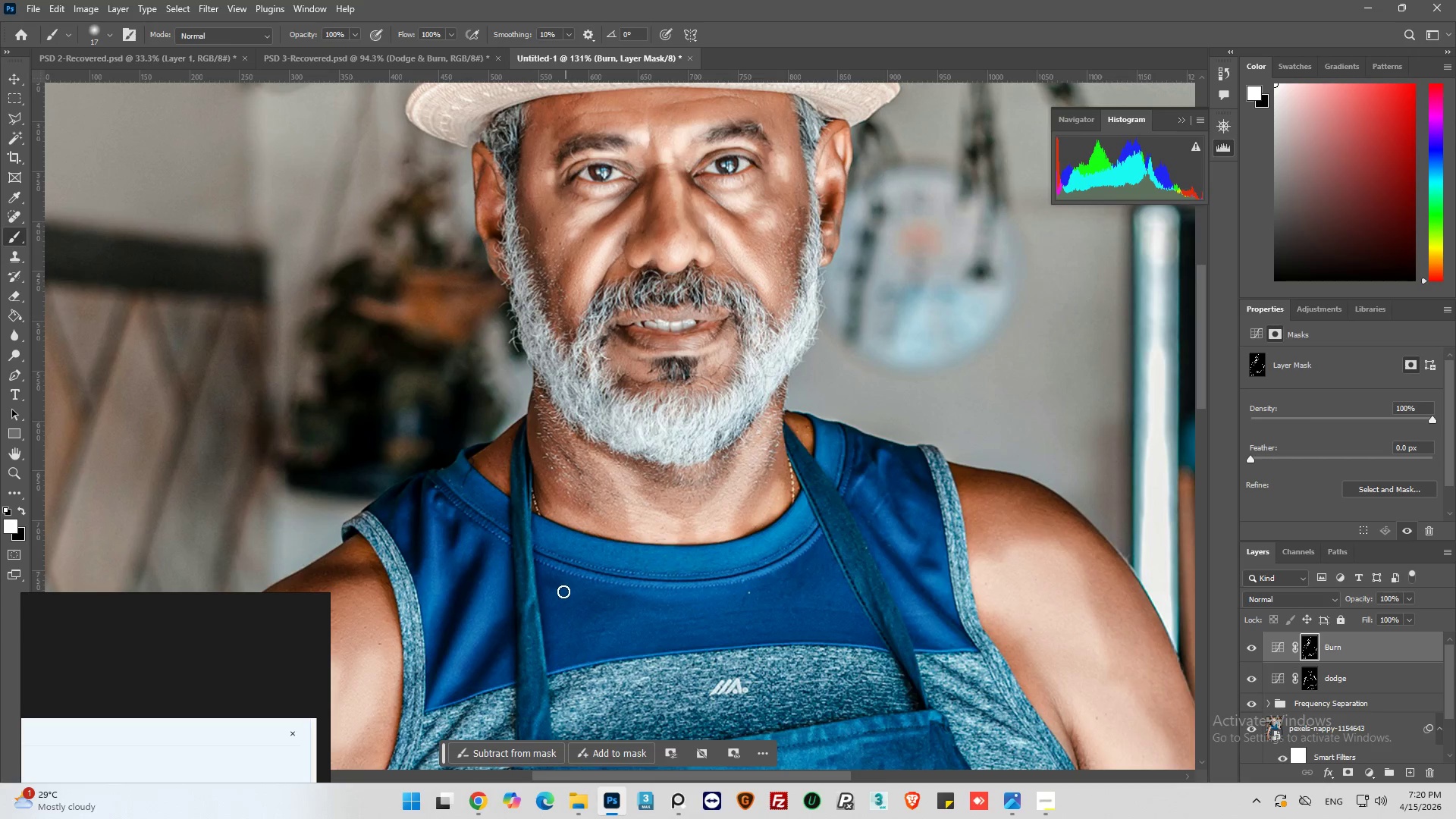 
left_click_drag(start_coordinate=[563, 591], to_coordinate=[595, 617])
 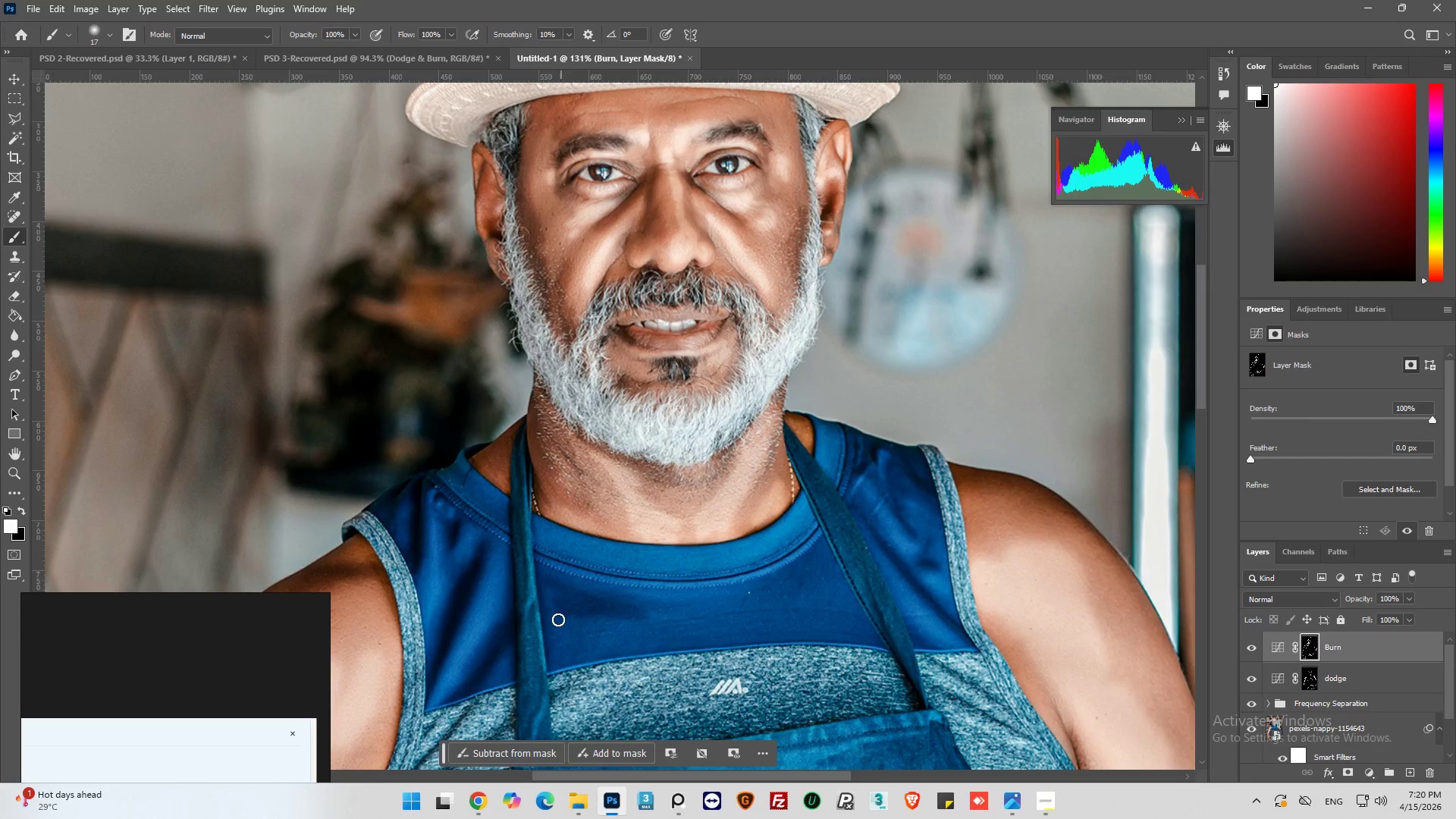 
left_click_drag(start_coordinate=[554, 620], to_coordinate=[584, 627])
 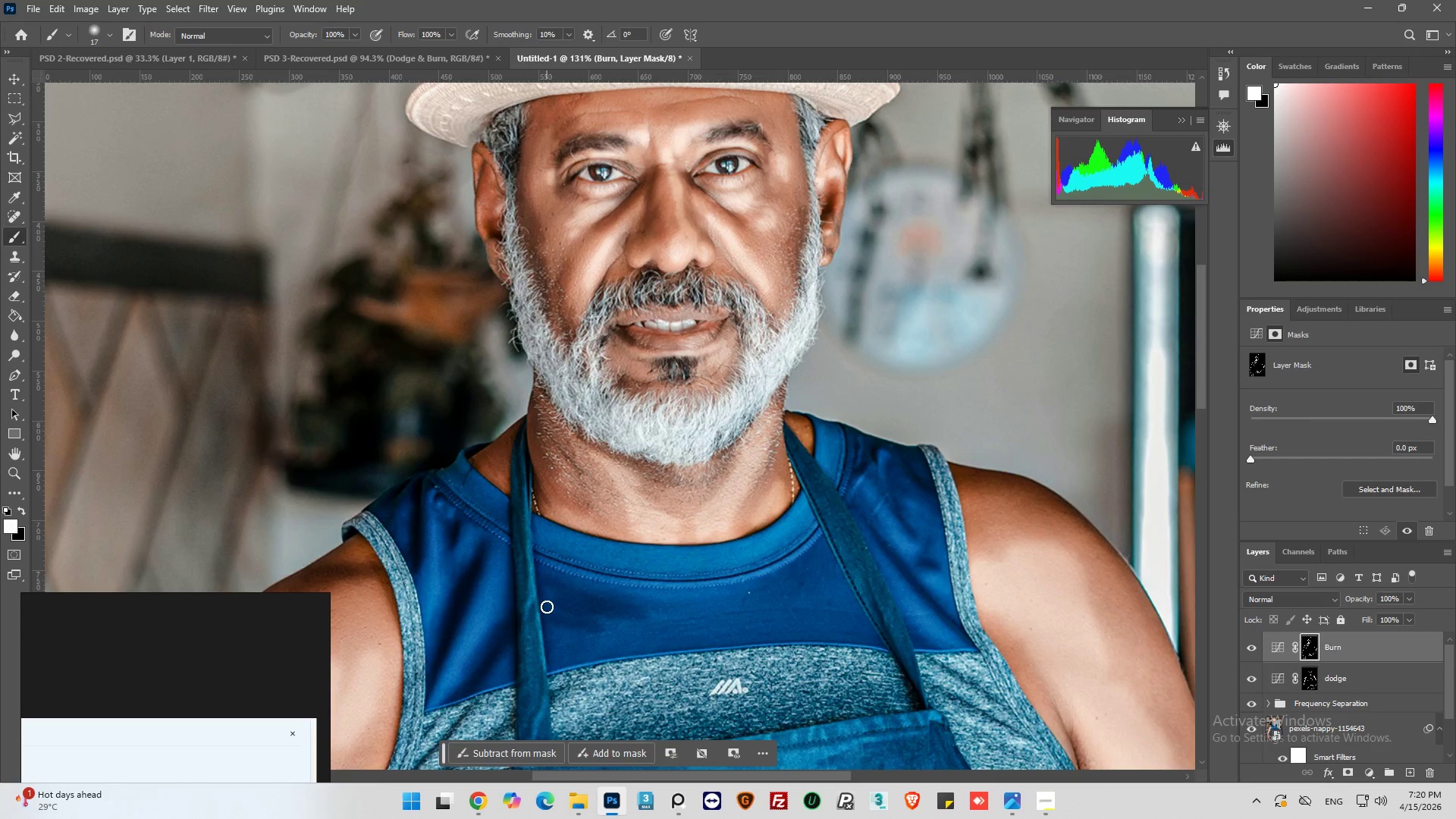 
left_click_drag(start_coordinate=[547, 607], to_coordinate=[548, 598])
 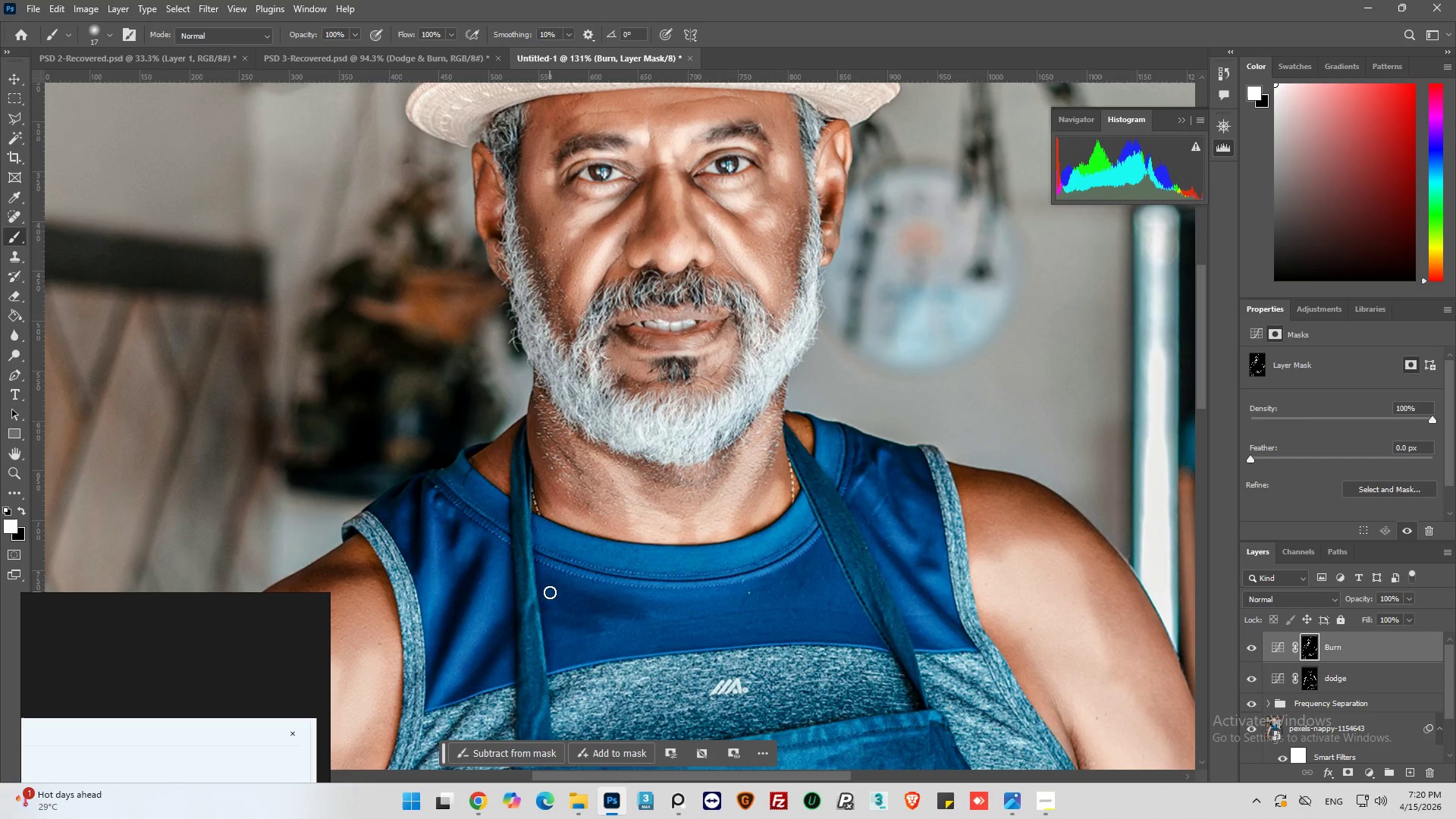 
left_click_drag(start_coordinate=[550, 592], to_coordinate=[548, 626])
 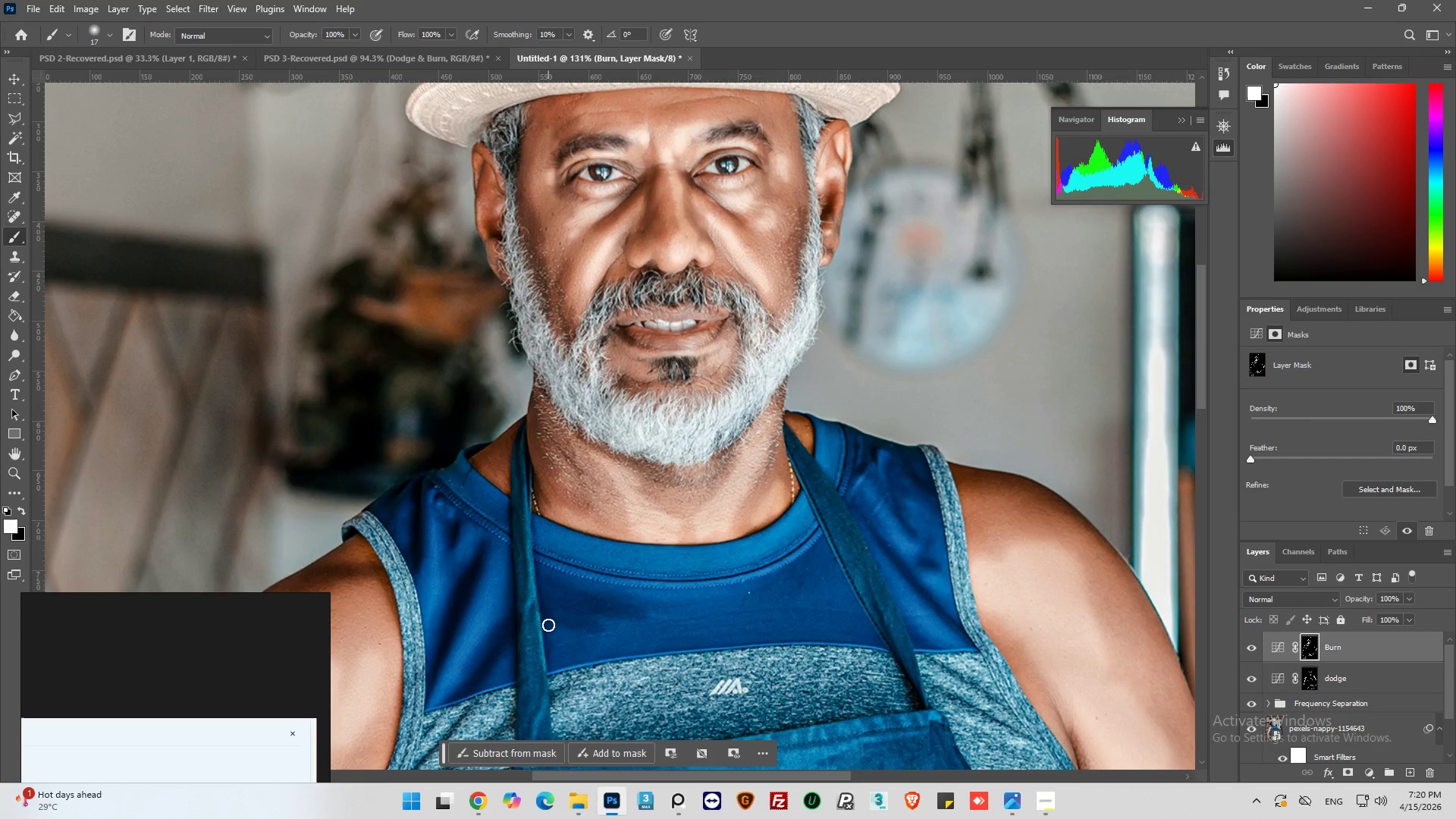 
left_click_drag(start_coordinate=[548, 625], to_coordinate=[593, 637])
 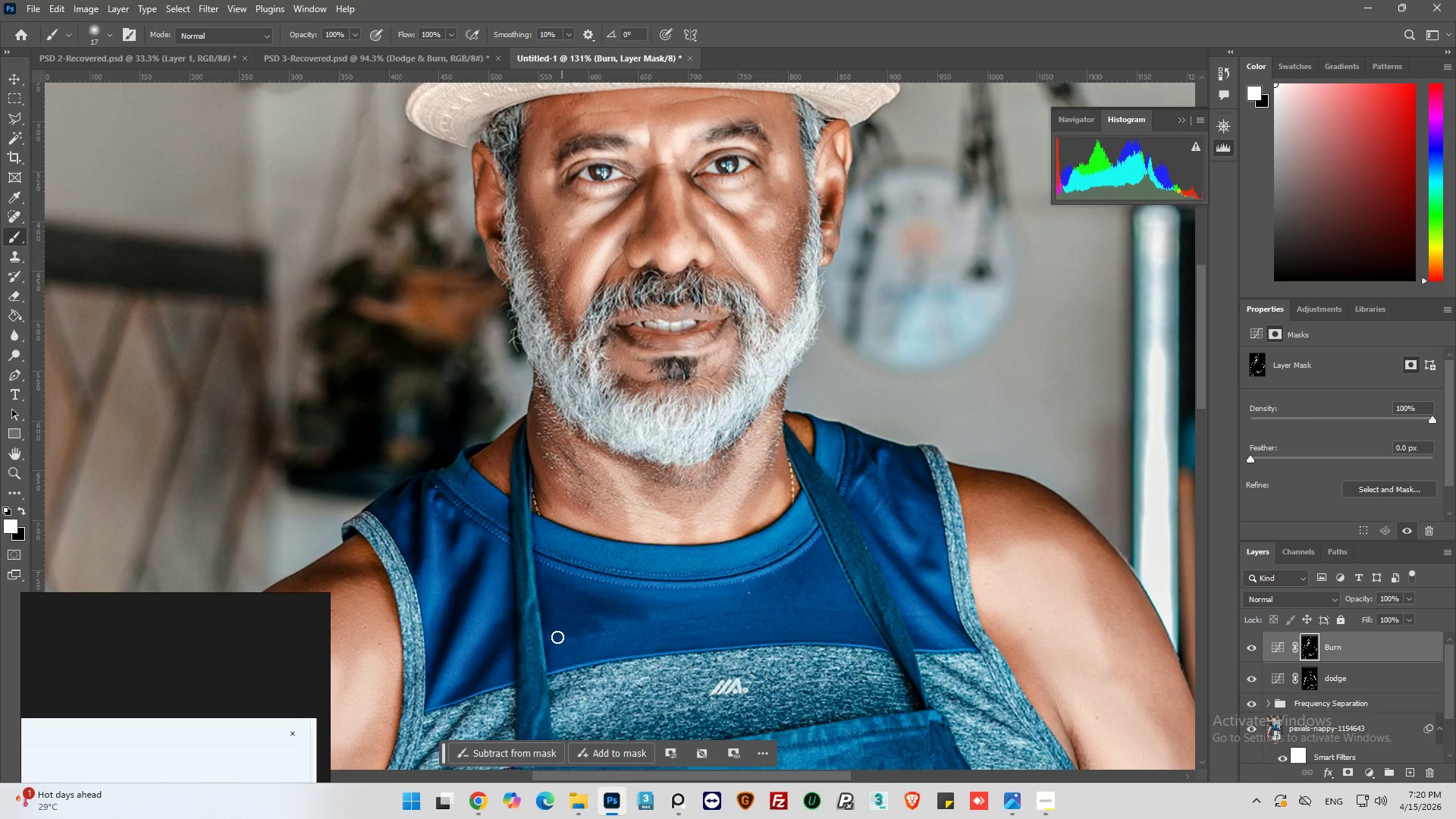 
left_click_drag(start_coordinate=[557, 637], to_coordinate=[620, 654])
 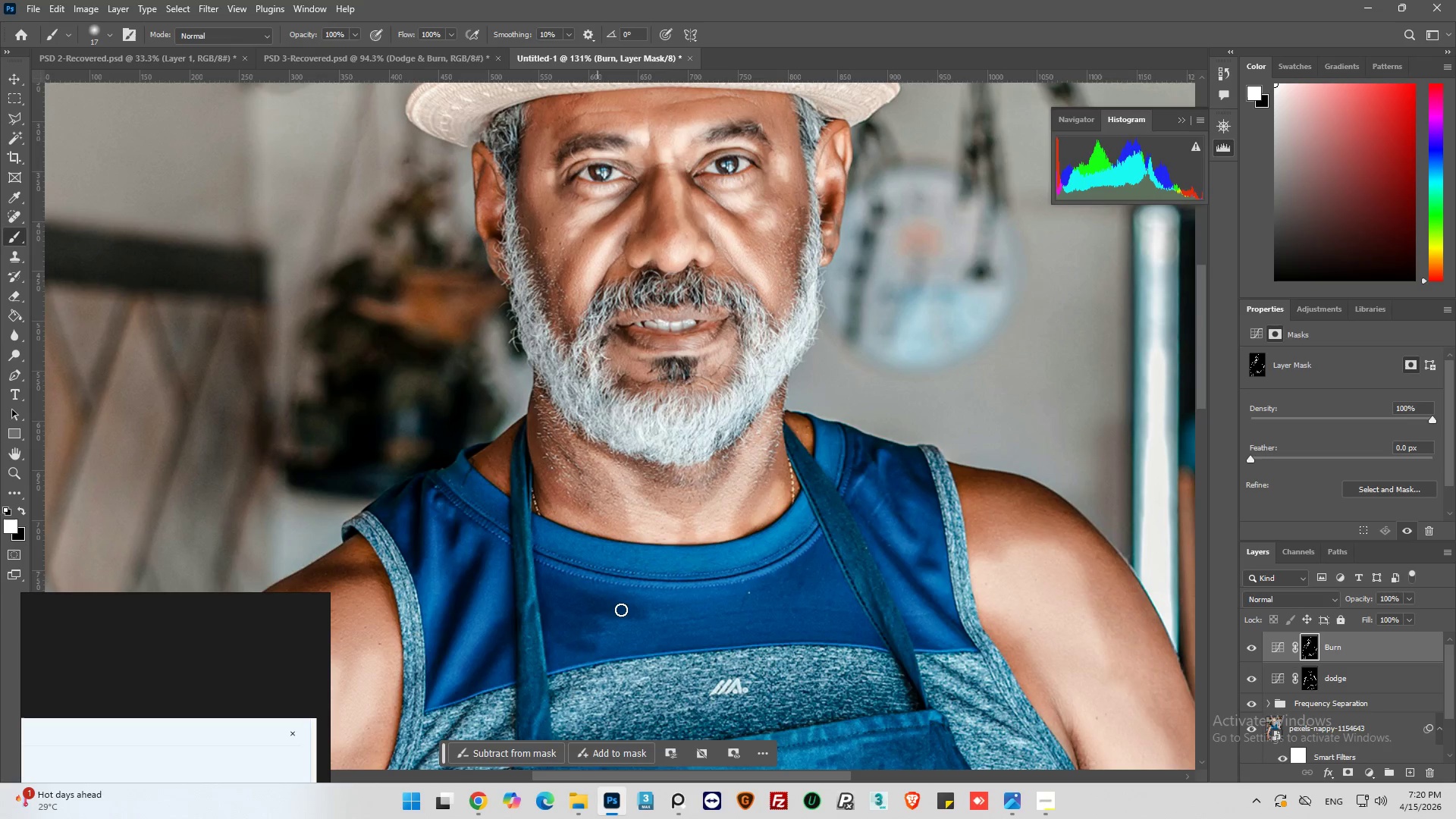 
key(Alt+AltLeft)
 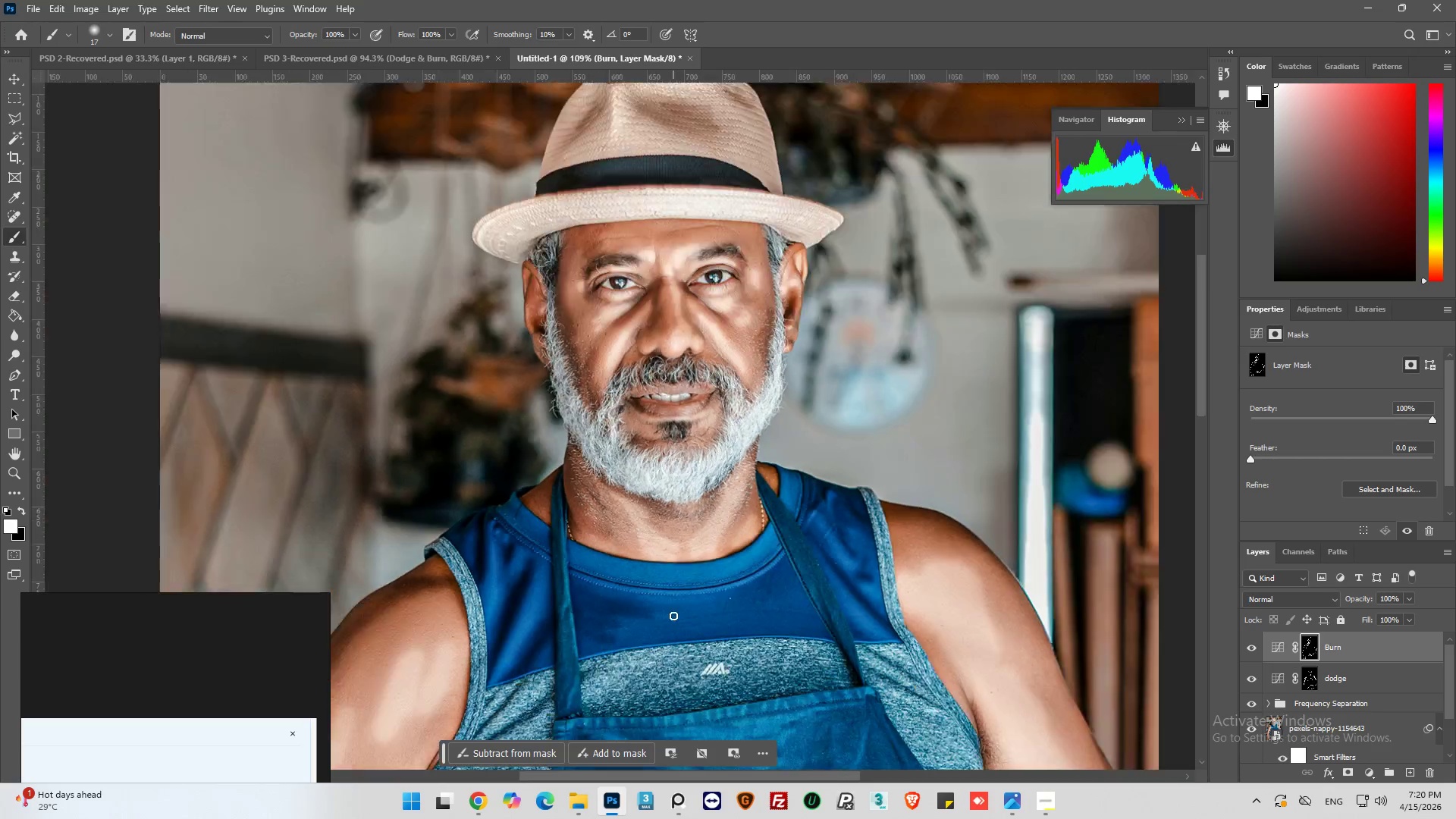 
scroll: coordinate [792, 491], scroll_direction: down, amount: 33.0
 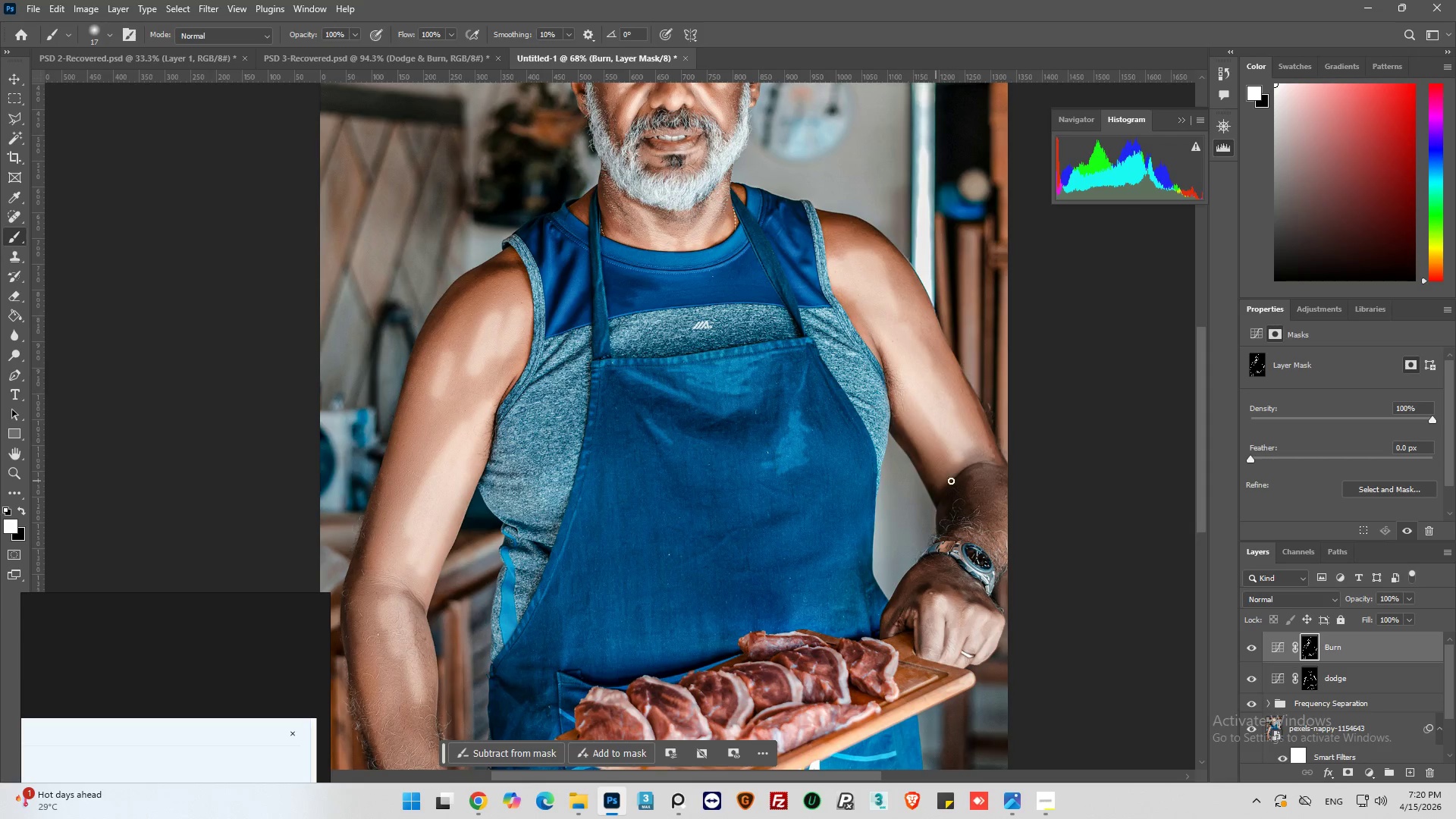 
hold_key(key=AltLeft, duration=0.67)
scroll: coordinate [944, 504], scroll_direction: up, amount: 12.0
 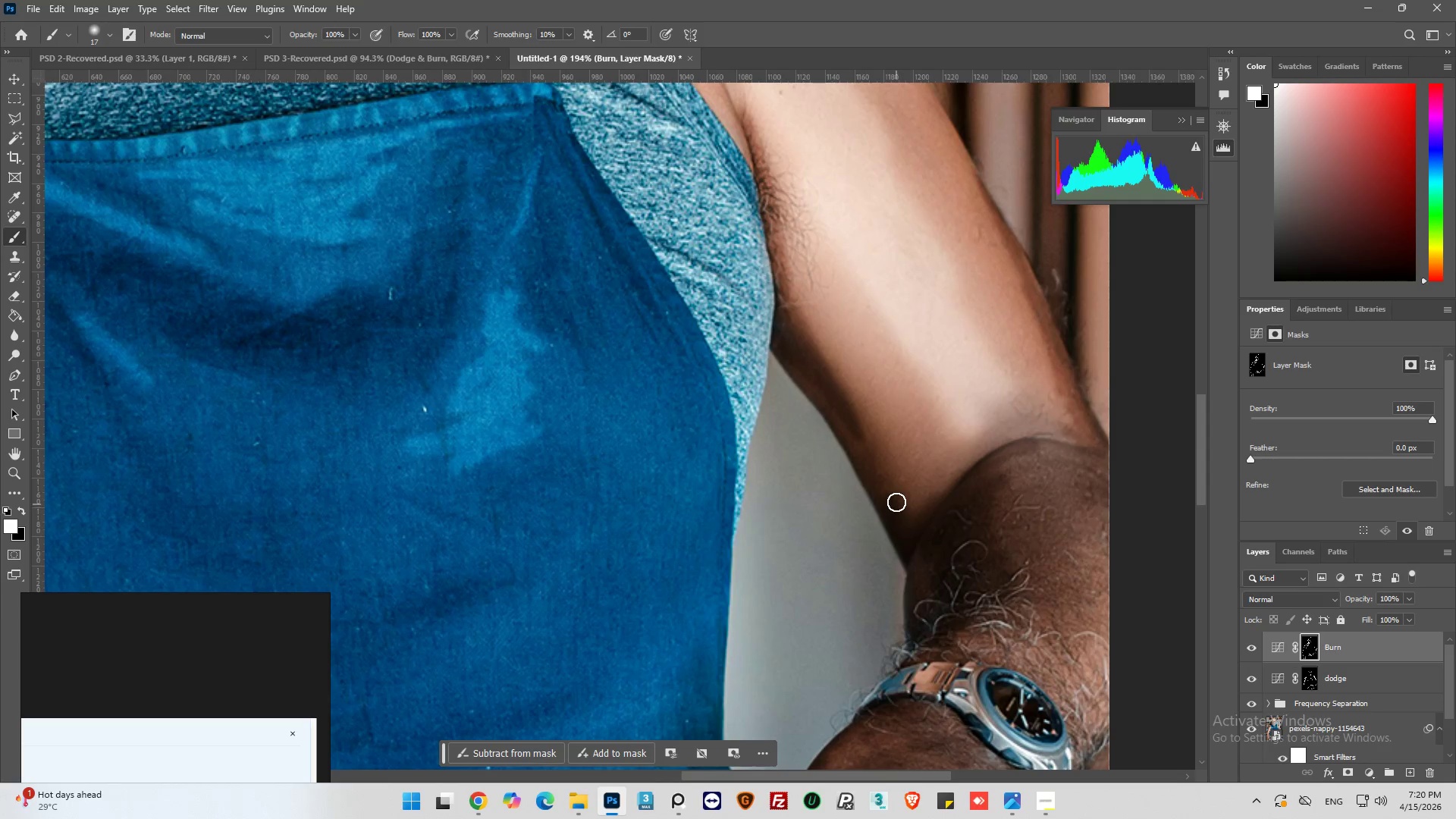 
left_click_drag(start_coordinate=[896, 501], to_coordinate=[968, 473])
 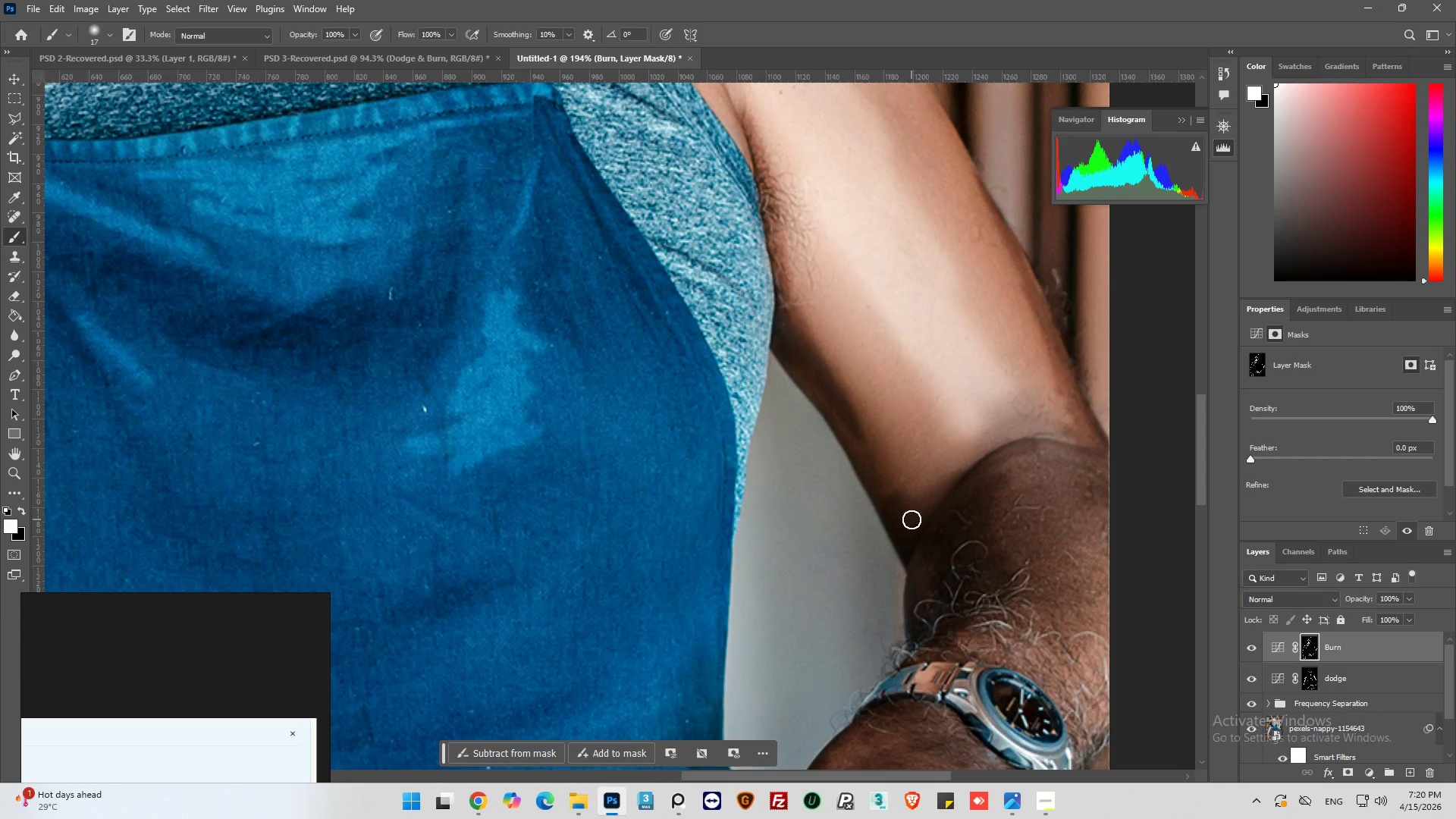 
left_click_drag(start_coordinate=[915, 514], to_coordinate=[1009, 450])
 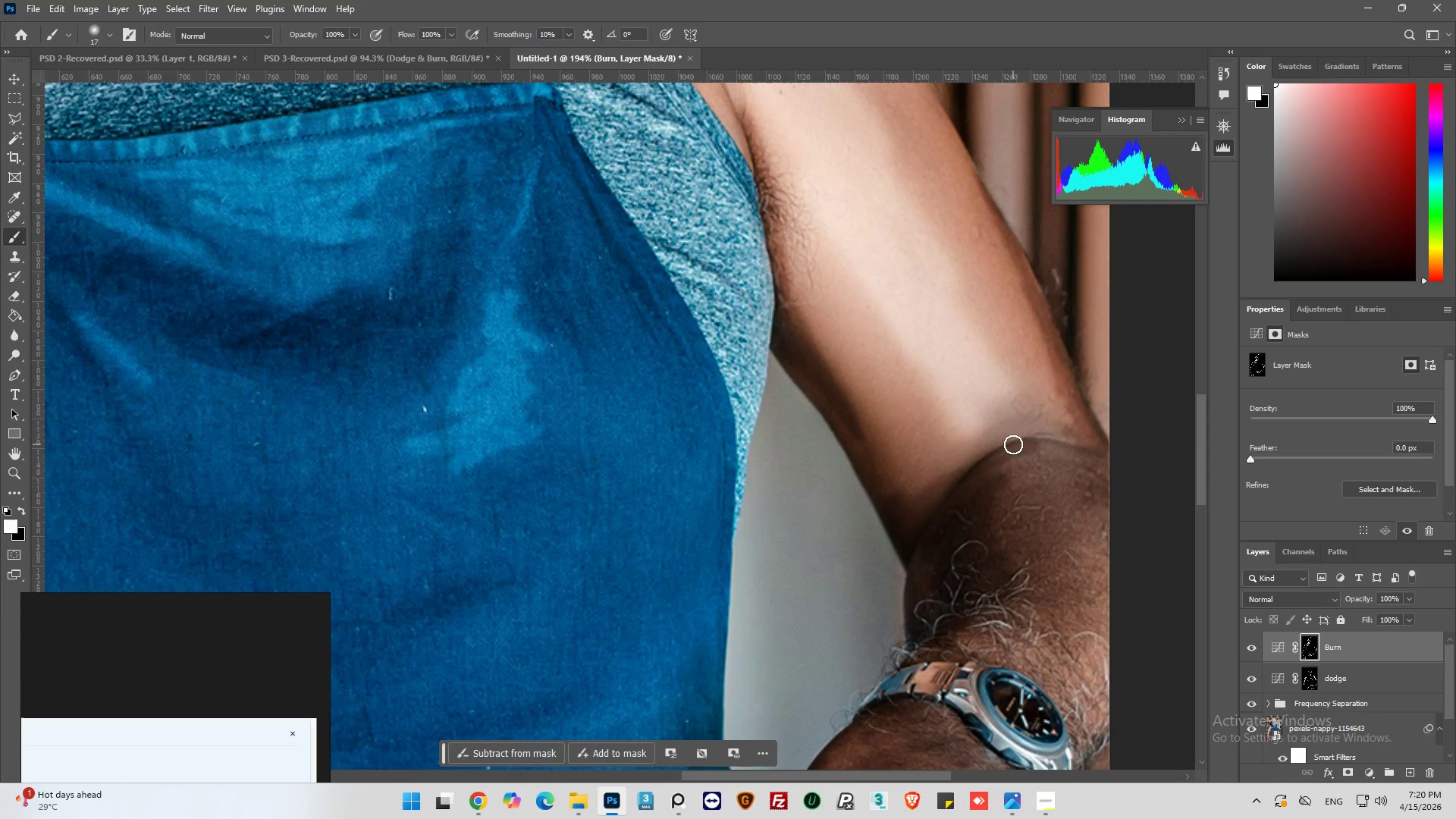 
left_click_drag(start_coordinate=[1001, 450], to_coordinate=[776, 337])
 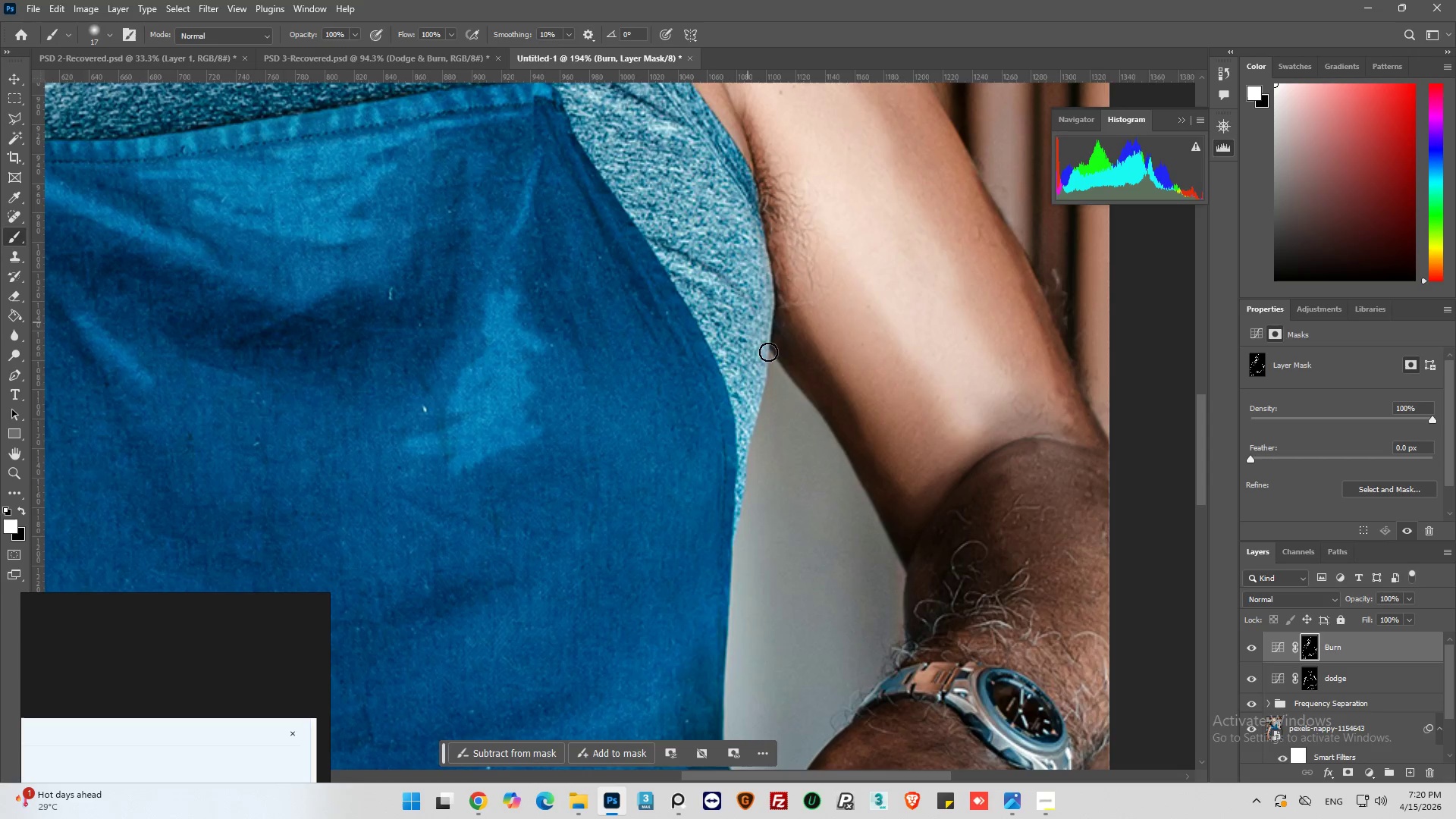 
hold_key(key=AltLeft, duration=0.64)
 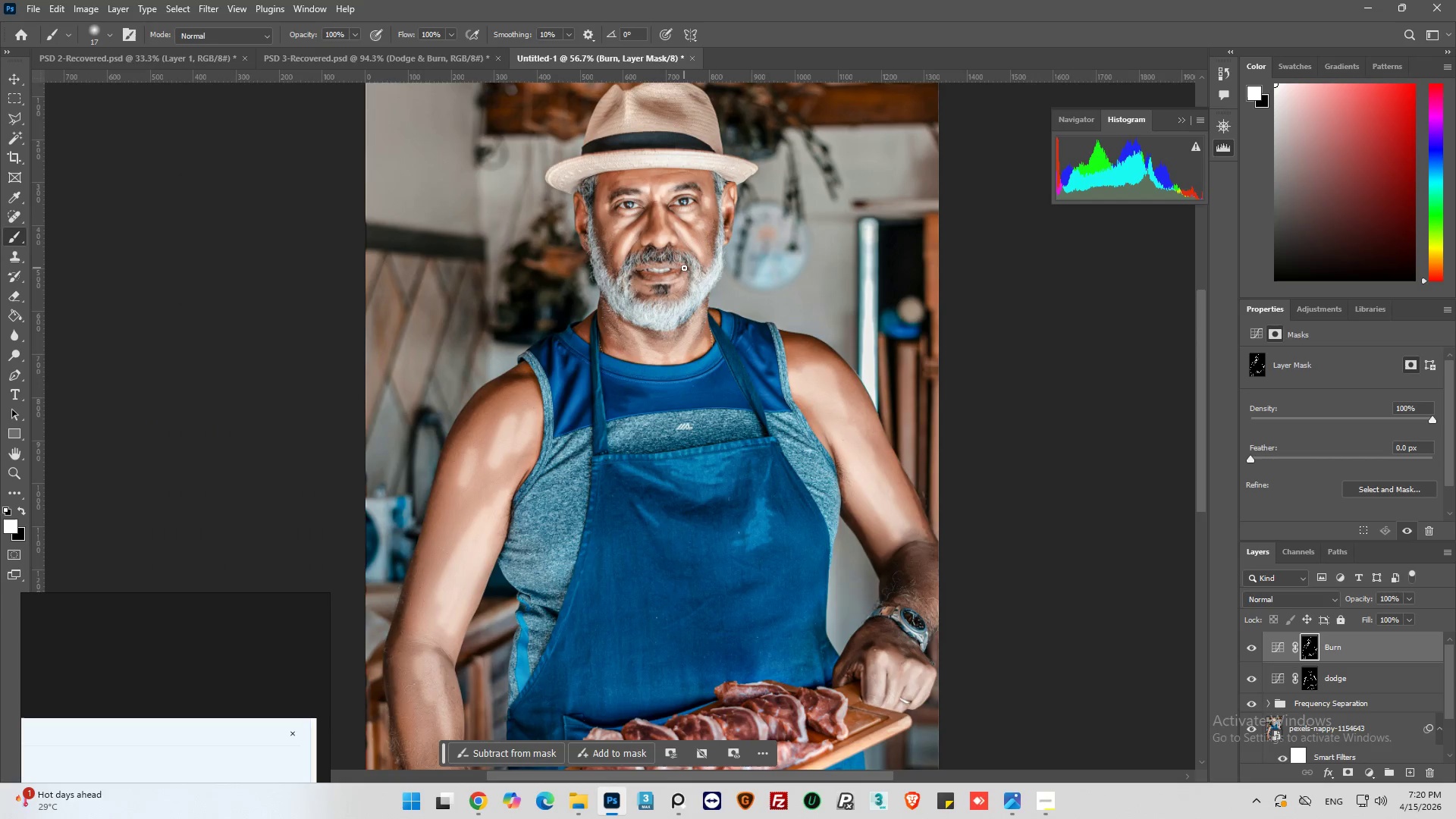 
key(Alt+AltLeft)
 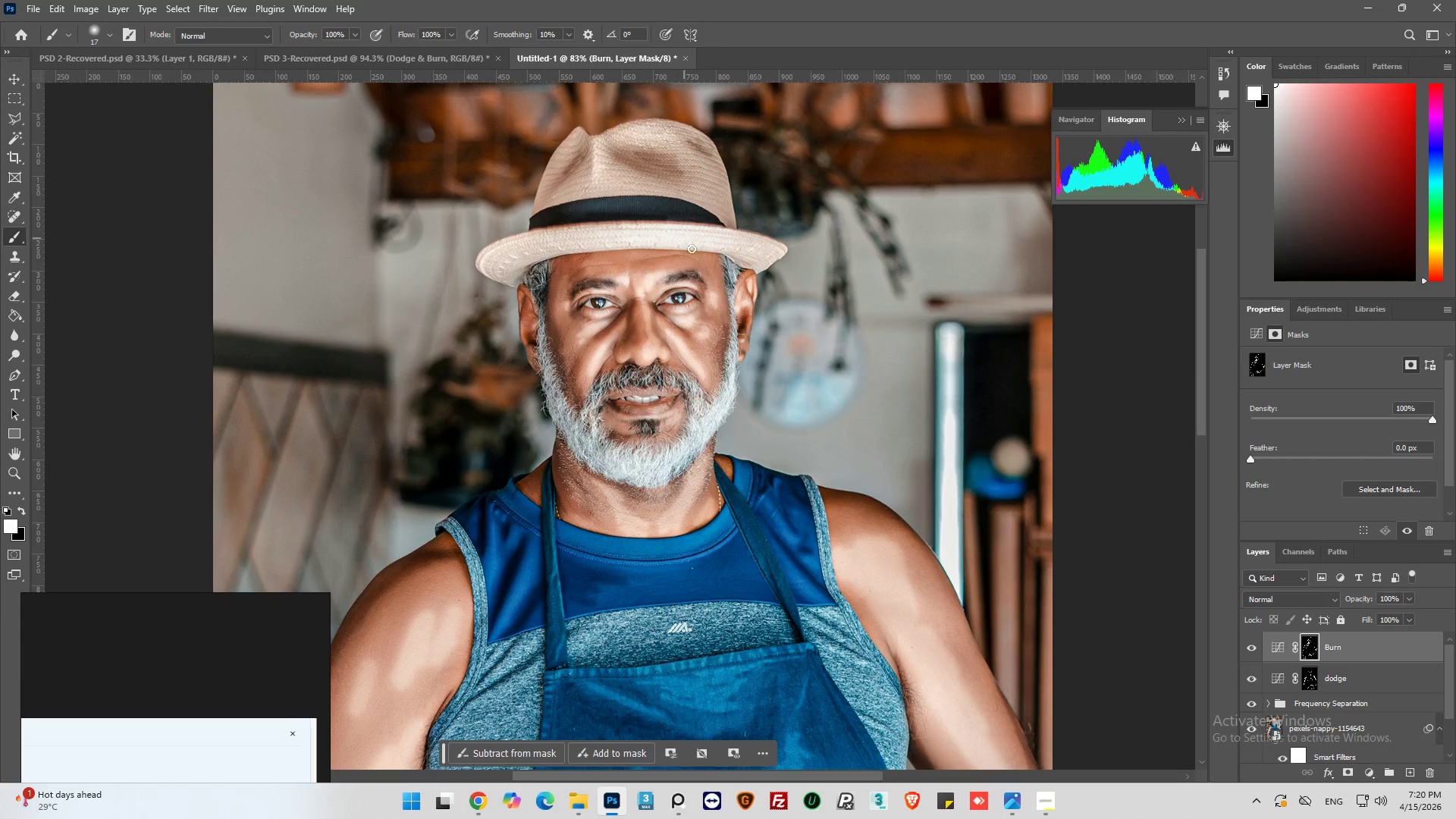 
key(Alt+AltLeft)
 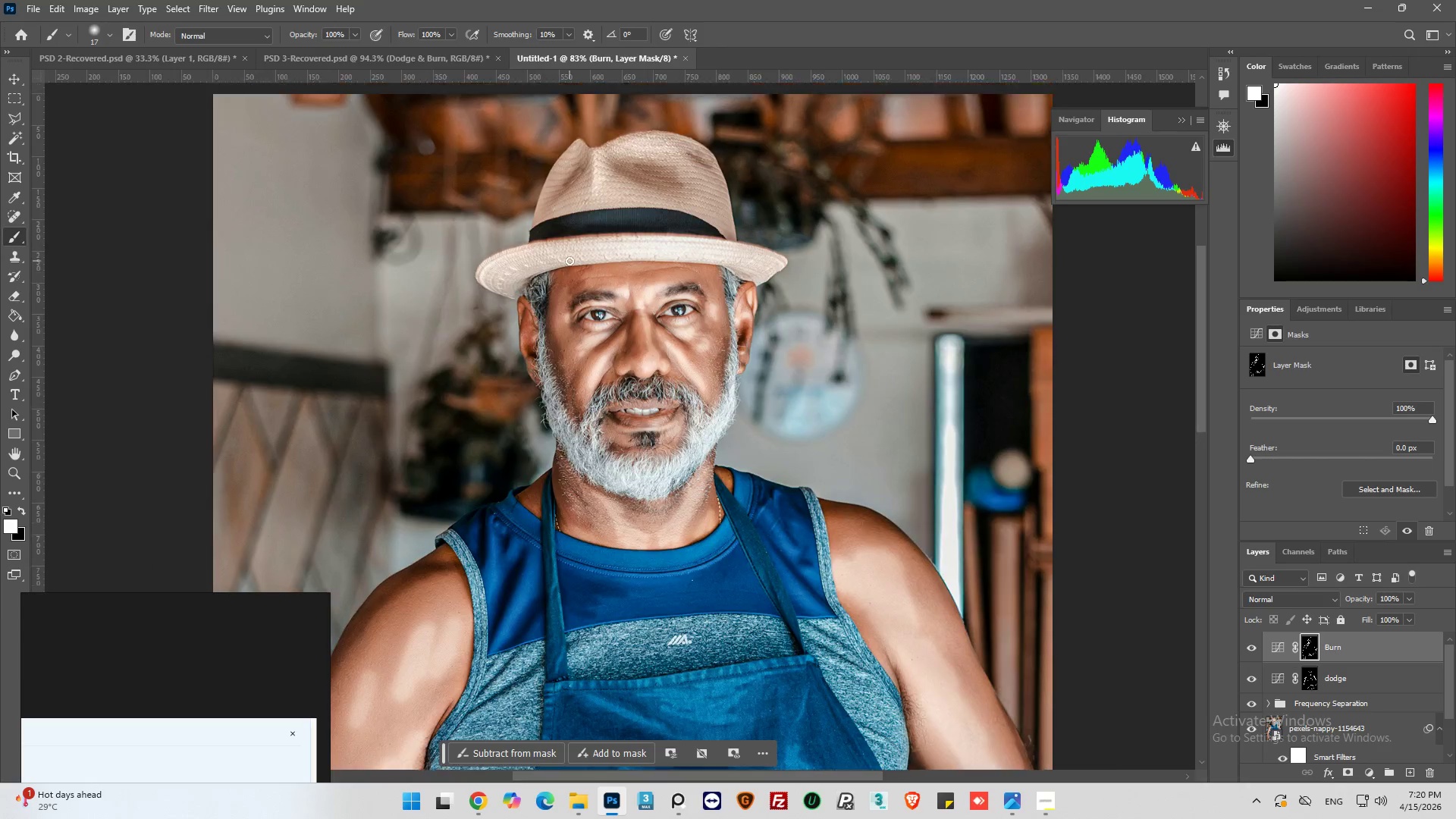 
key(Alt+AltLeft)
 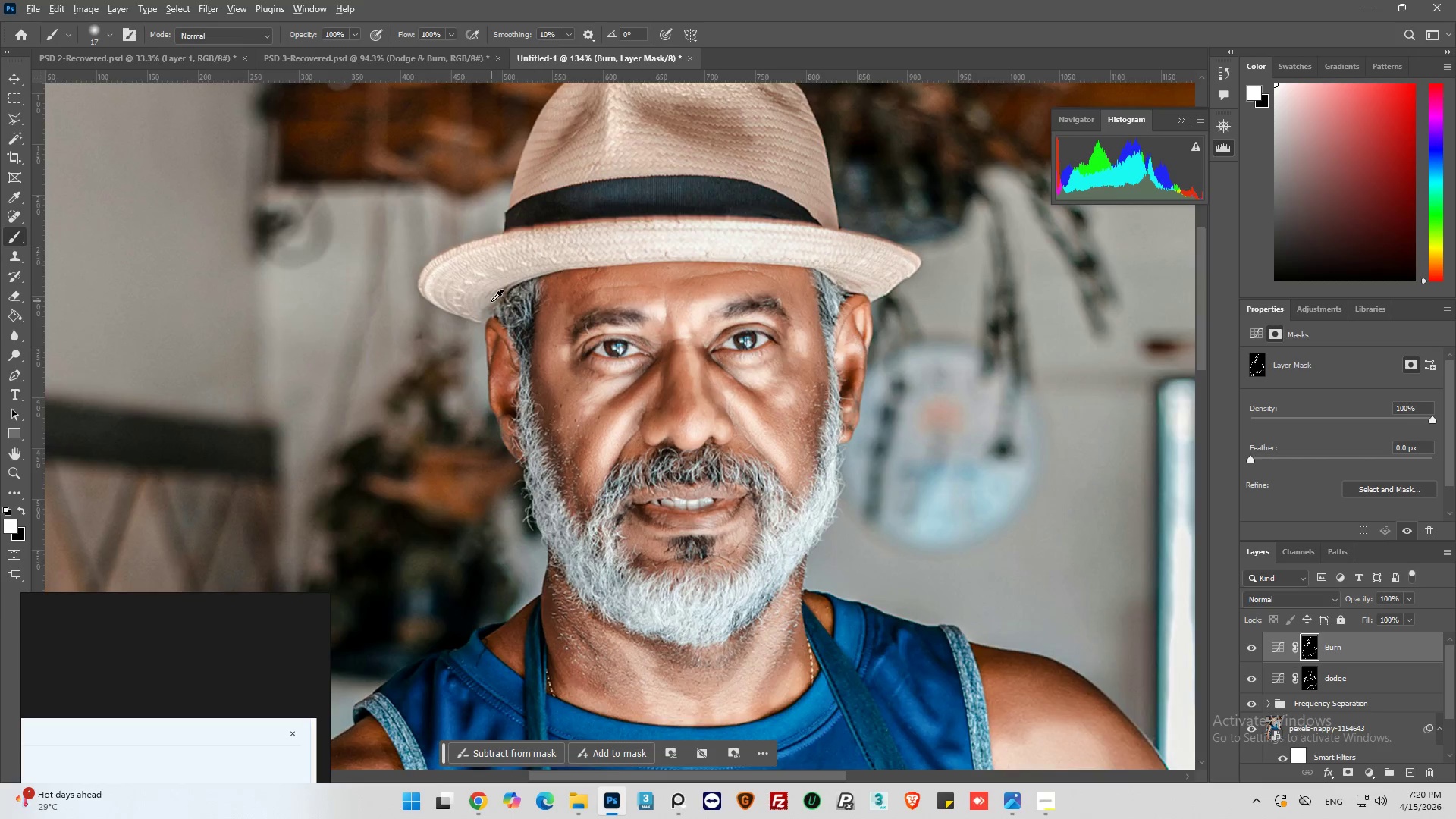 
left_click_drag(start_coordinate=[491, 318], to_coordinate=[557, 284])
 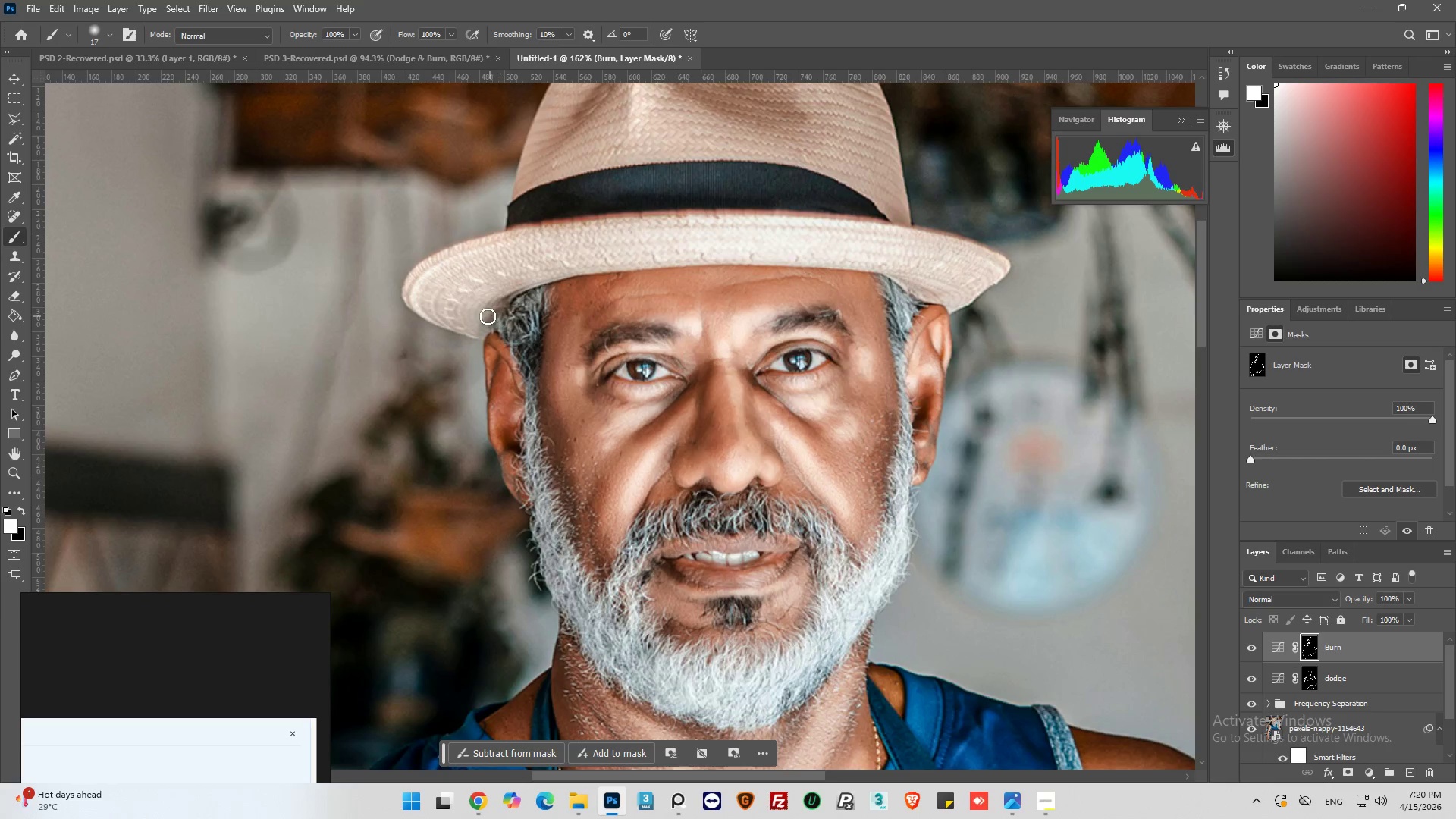 
left_click_drag(start_coordinate=[487, 316], to_coordinate=[654, 271])
 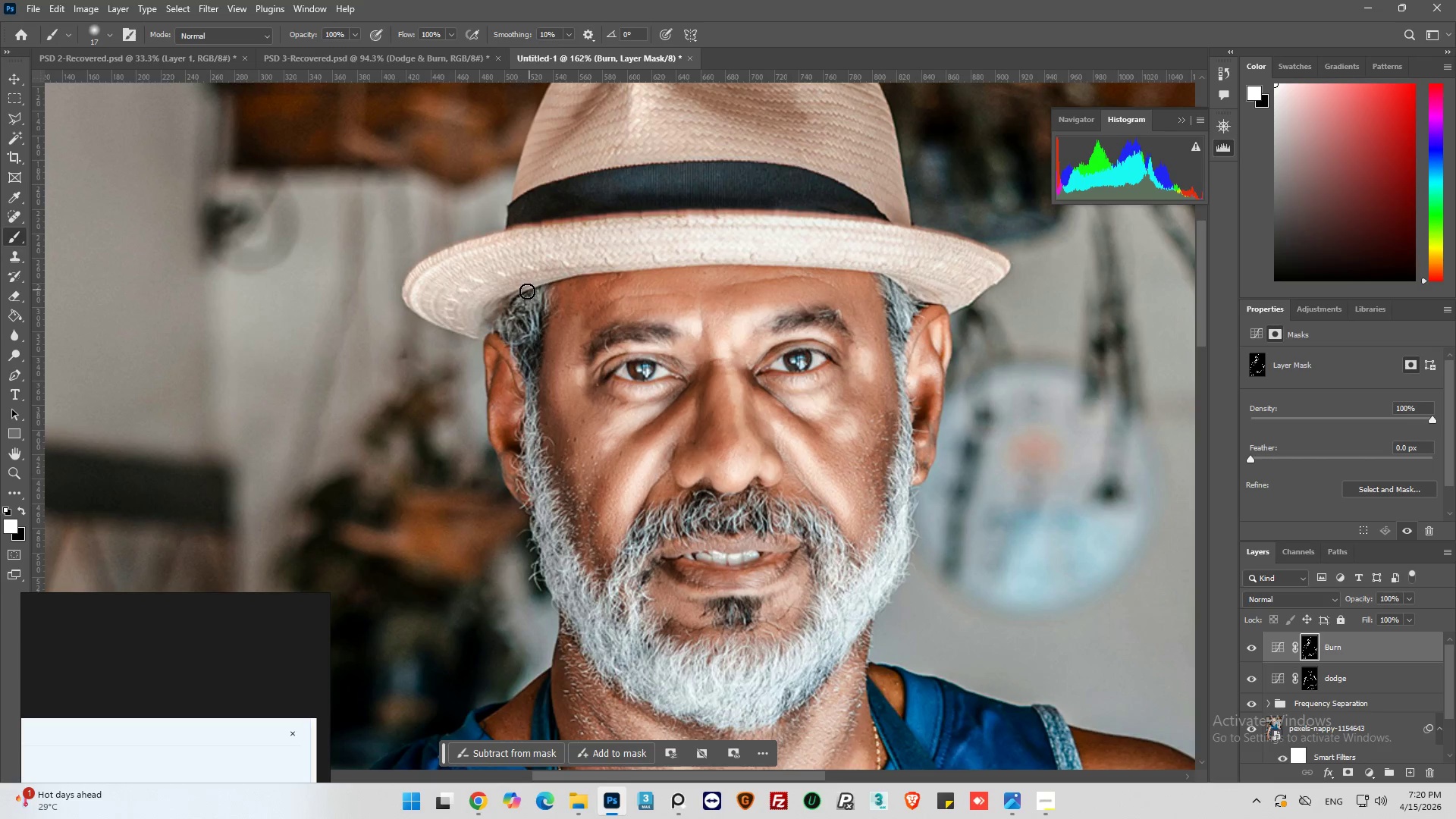 
left_click_drag(start_coordinate=[528, 291], to_coordinate=[649, 266])
 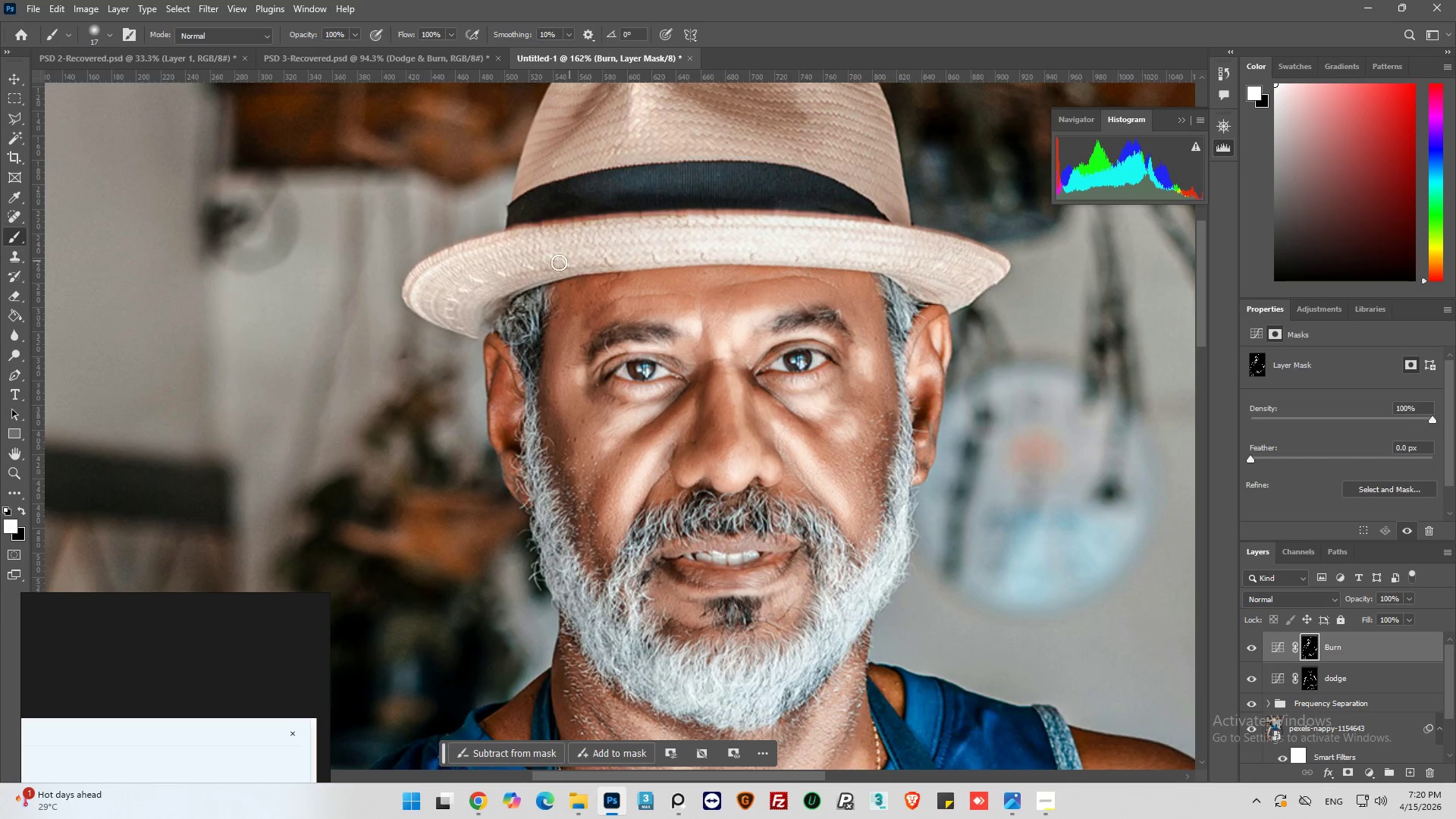 
left_click_drag(start_coordinate=[554, 262], to_coordinate=[482, 314])
 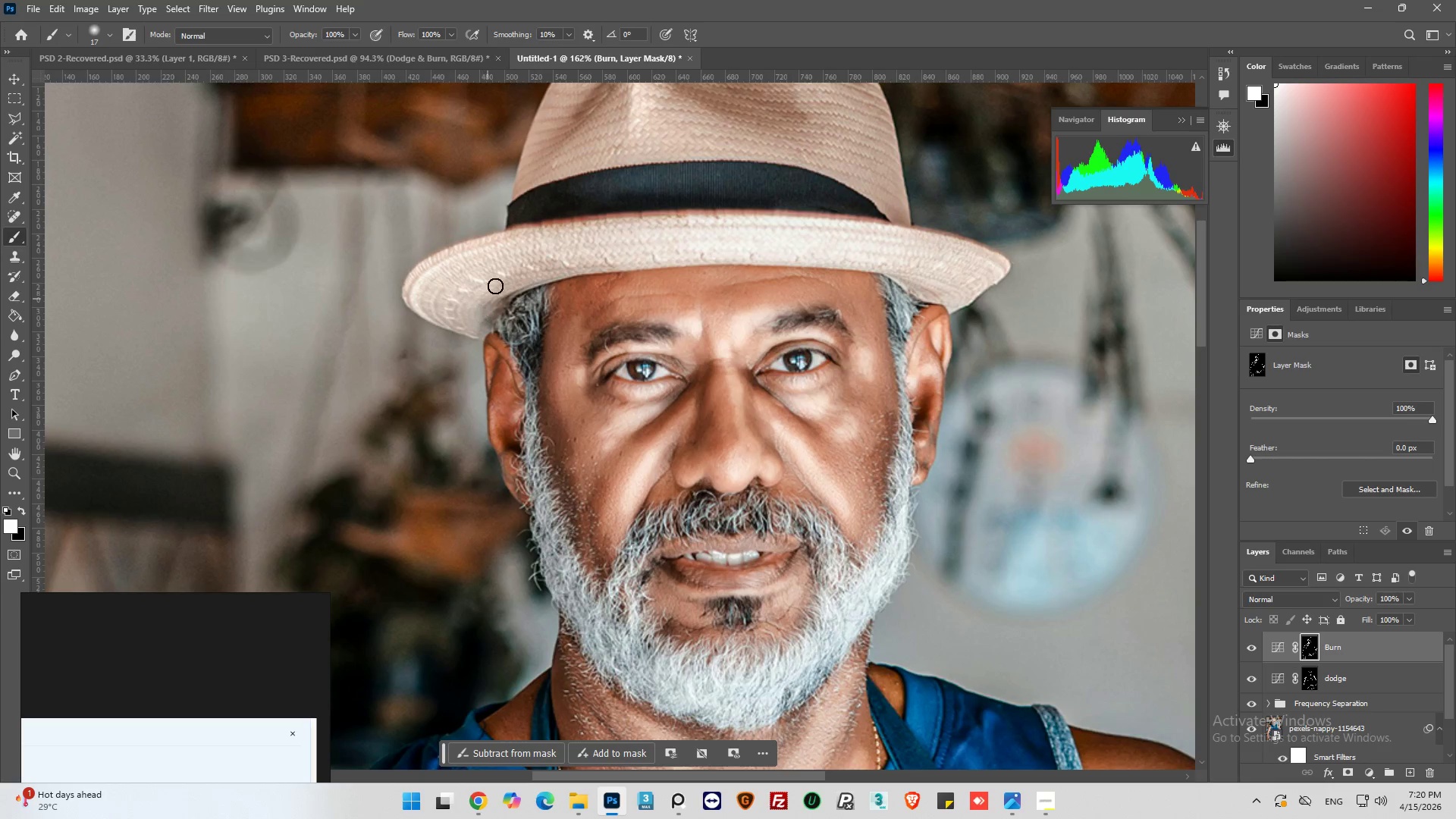 
scroll: coordinate [679, 230], scroll_direction: up, amount: 4.0
 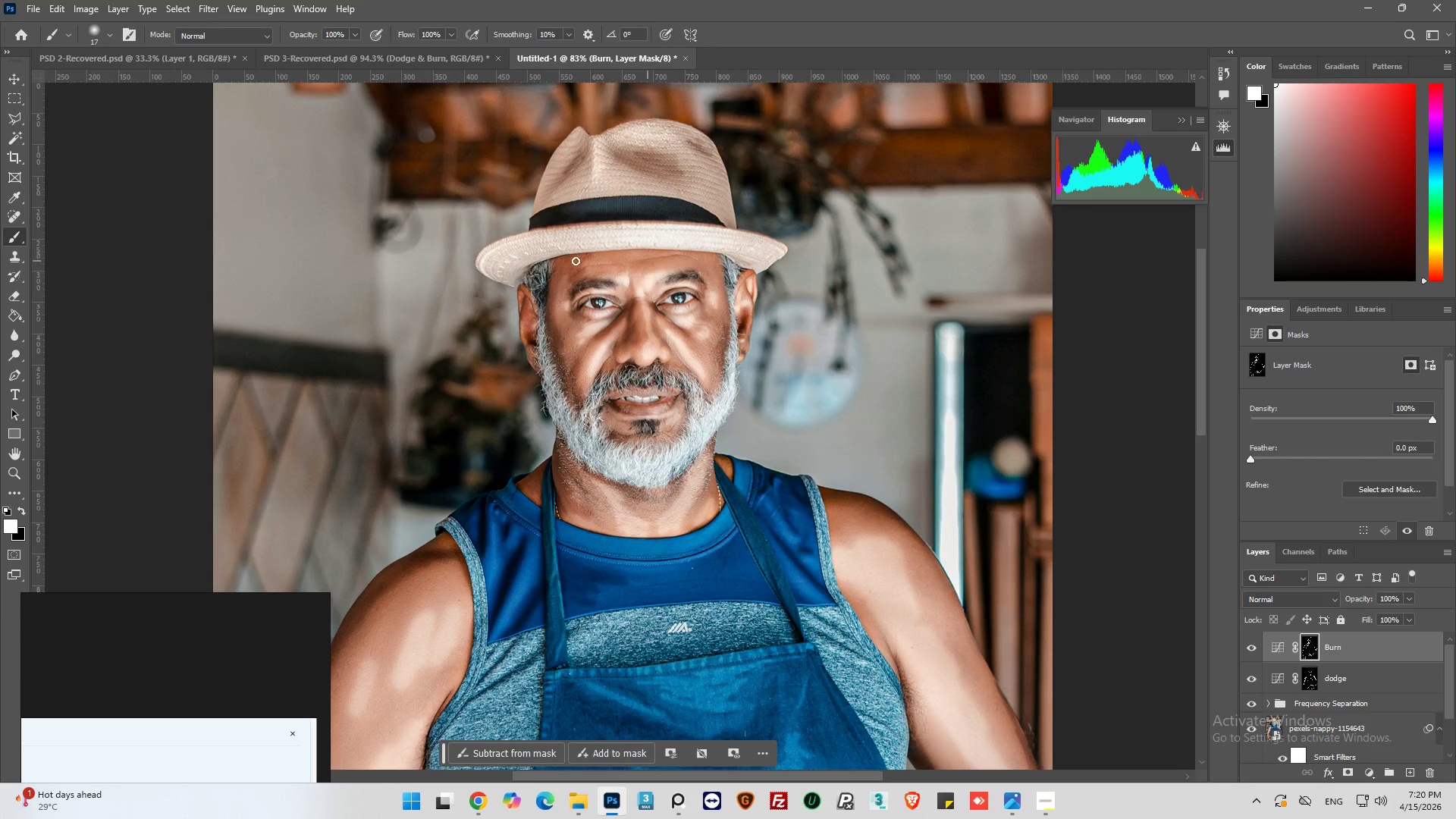 
left_click_drag(start_coordinate=[492, 290], to_coordinate=[551, 262])
 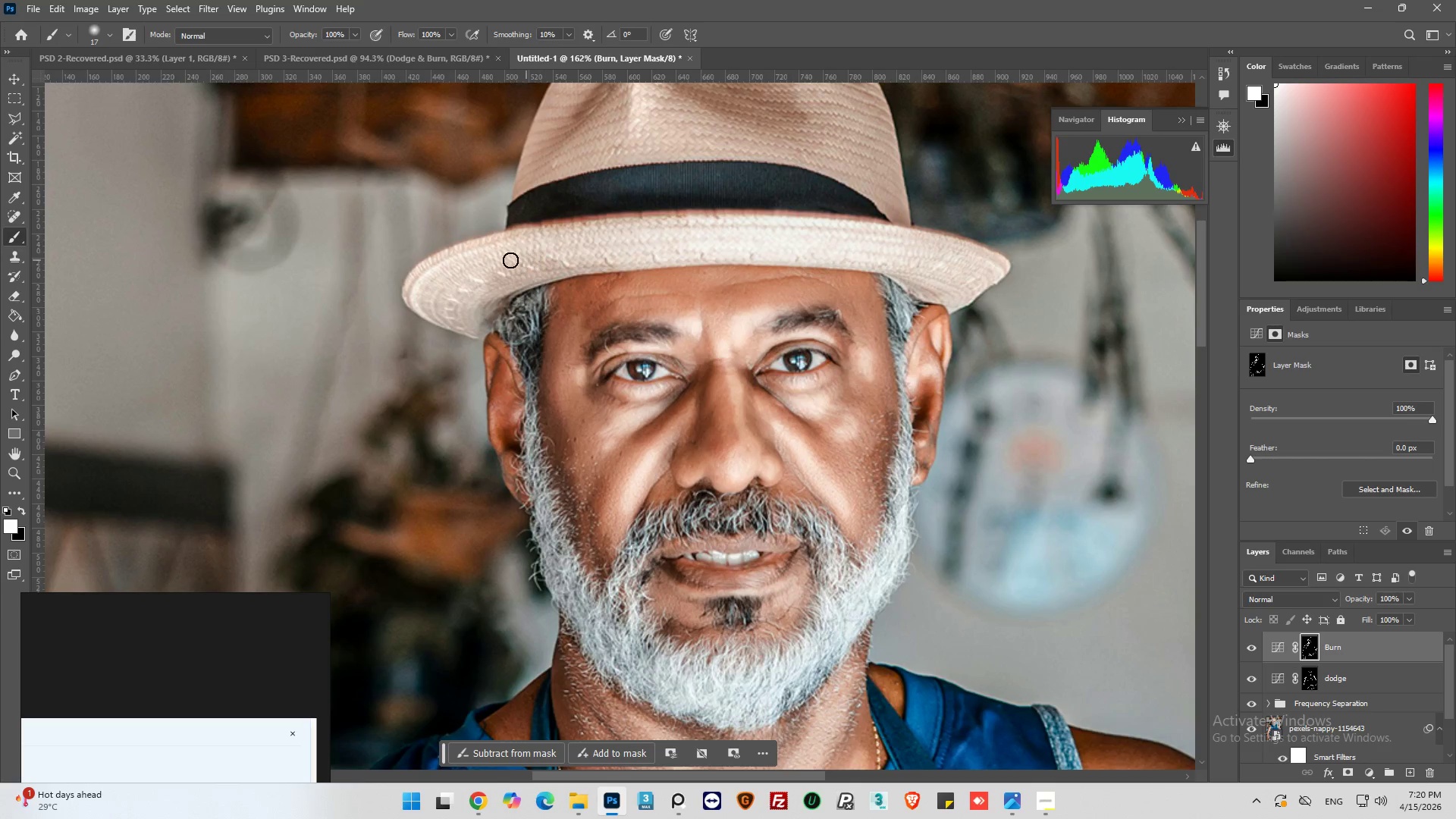 
scroll: coordinate [570, 261], scroll_direction: up, amount: 6.0
 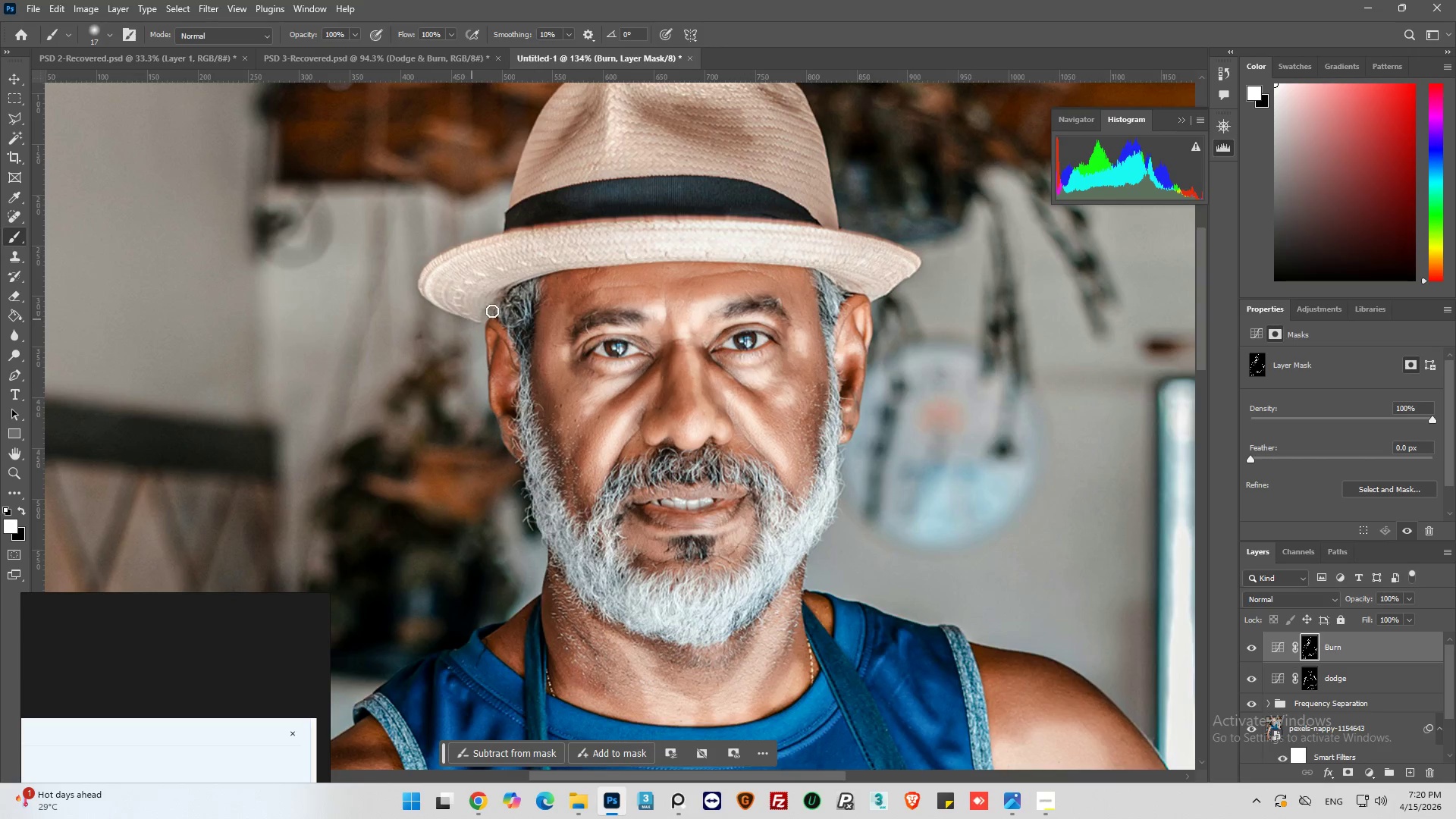 
left_click_drag(start_coordinate=[510, 260], to_coordinate=[475, 301])
 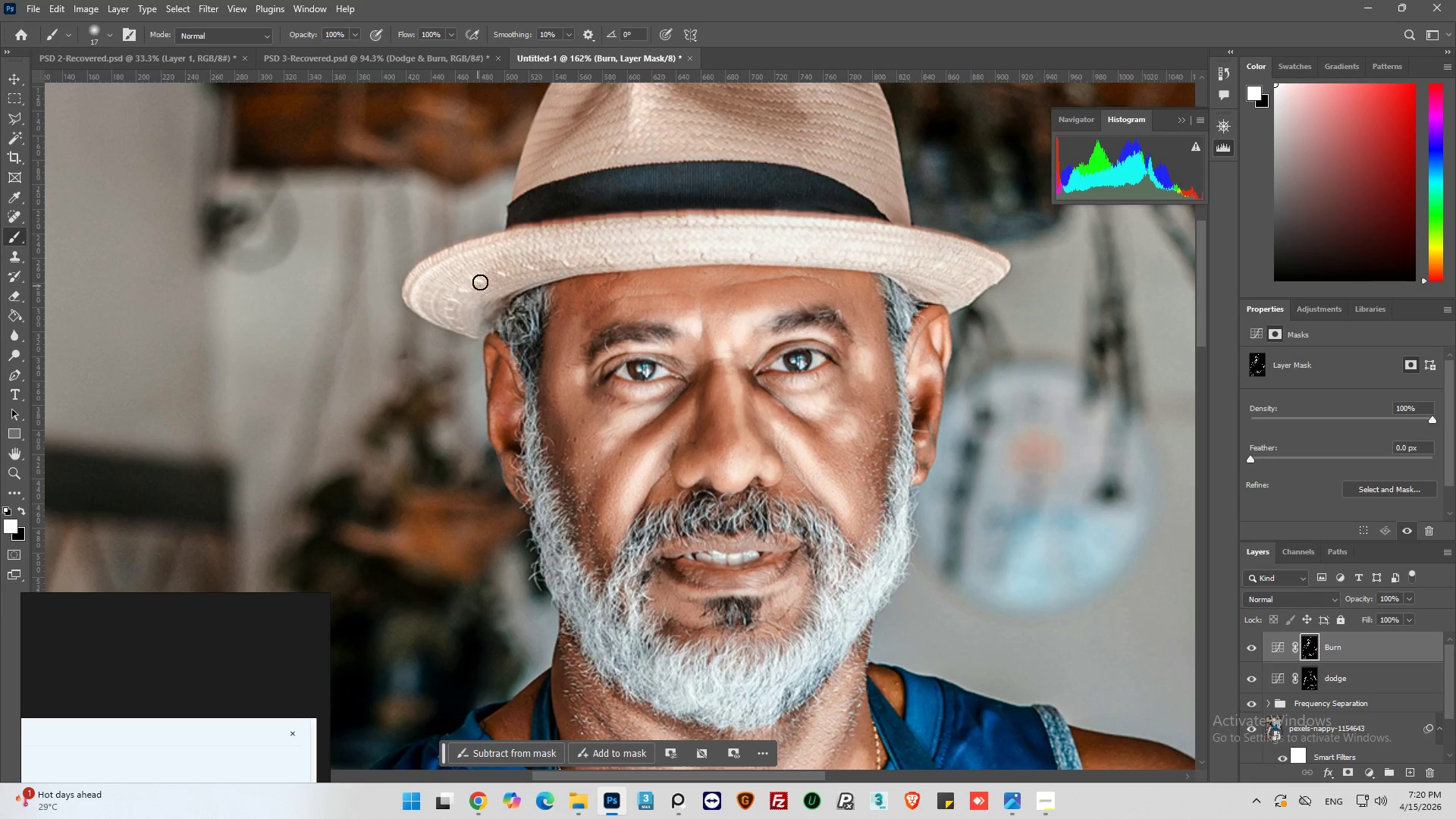 
left_click_drag(start_coordinate=[480, 282], to_coordinate=[528, 259])
 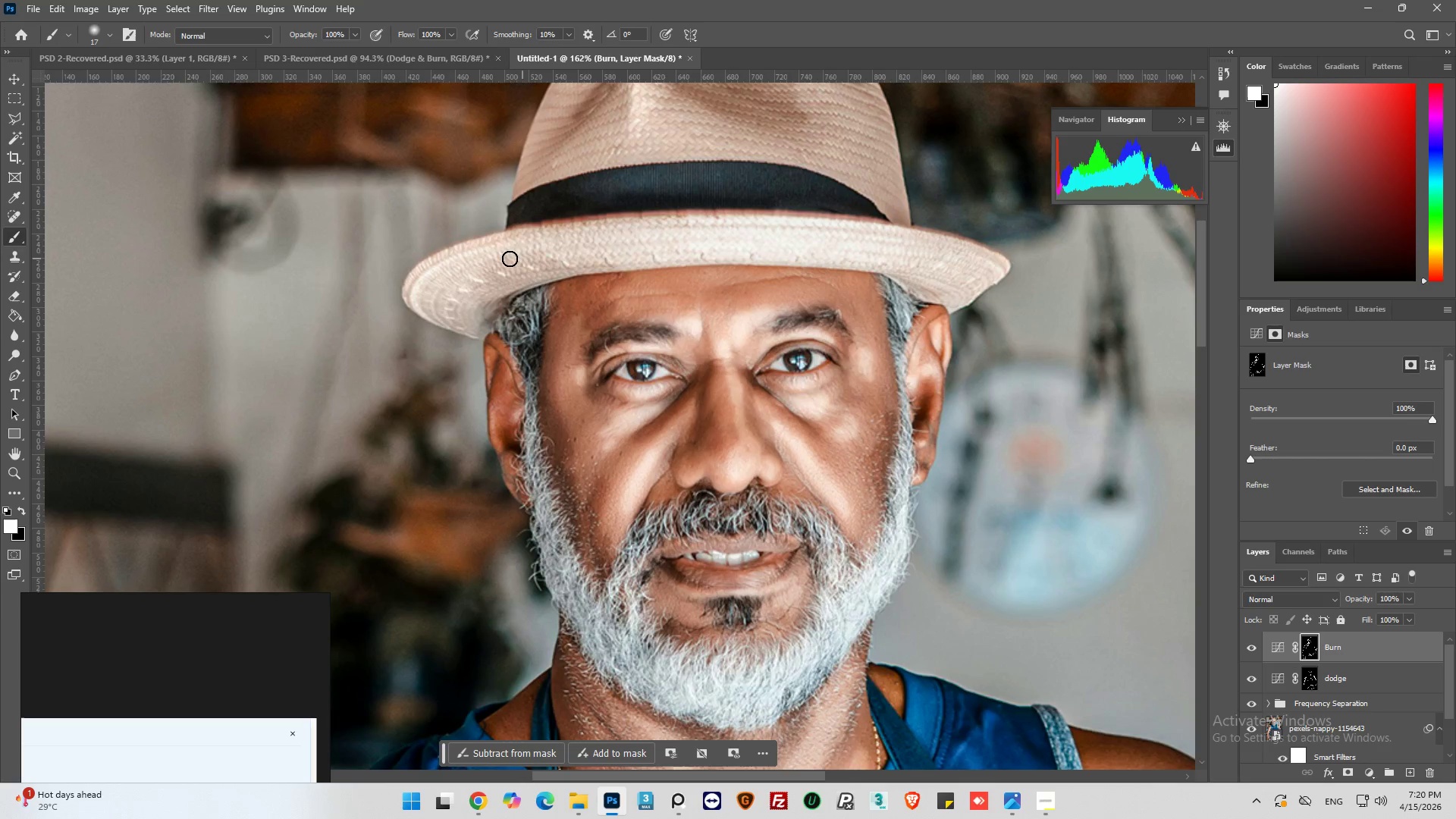 
left_click_drag(start_coordinate=[494, 259], to_coordinate=[462, 298])
 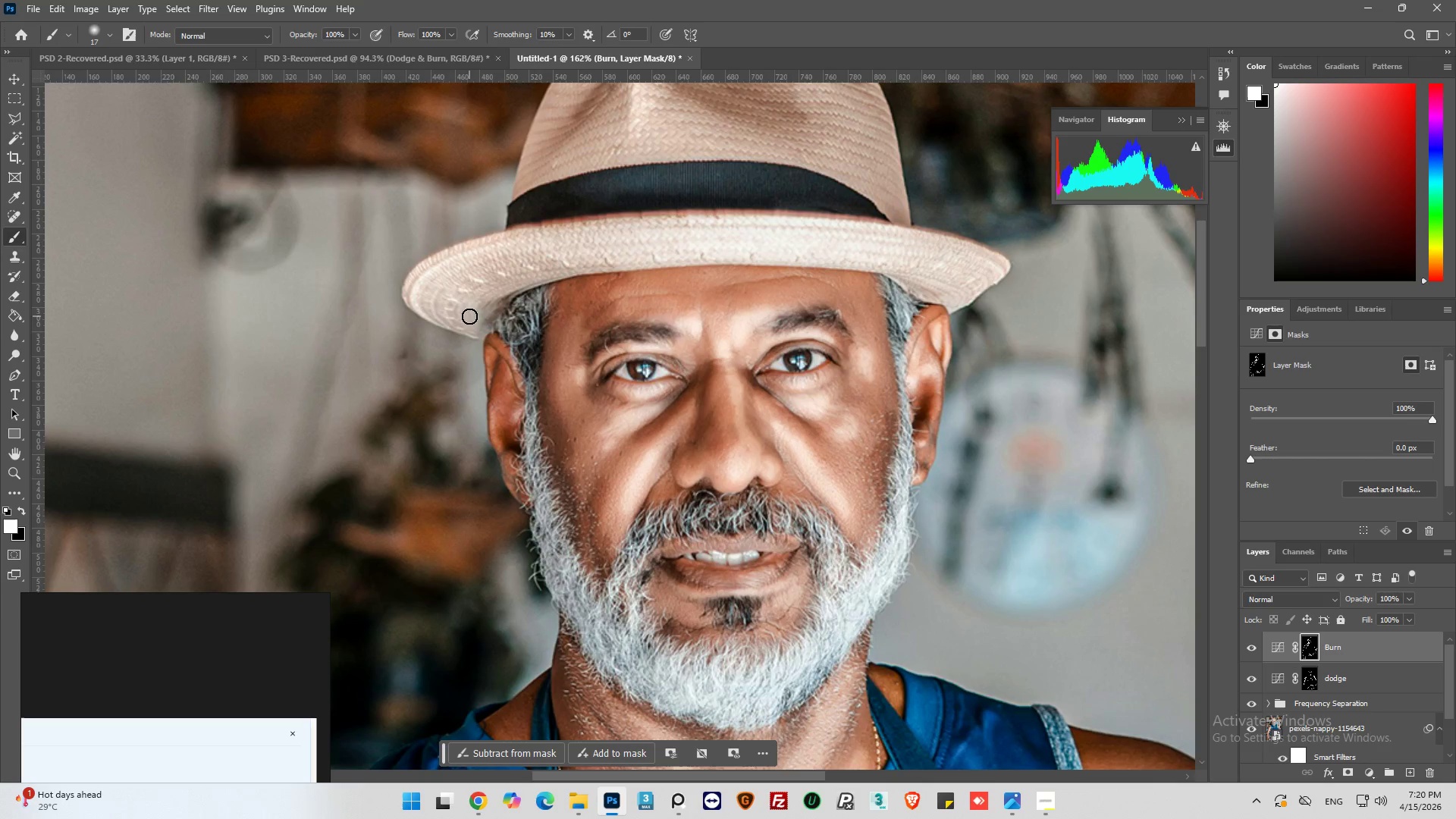 
scroll: coordinate [491, 301], scroll_direction: up, amount: 3.0
 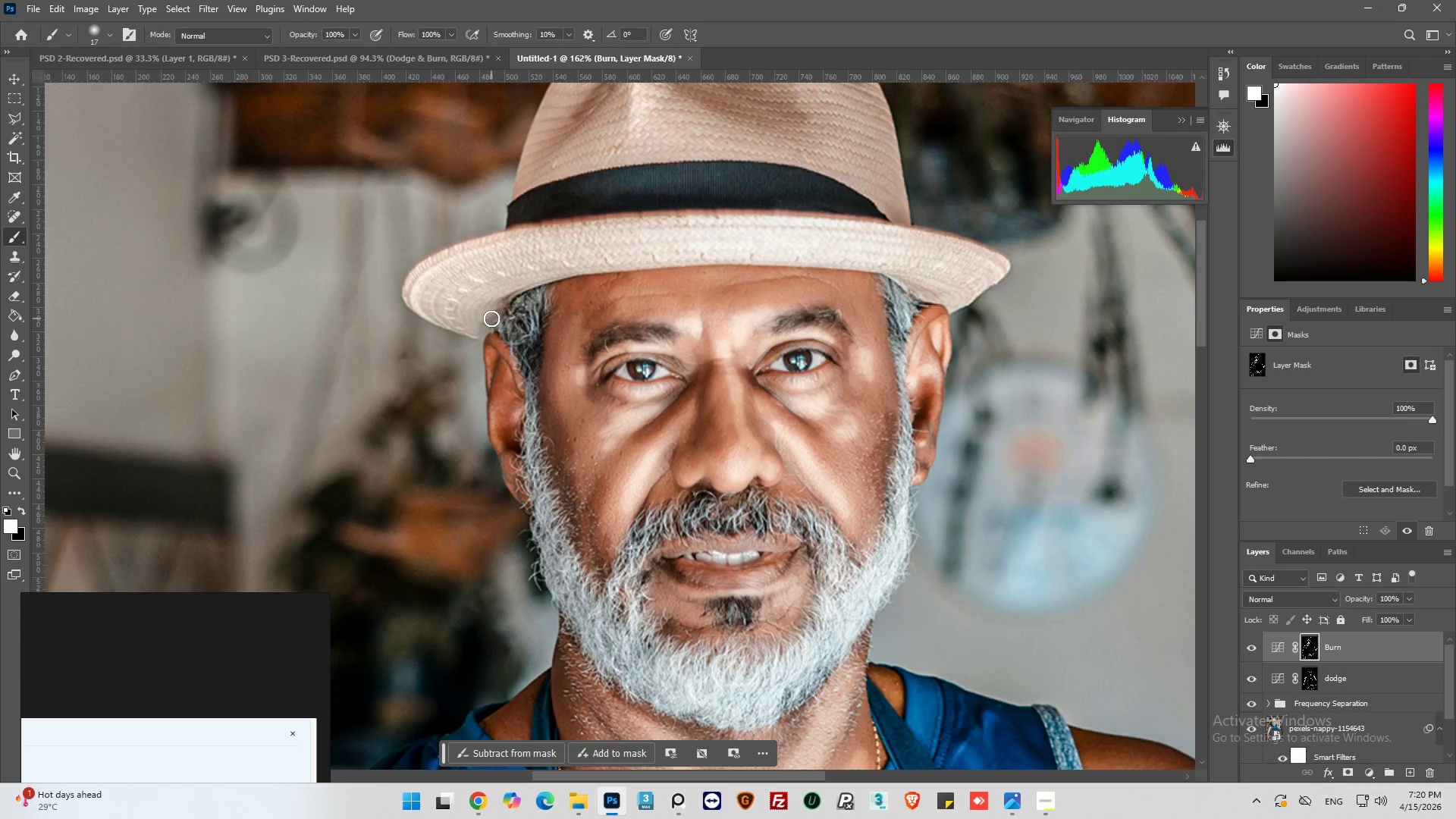 
left_click_drag(start_coordinate=[469, 316], to_coordinate=[509, 266])
 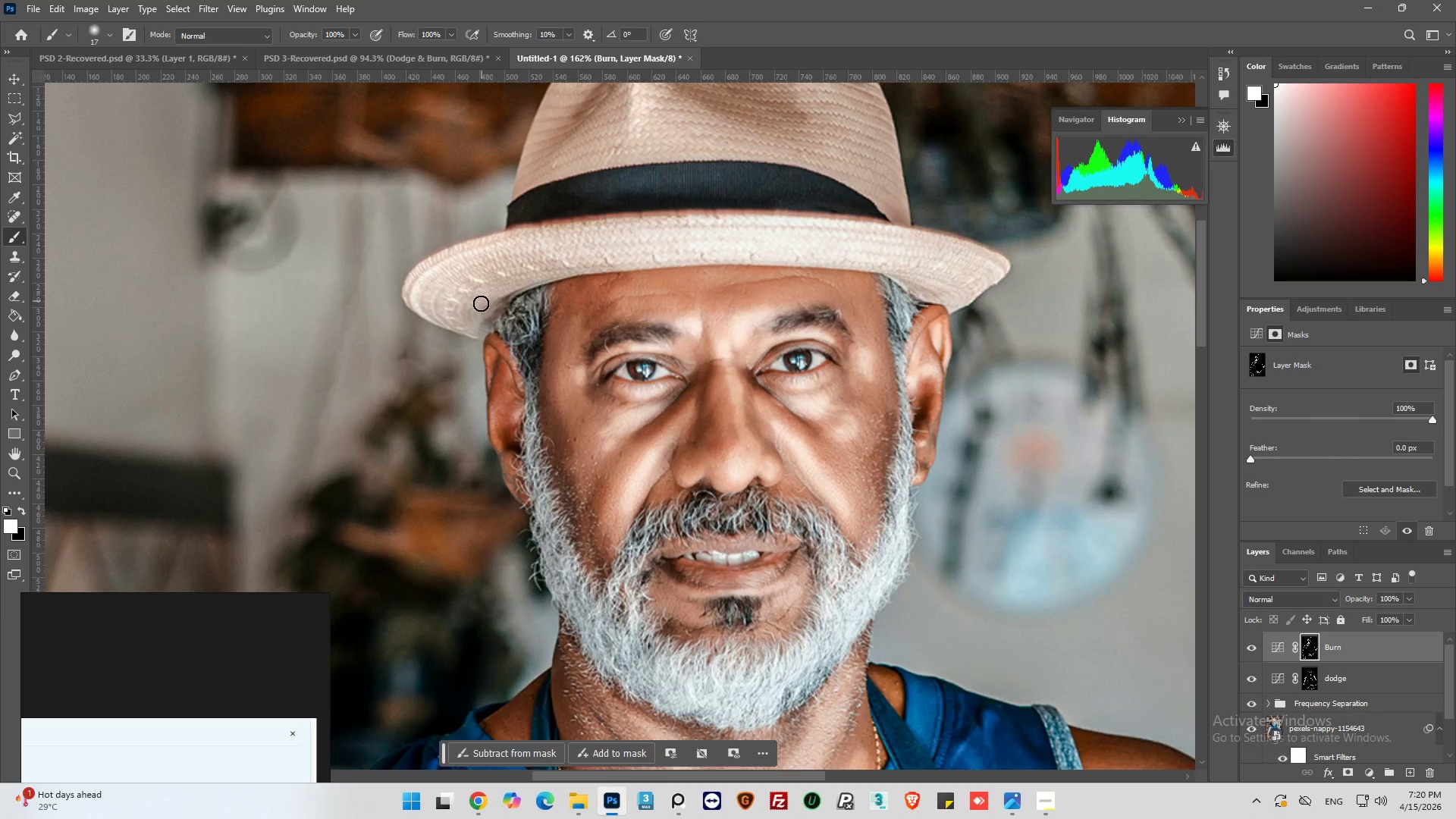 
left_click_drag(start_coordinate=[497, 285], to_coordinate=[715, 256])
 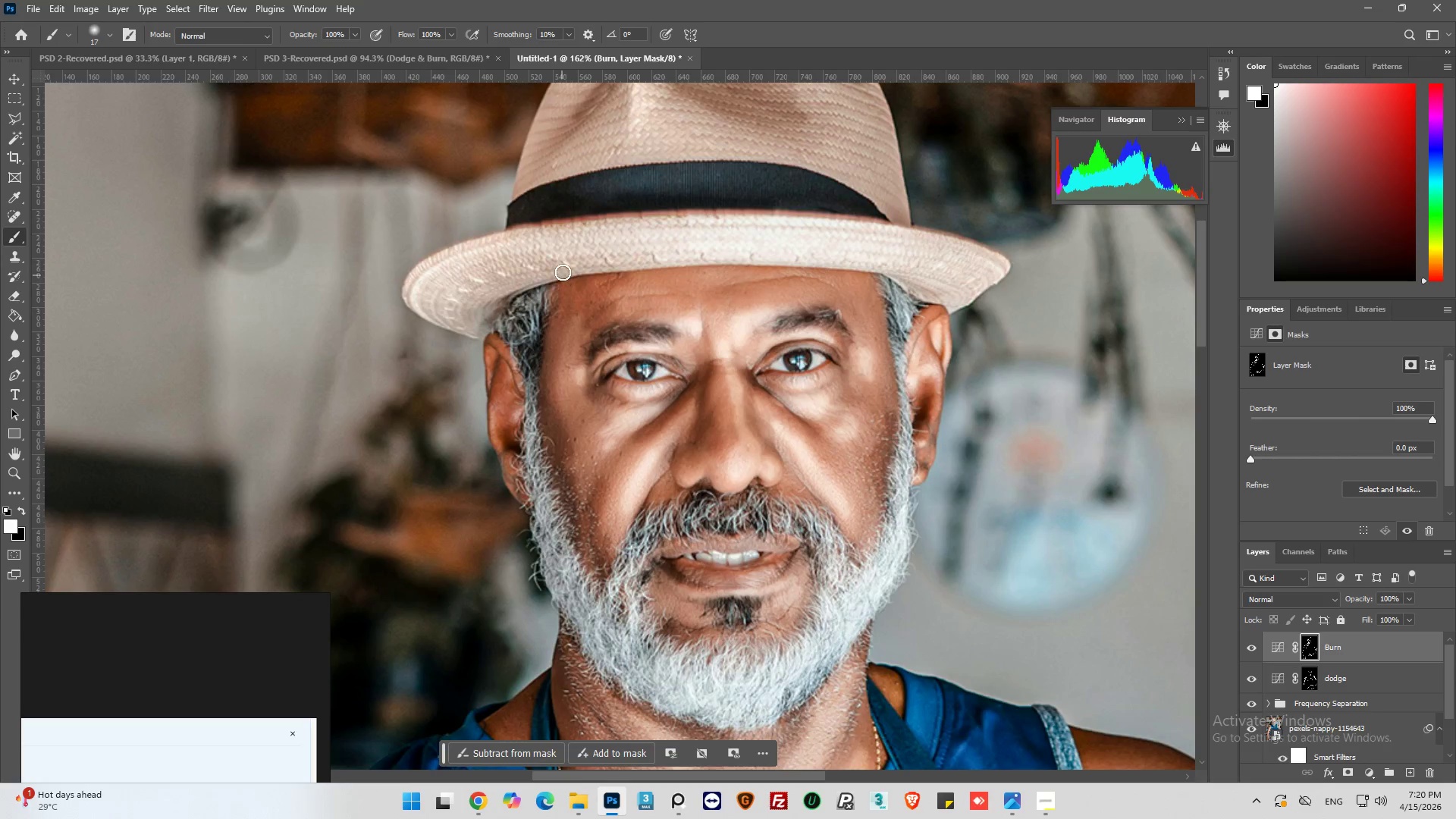 
left_click_drag(start_coordinate=[564, 271], to_coordinate=[711, 268])
 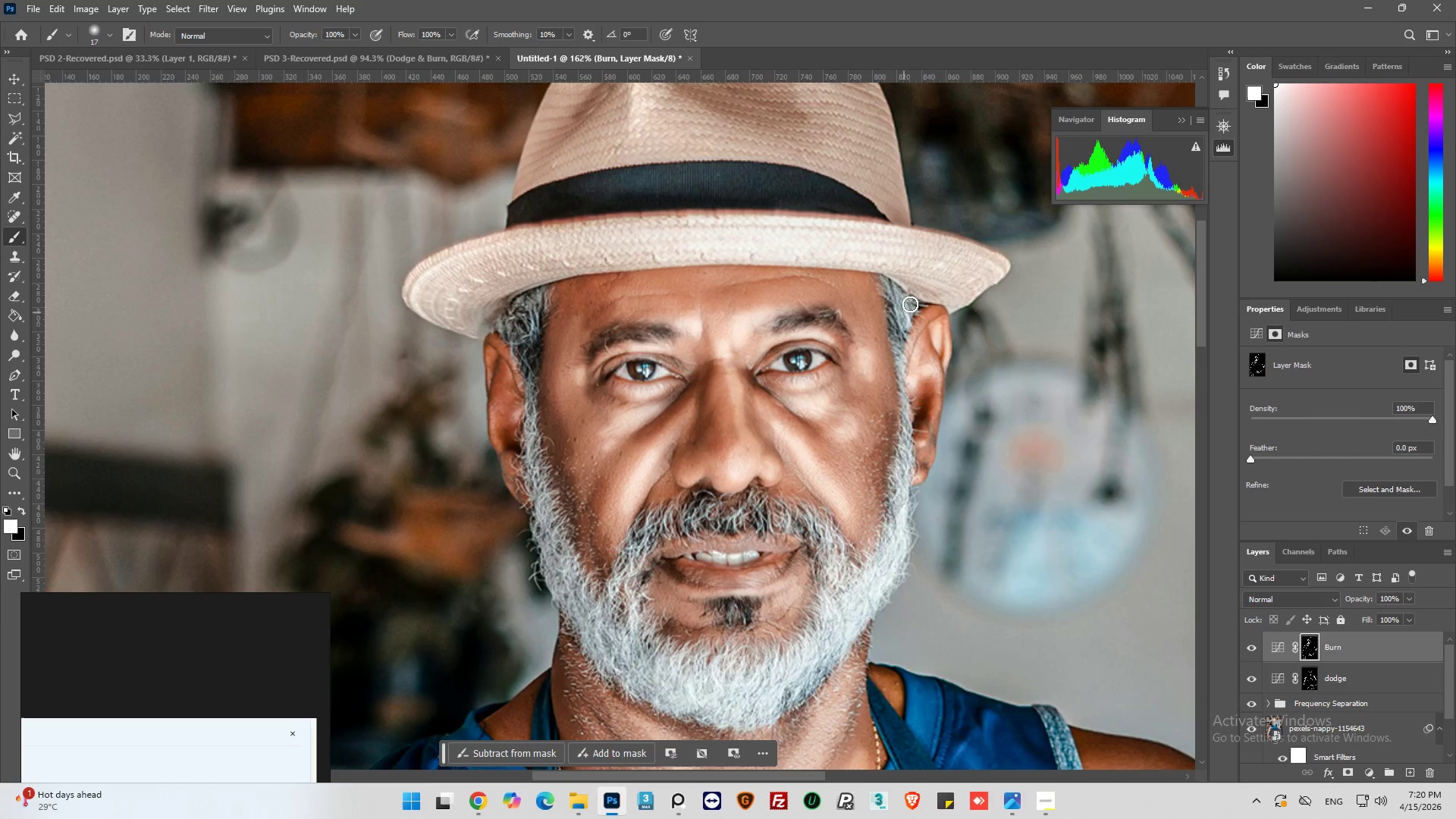 
left_click_drag(start_coordinate=[898, 284], to_coordinate=[935, 300])
 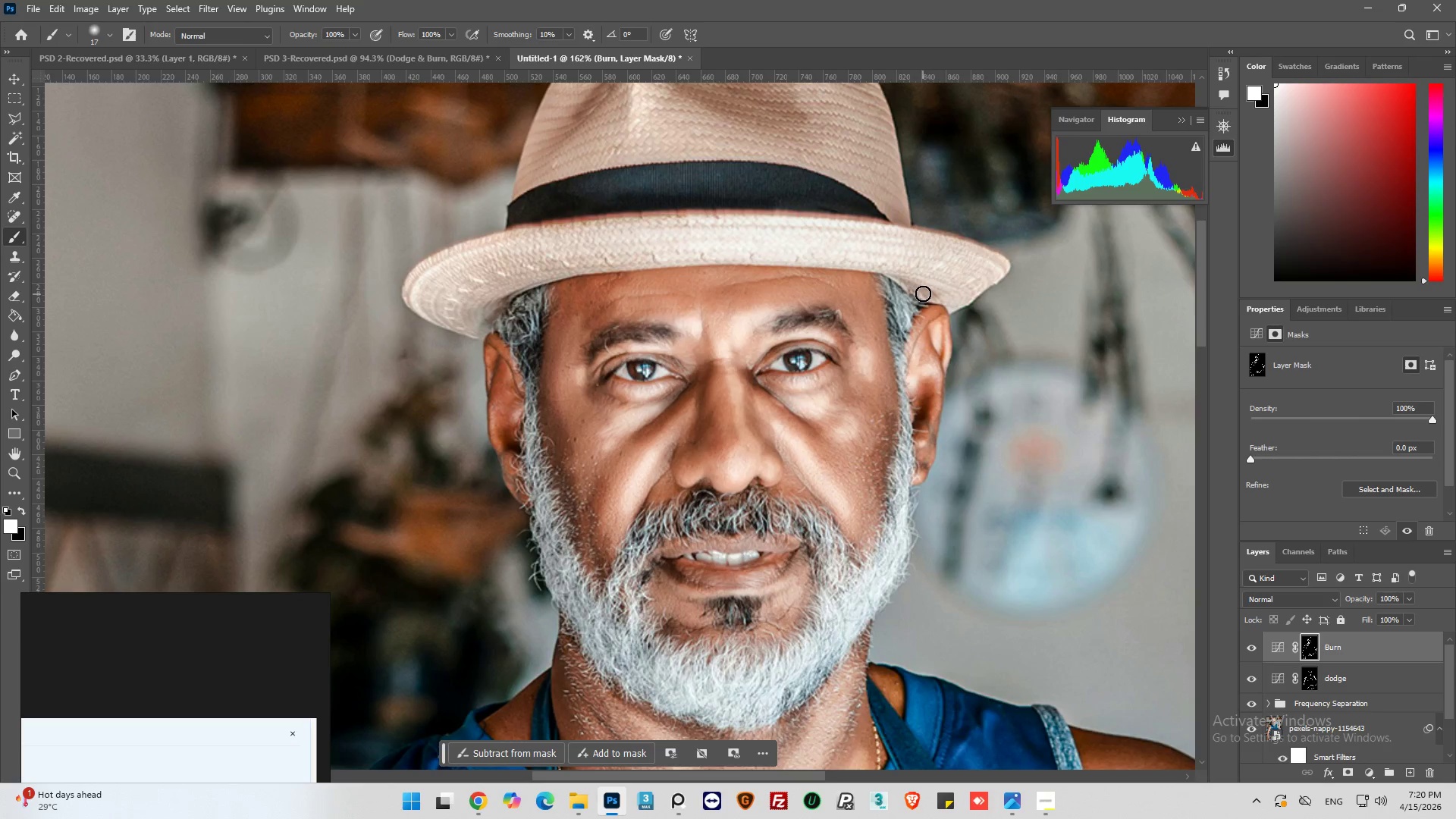 
left_click_drag(start_coordinate=[924, 293], to_coordinate=[928, 302])
 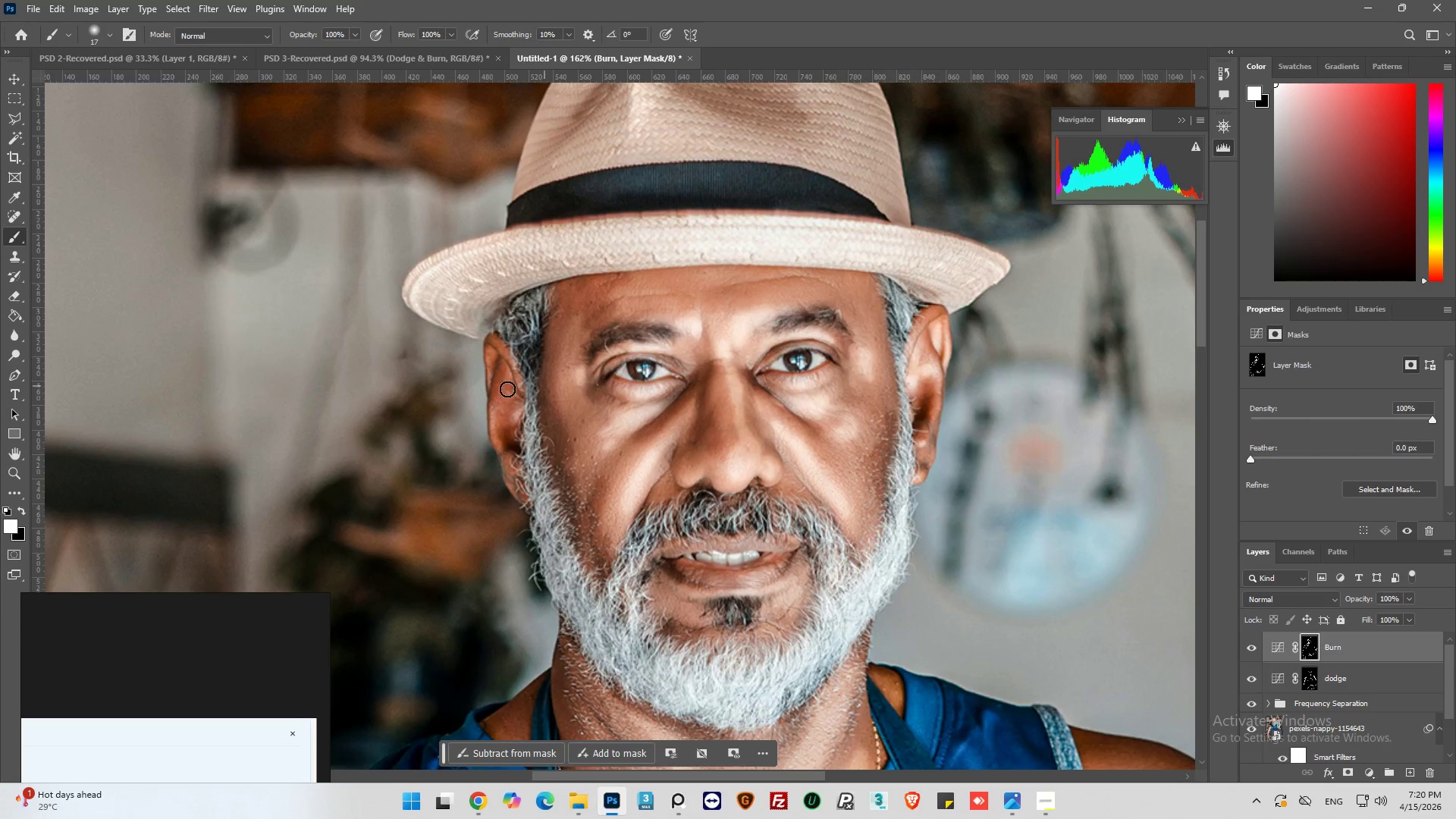 
key(Alt+AltLeft)
 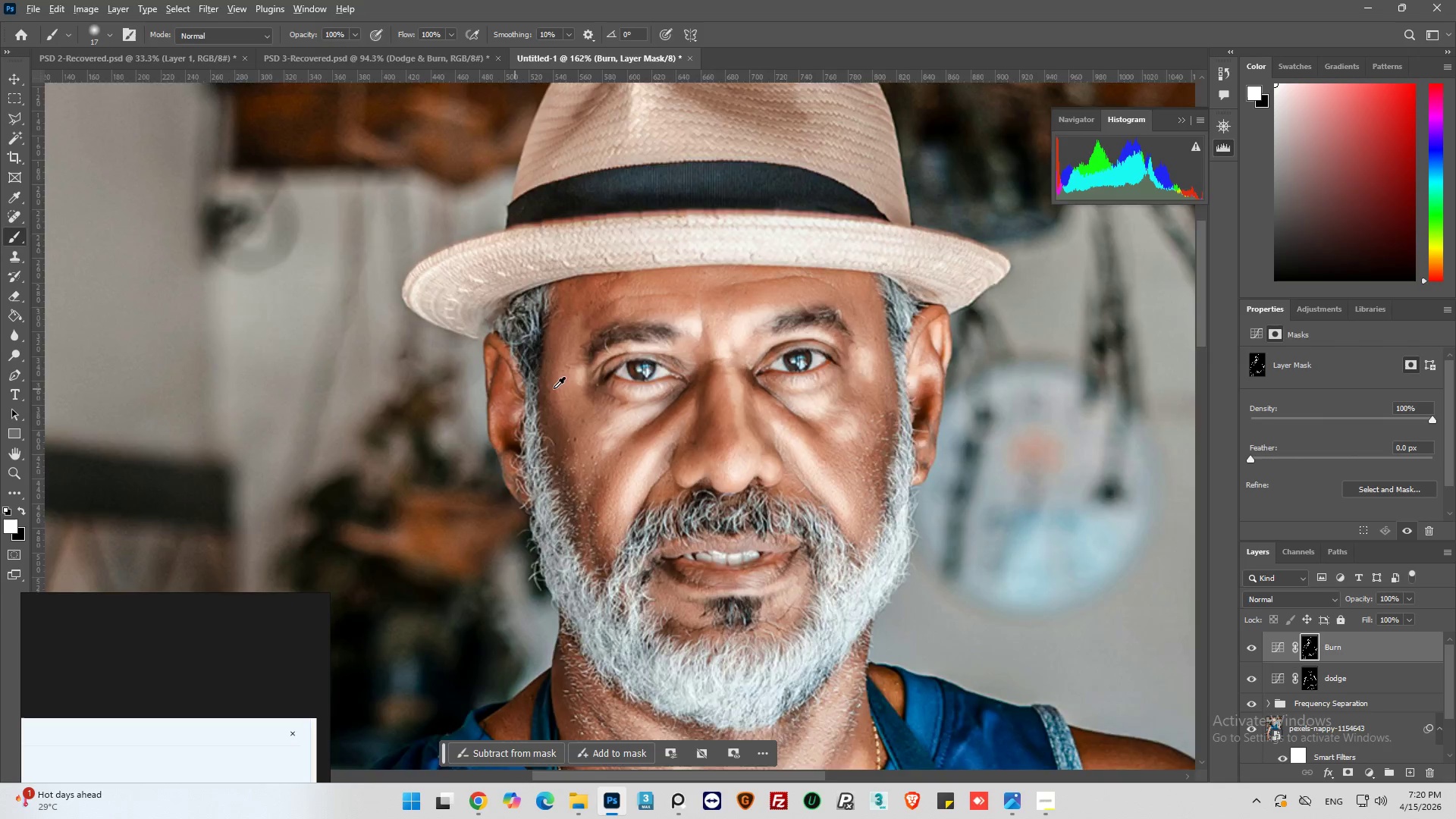 
left_click_drag(start_coordinate=[1254, 460], to_coordinate=[1271, 458])
 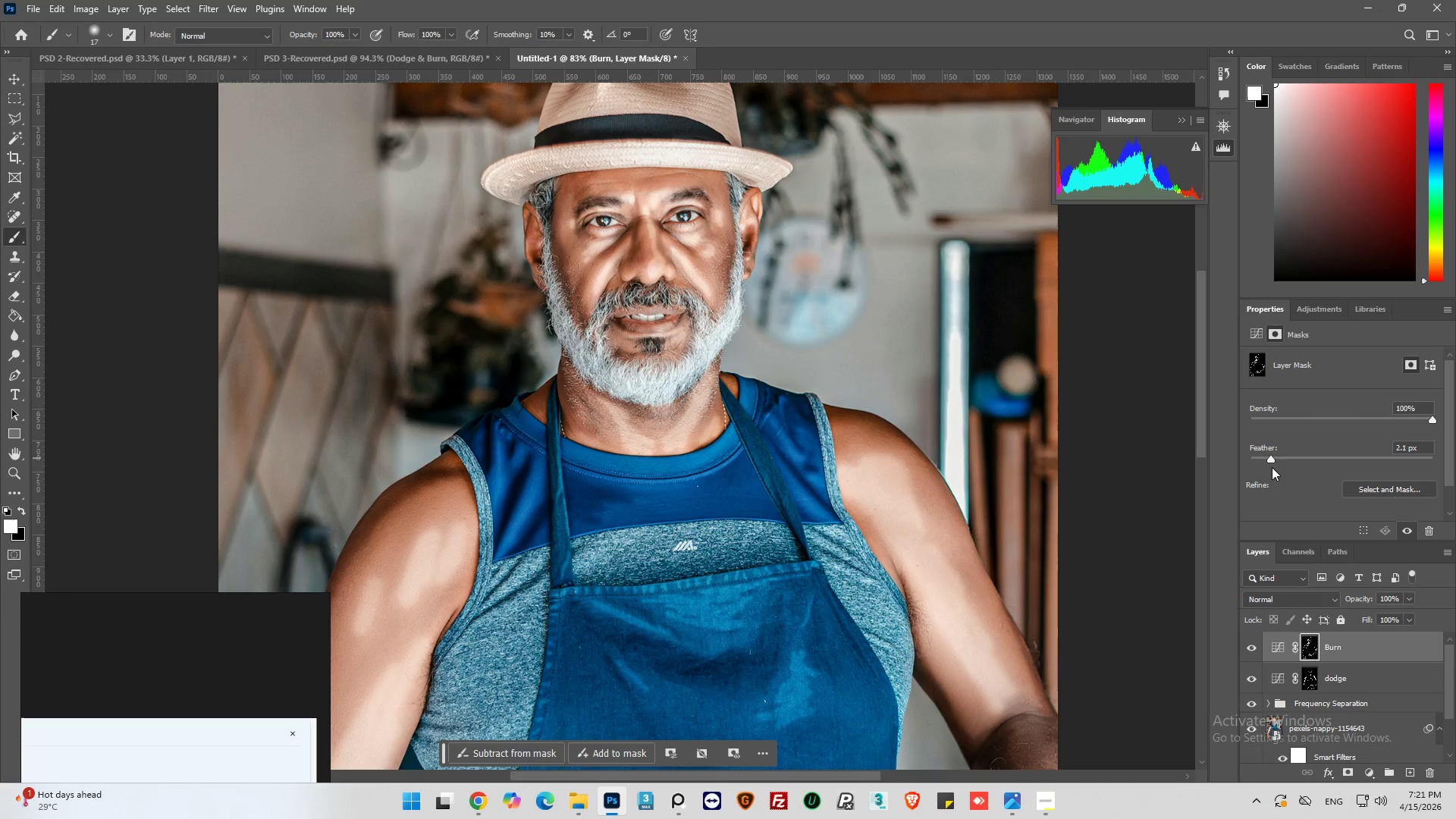 
scroll: coordinate [556, 431], scroll_direction: down, amount: 12.0
 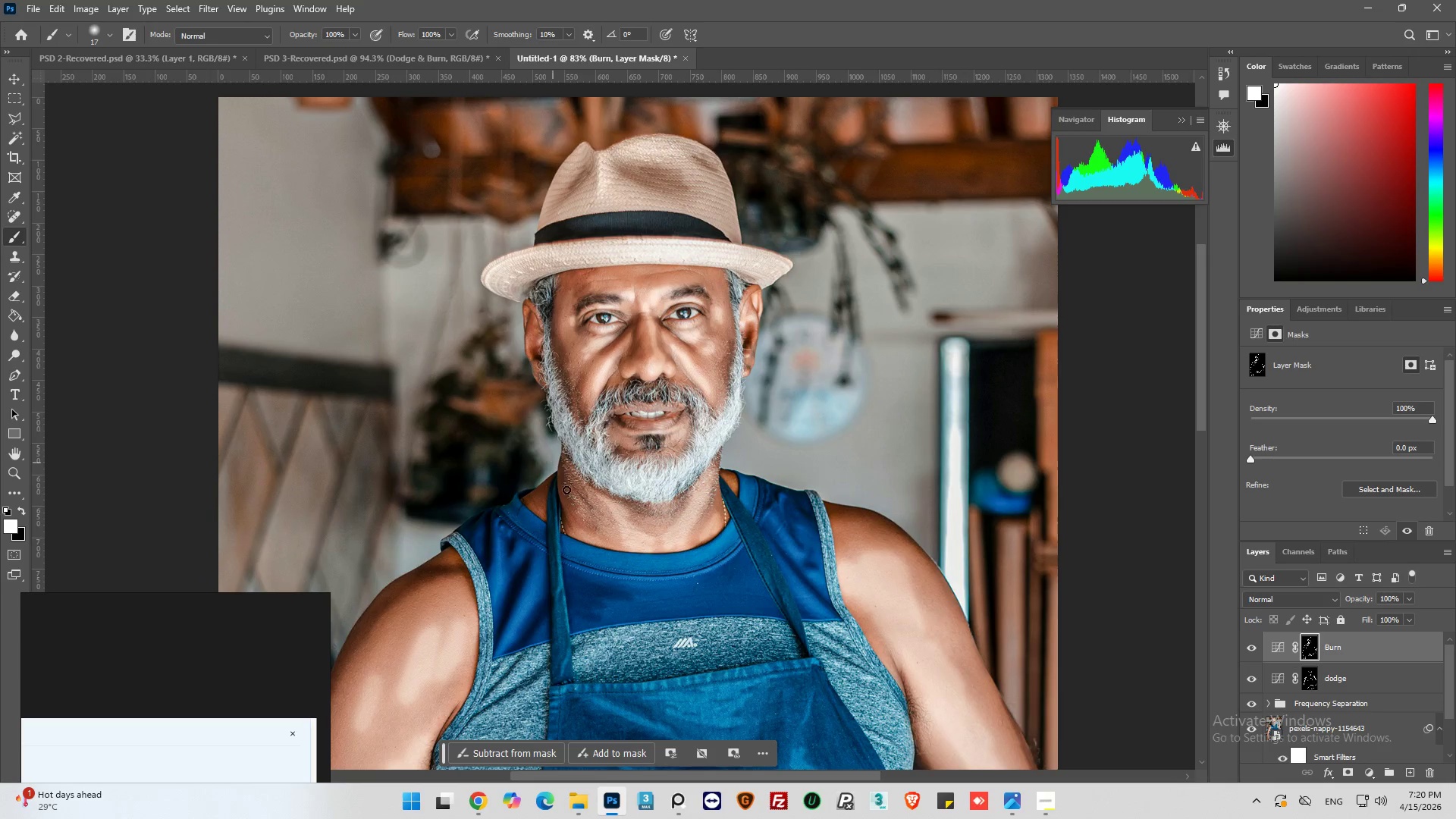 
left_click([1255, 651])
 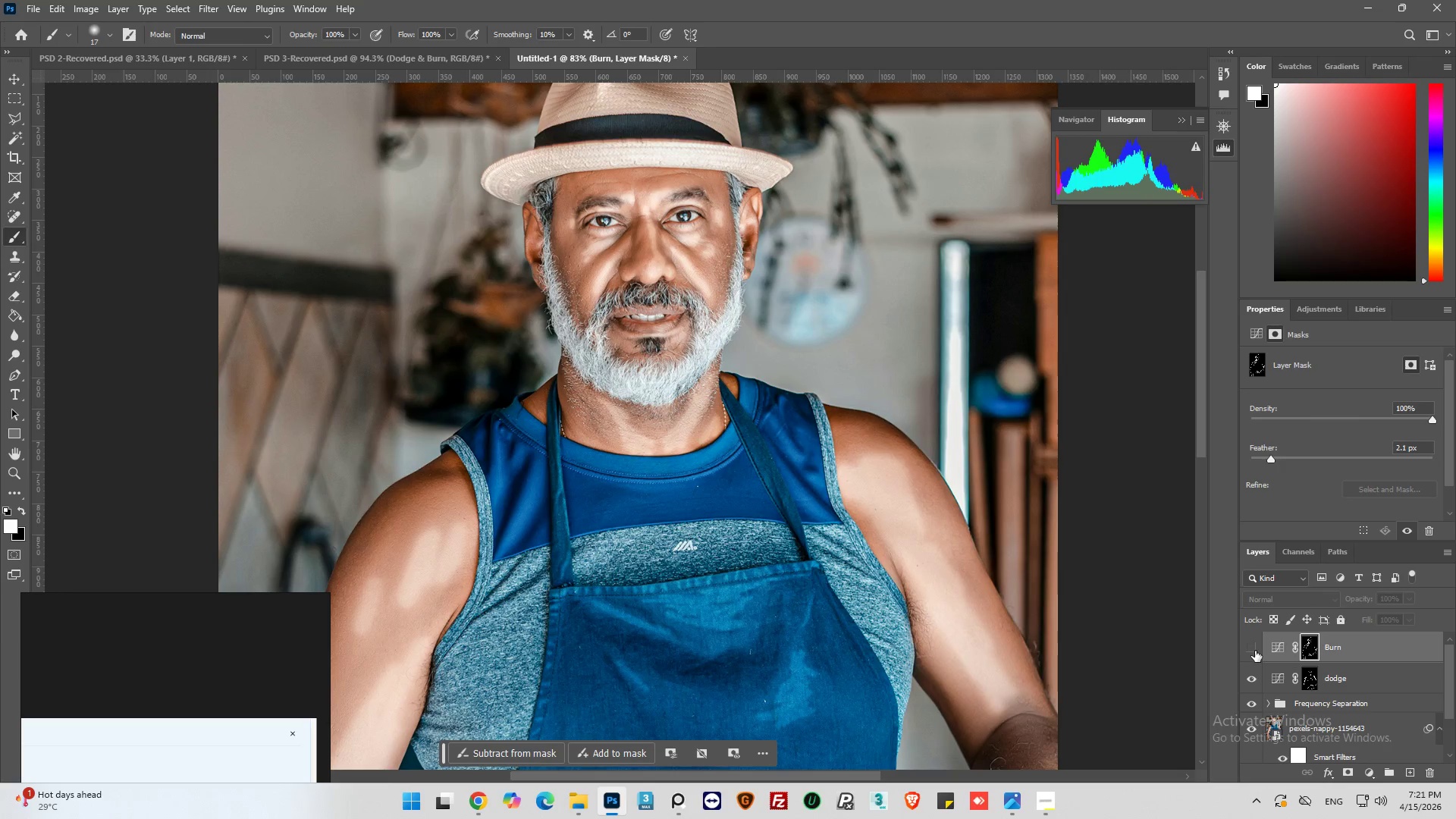 
scroll: coordinate [626, 475], scroll_direction: down, amount: 8.0
 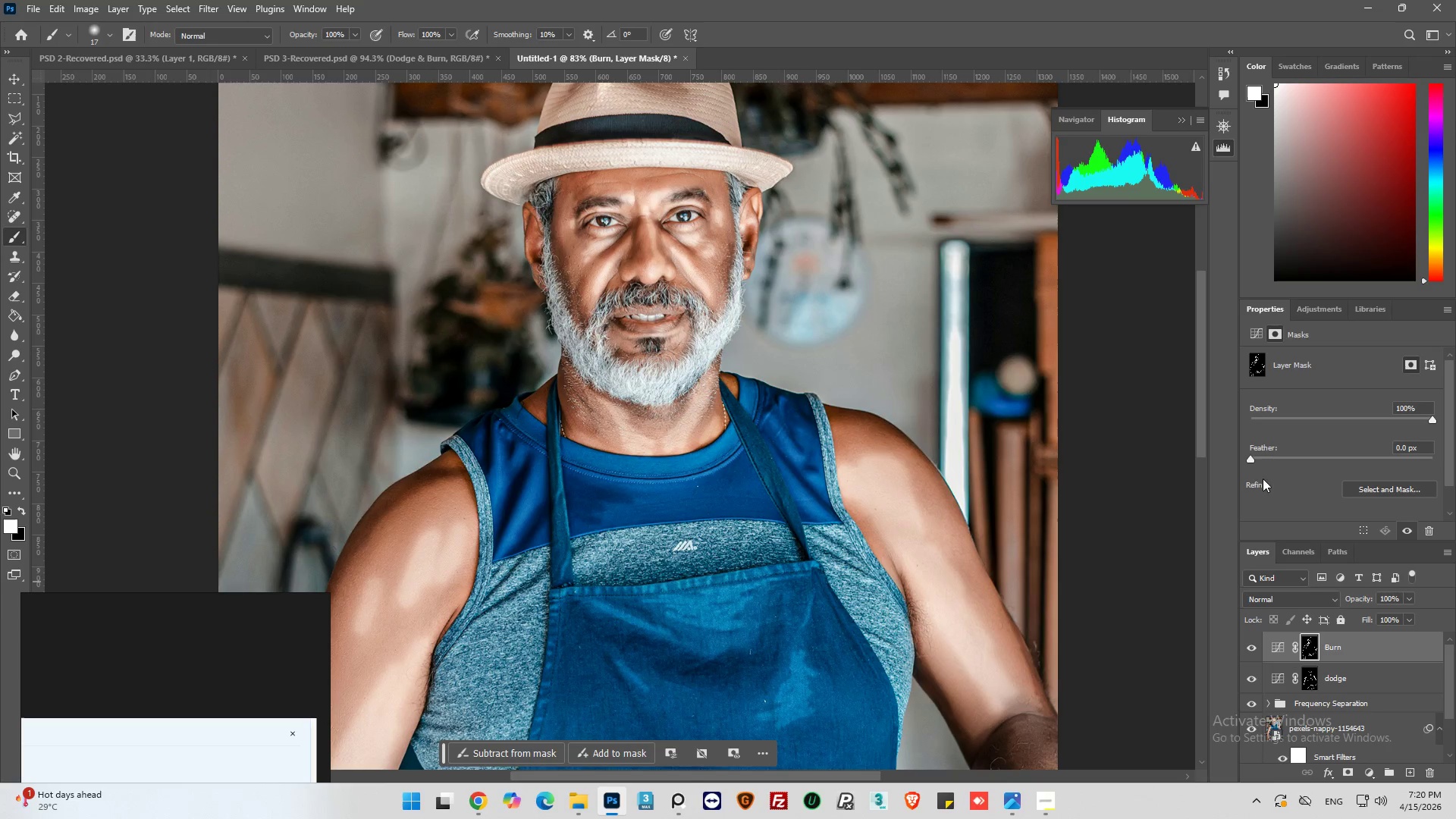 
left_click([1255, 651])
 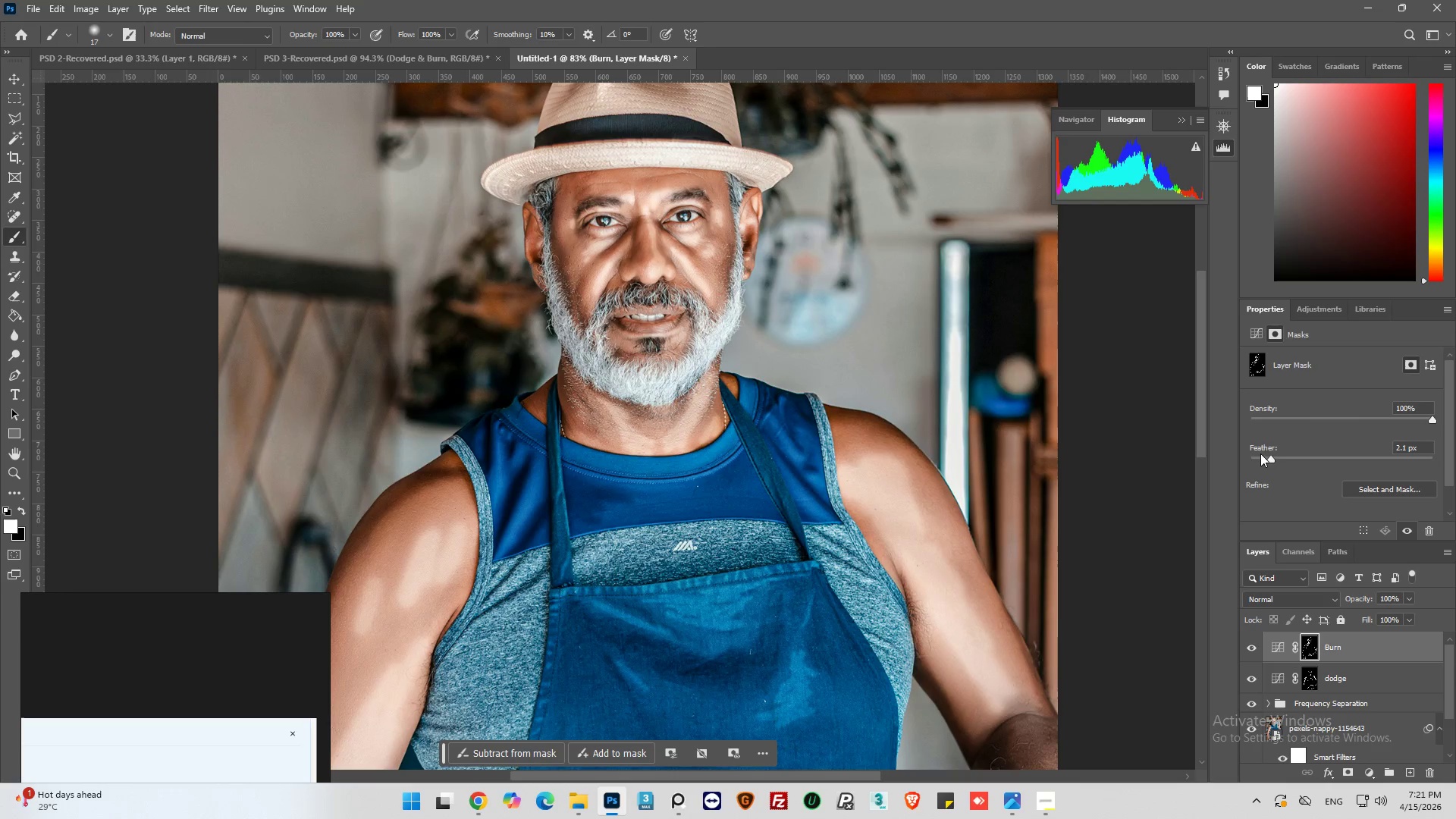 
left_click_drag(start_coordinate=[1271, 458], to_coordinate=[1288, 460])
 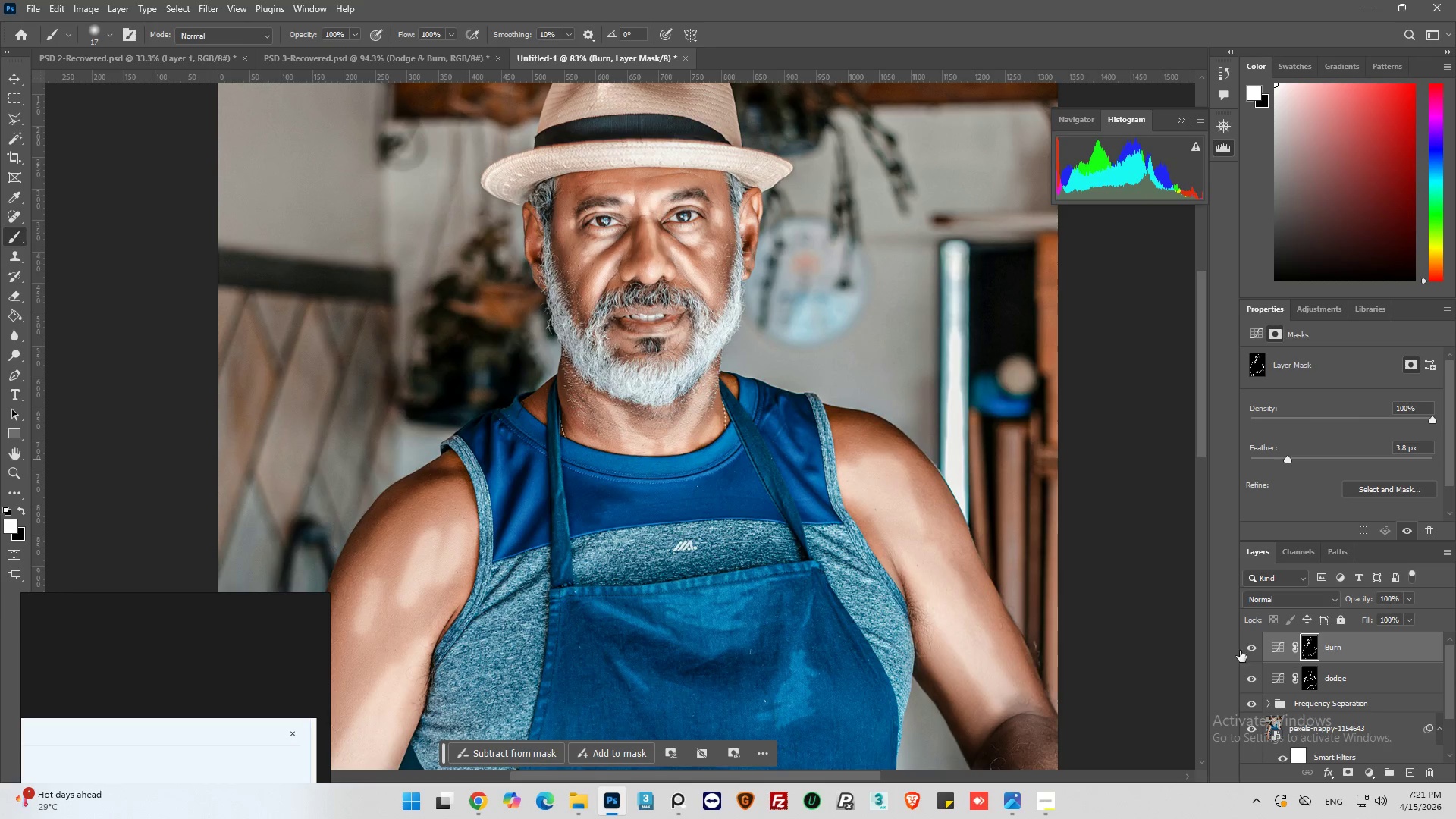 
left_click([1249, 650])
 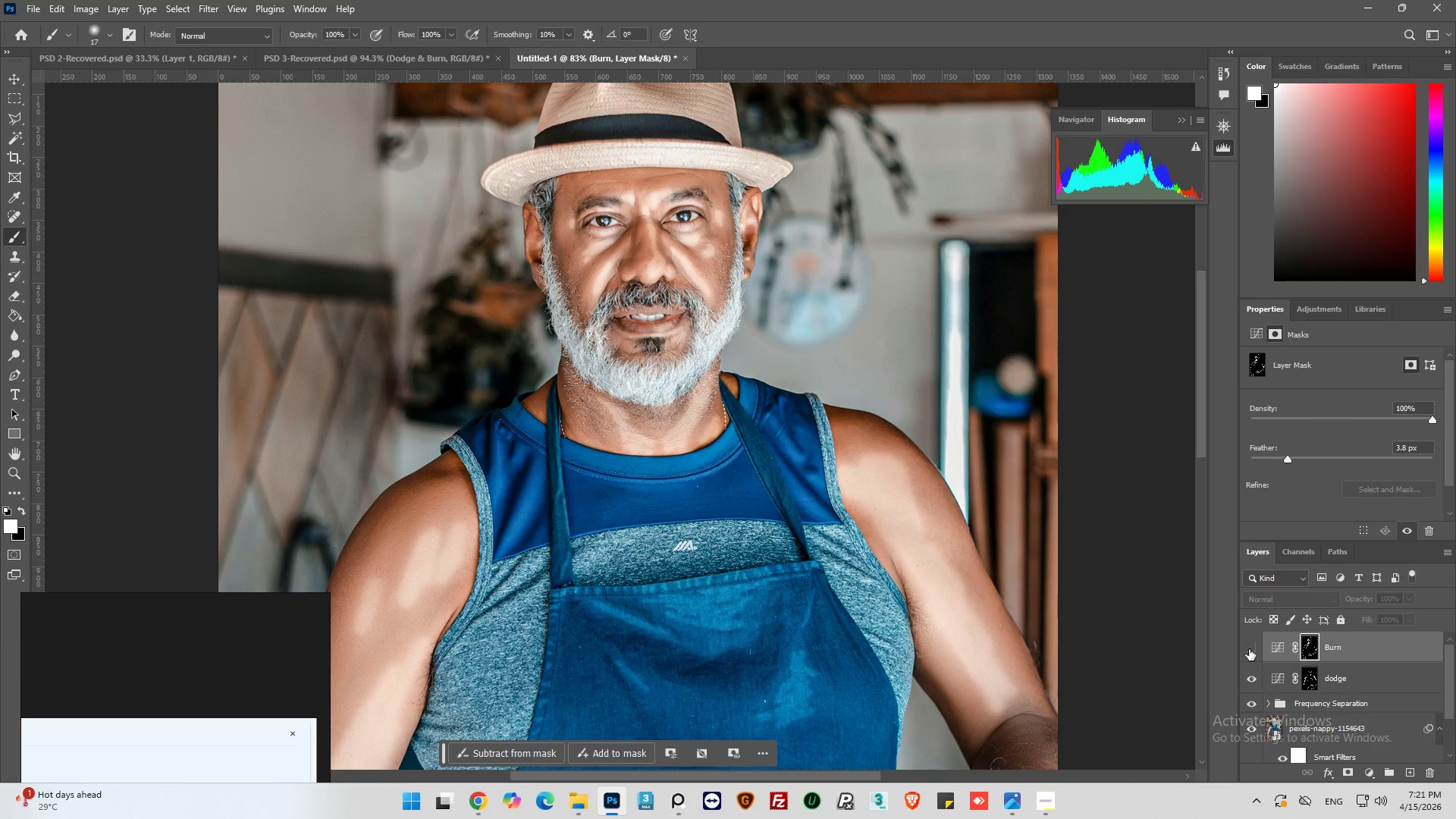 
left_click([1249, 649])
 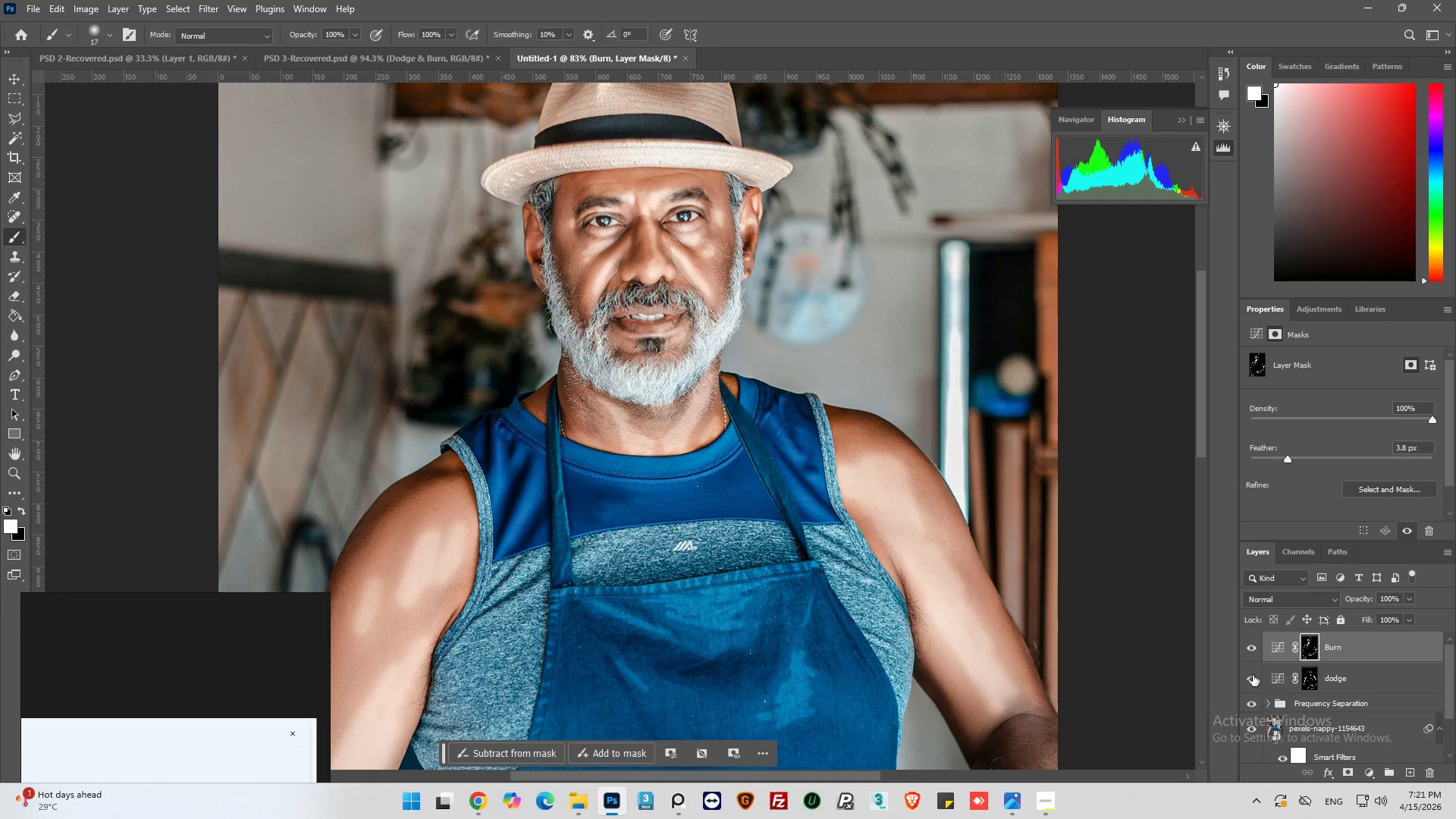 
left_click([1252, 676])
 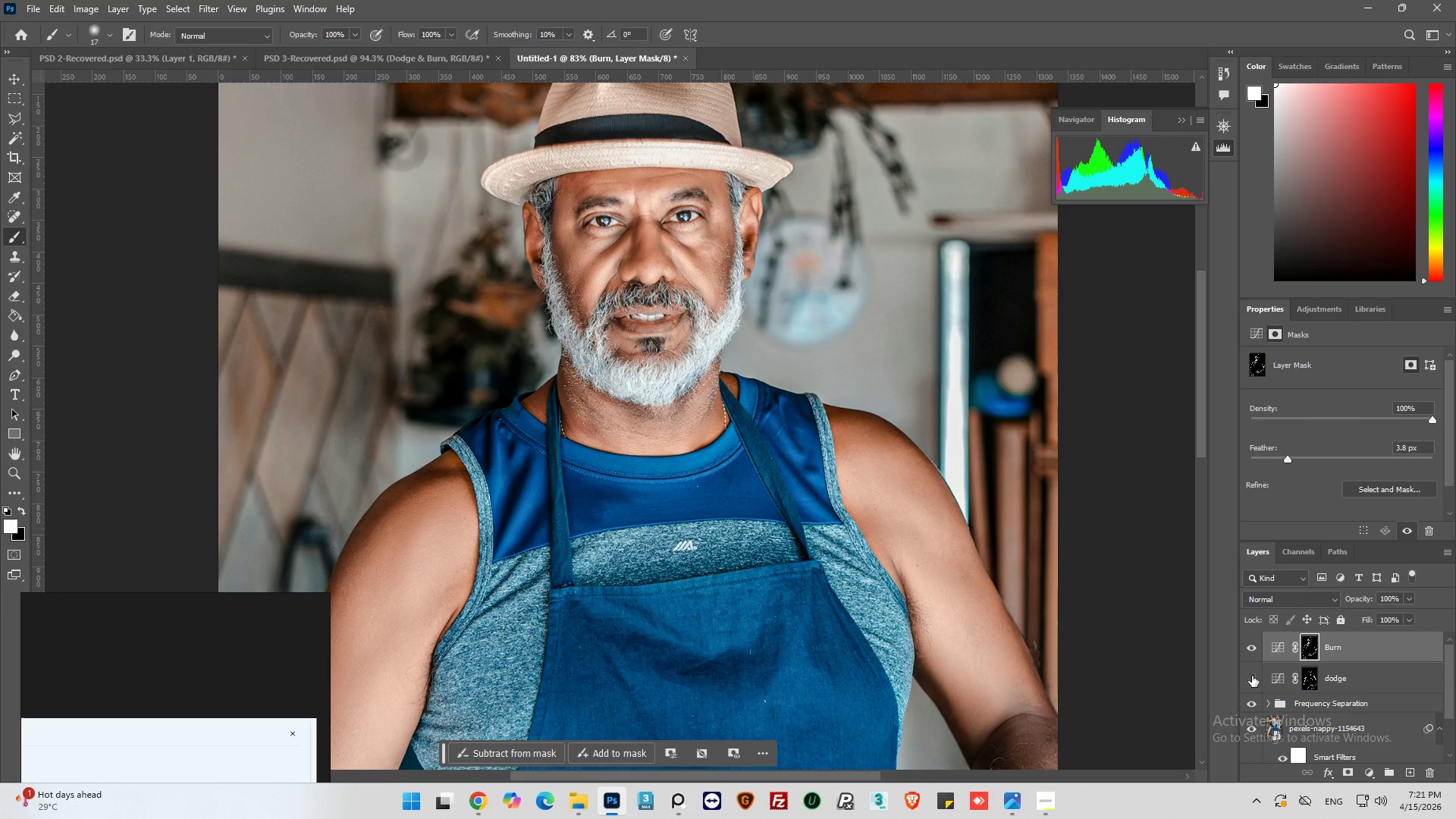 
left_click([1252, 676])
 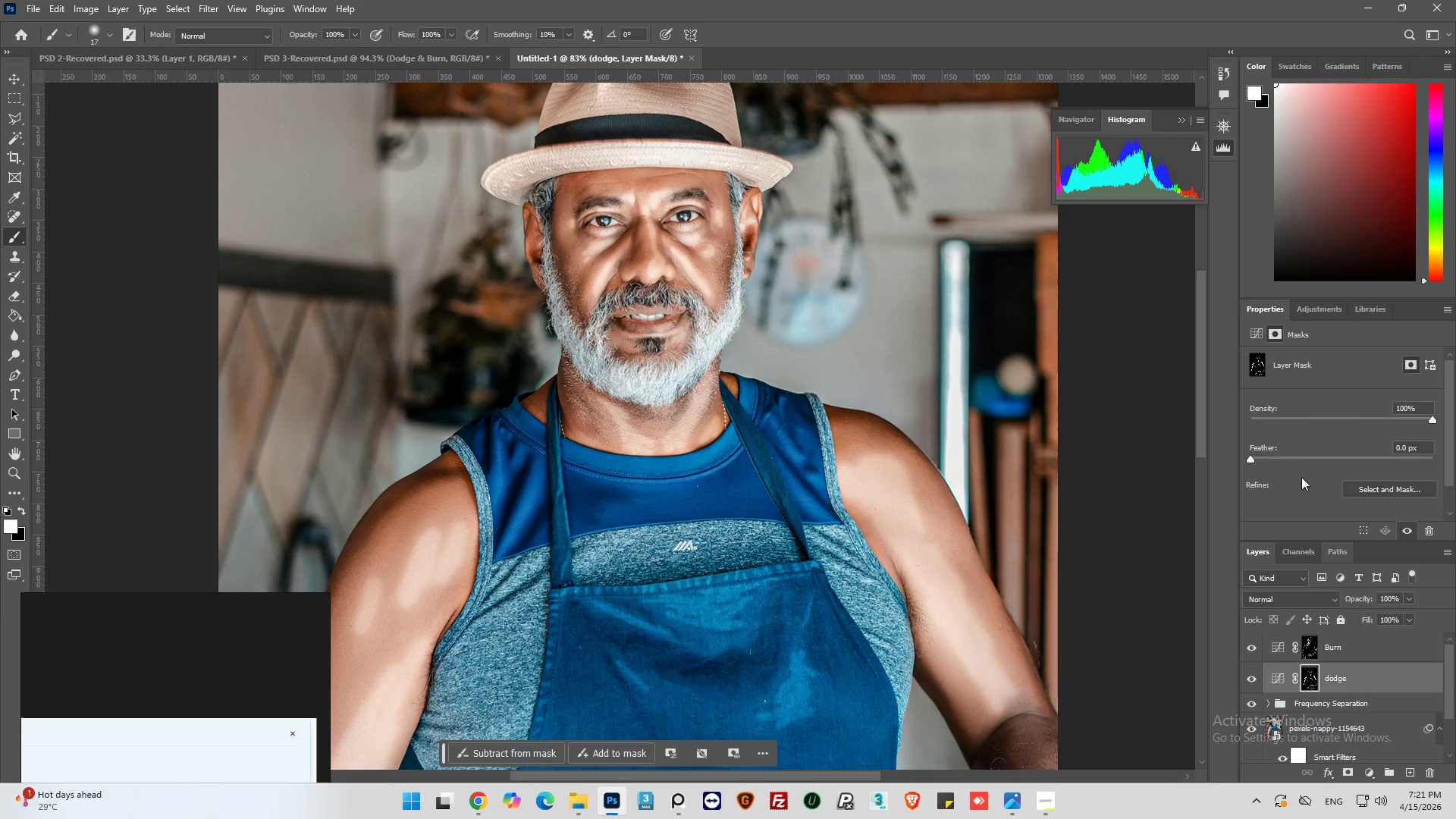 
left_click_drag(start_coordinate=[1253, 457], to_coordinate=[1304, 461])
 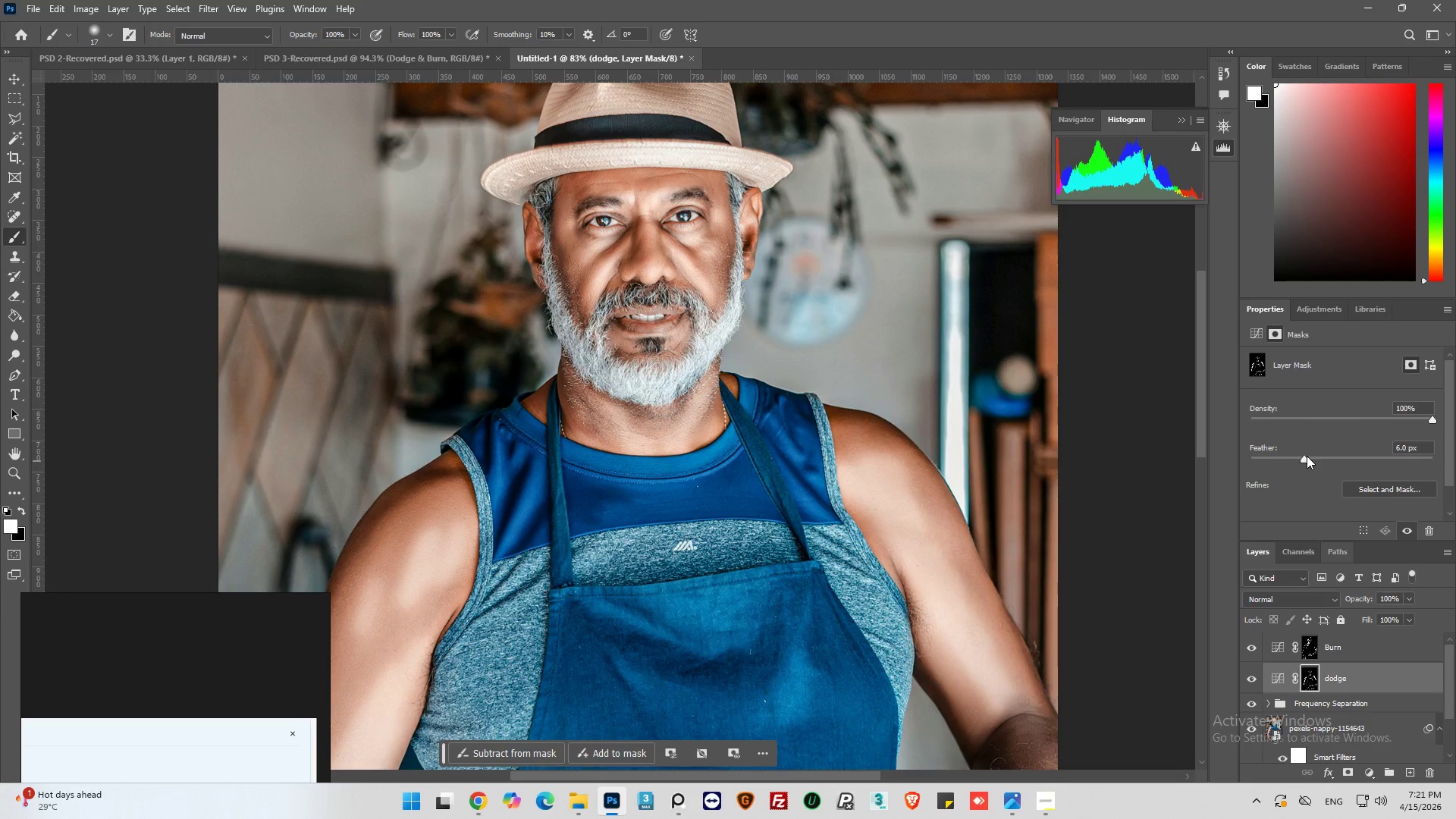 
left_click_drag(start_coordinate=[1308, 456], to_coordinate=[1303, 456])
 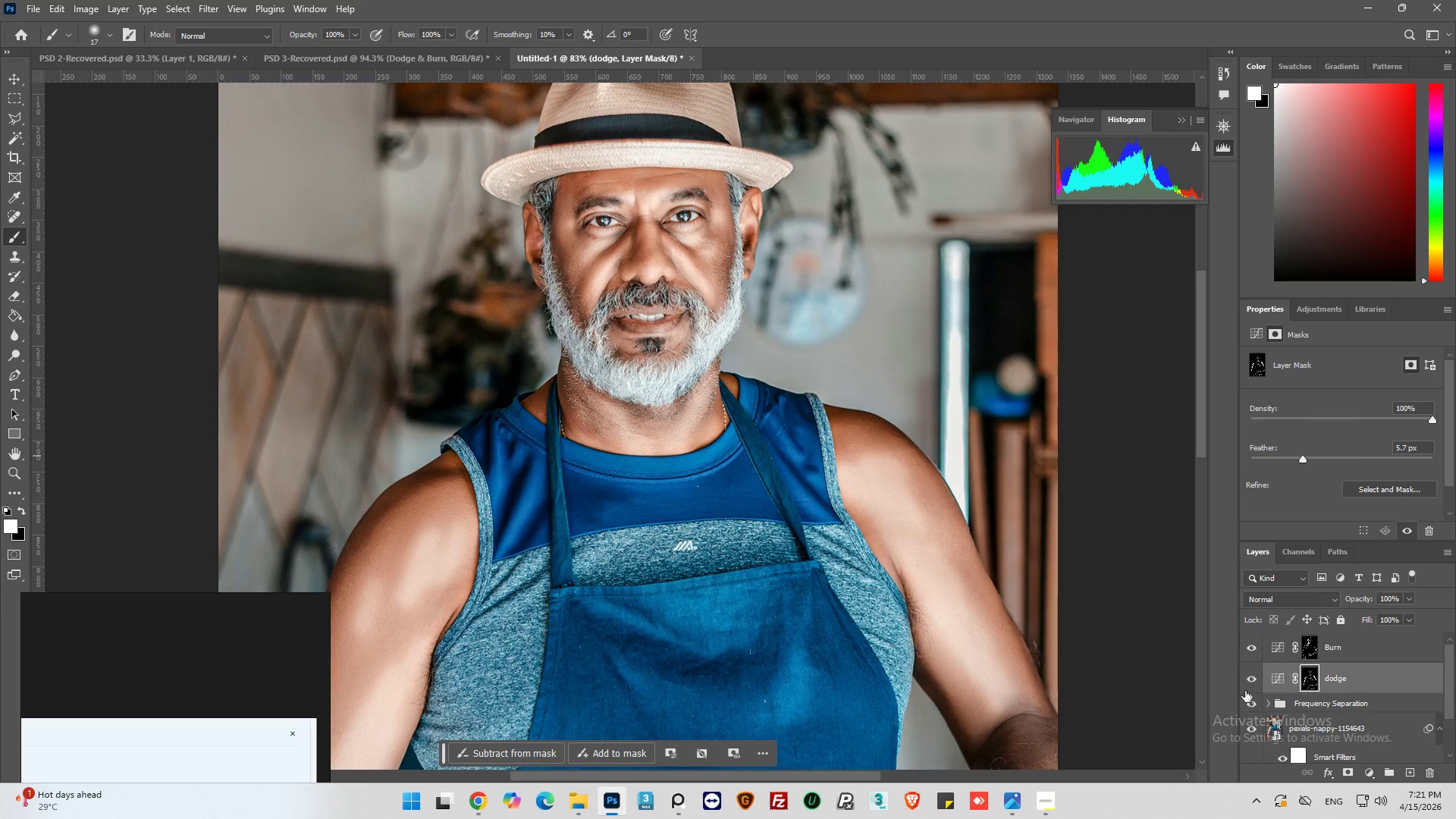 
left_click([1248, 678])
 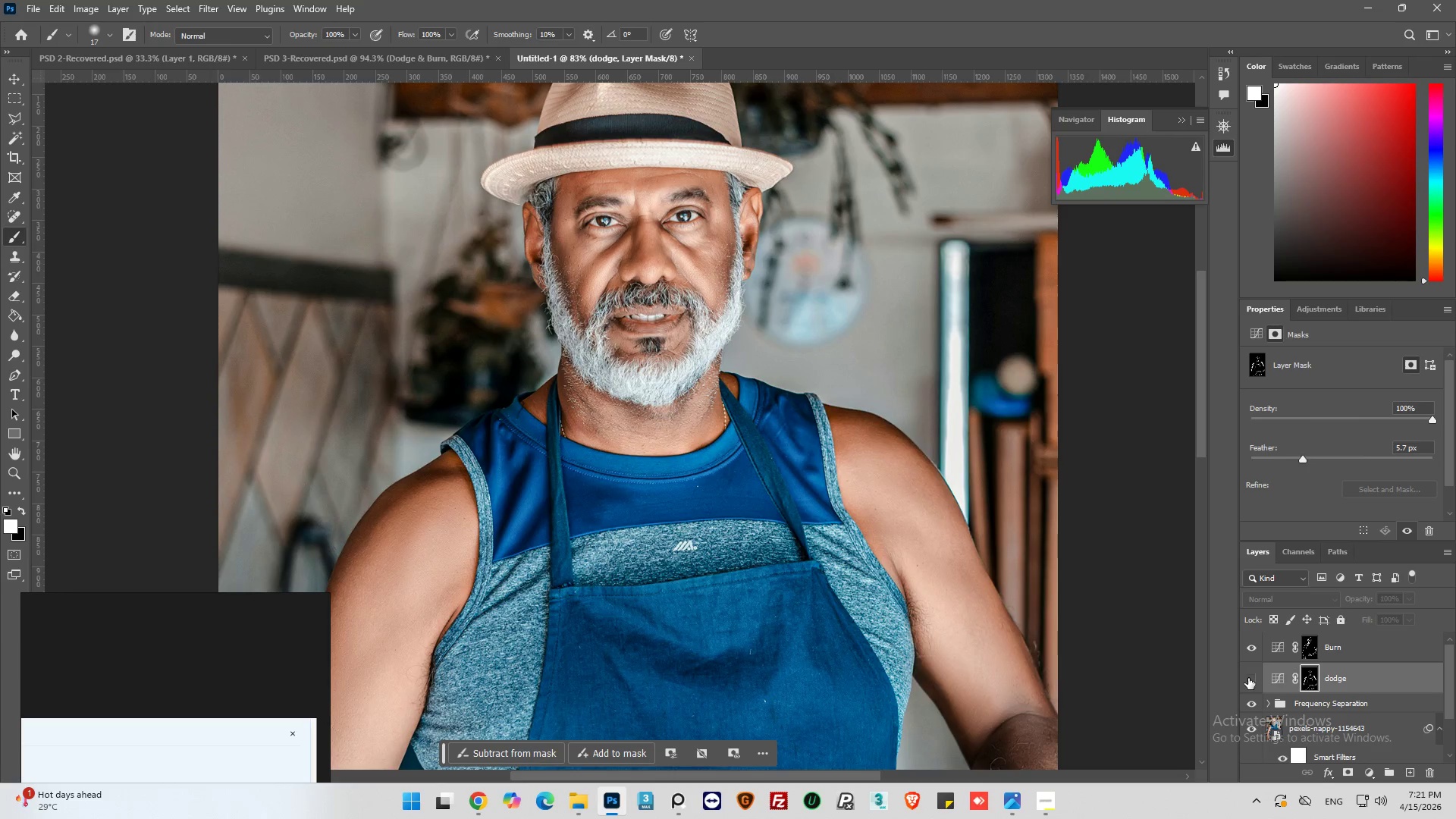 
left_click([1248, 678])
 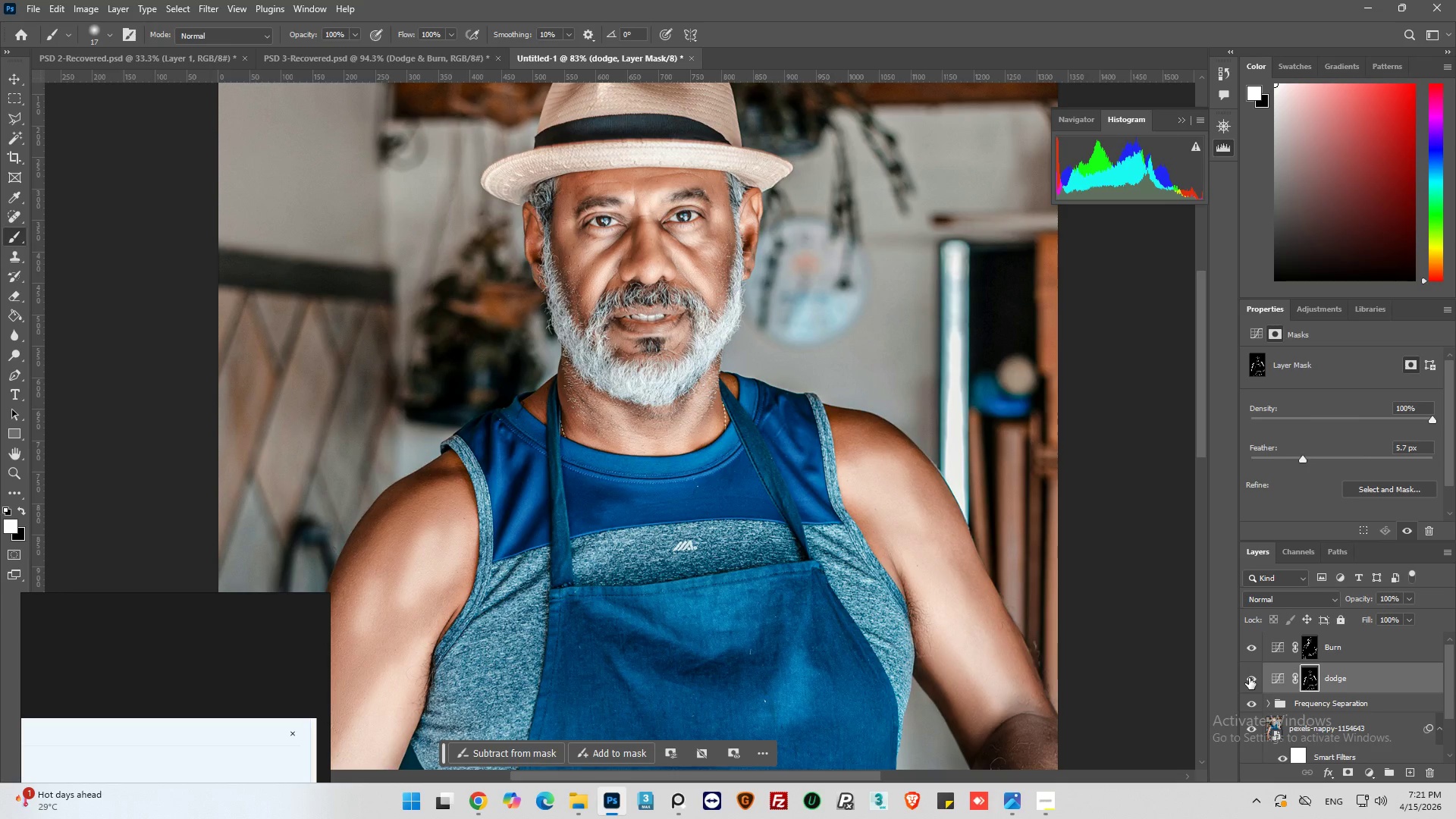 
left_click([1249, 678])
 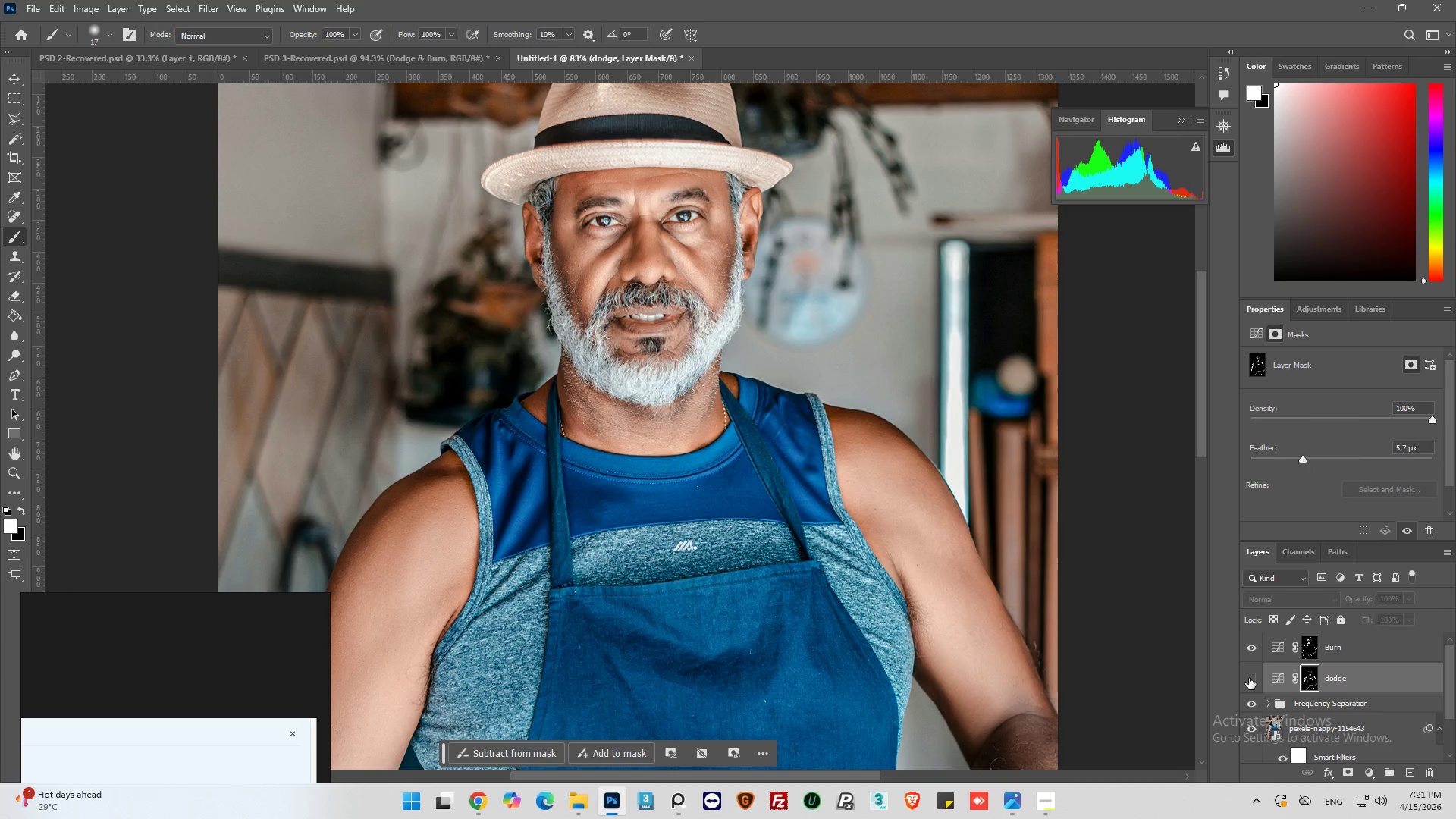 
left_click([1249, 678])
 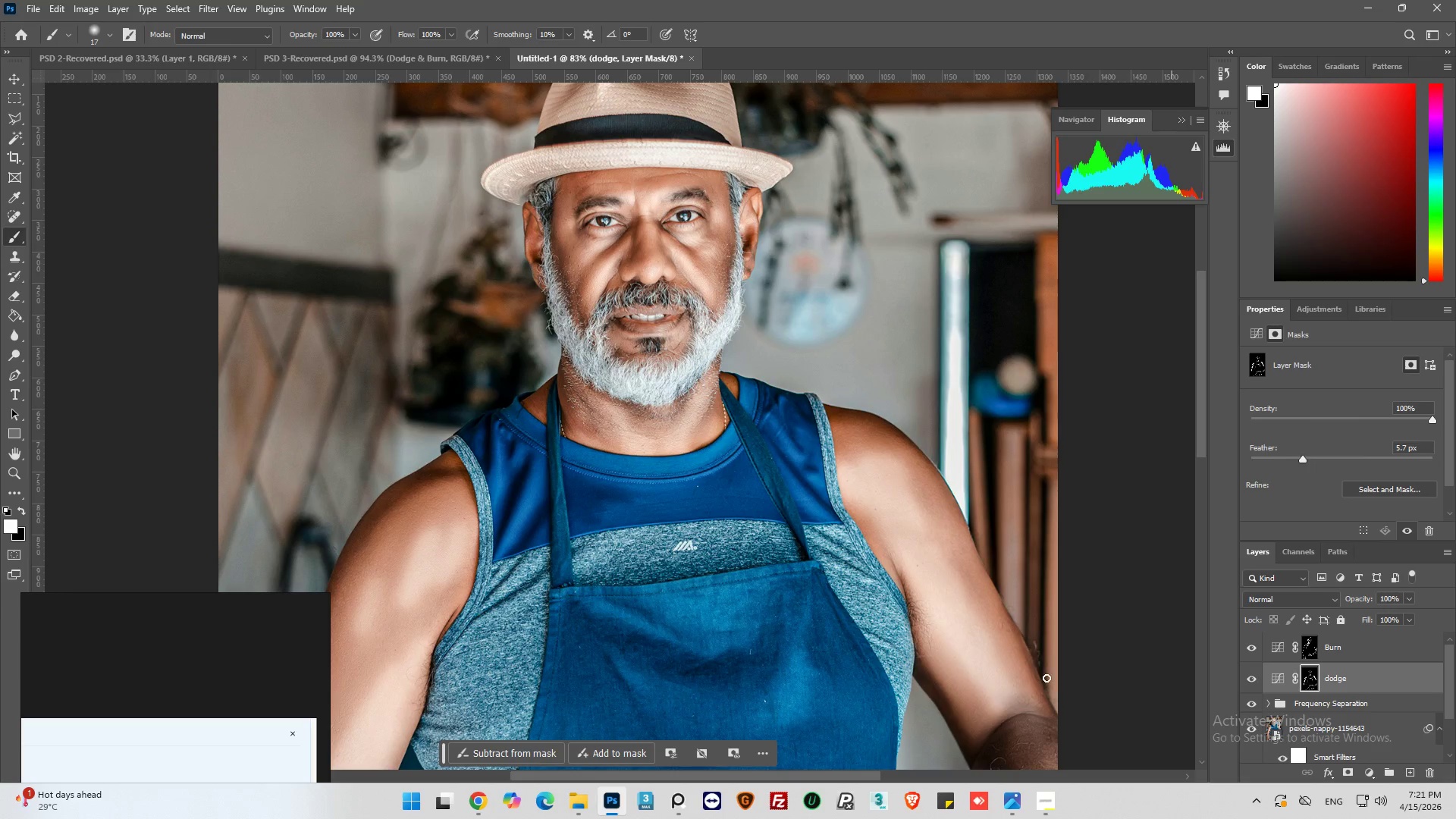 
key(Alt+AltLeft)
 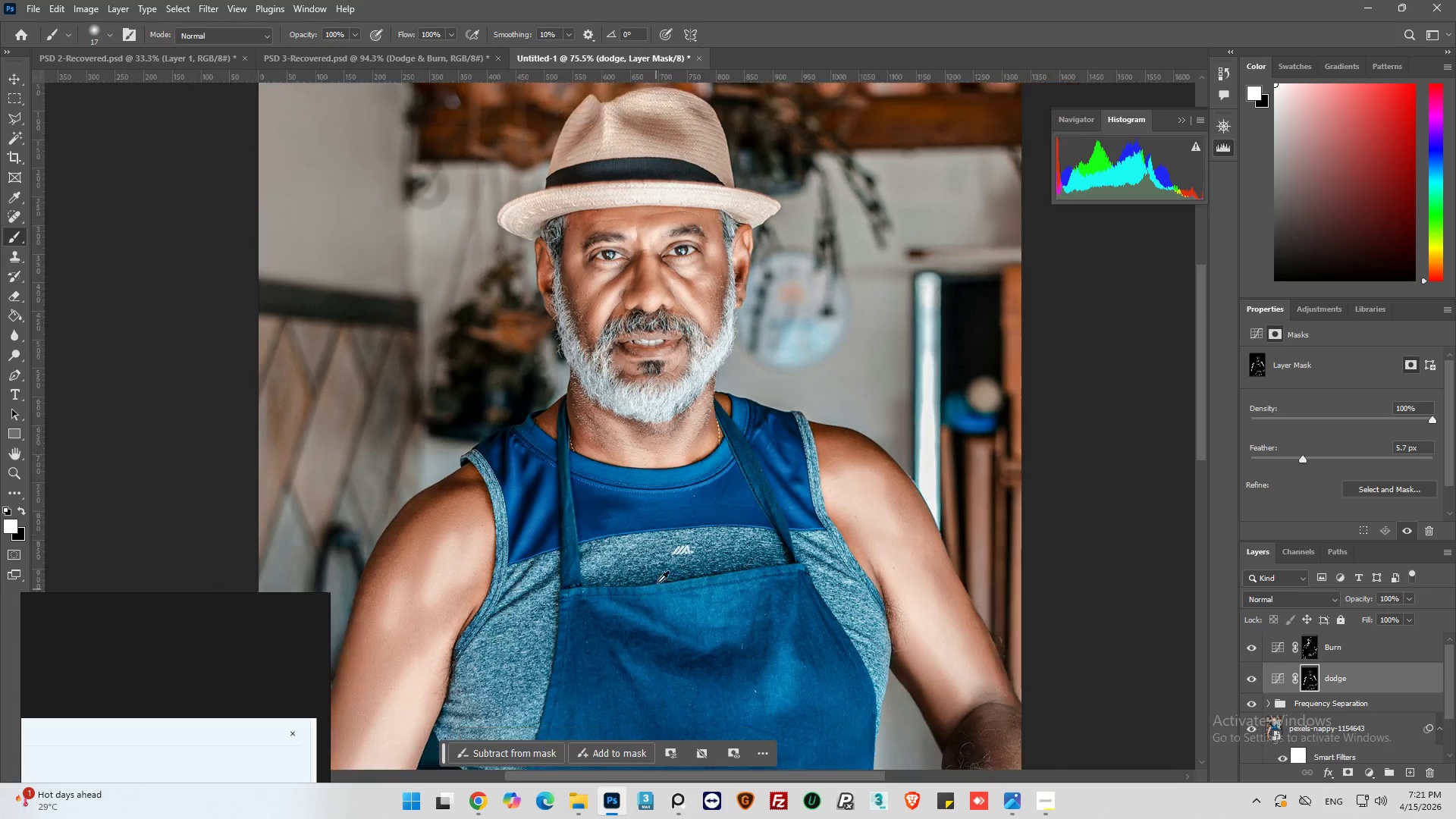 
key(Alt+AltLeft)
 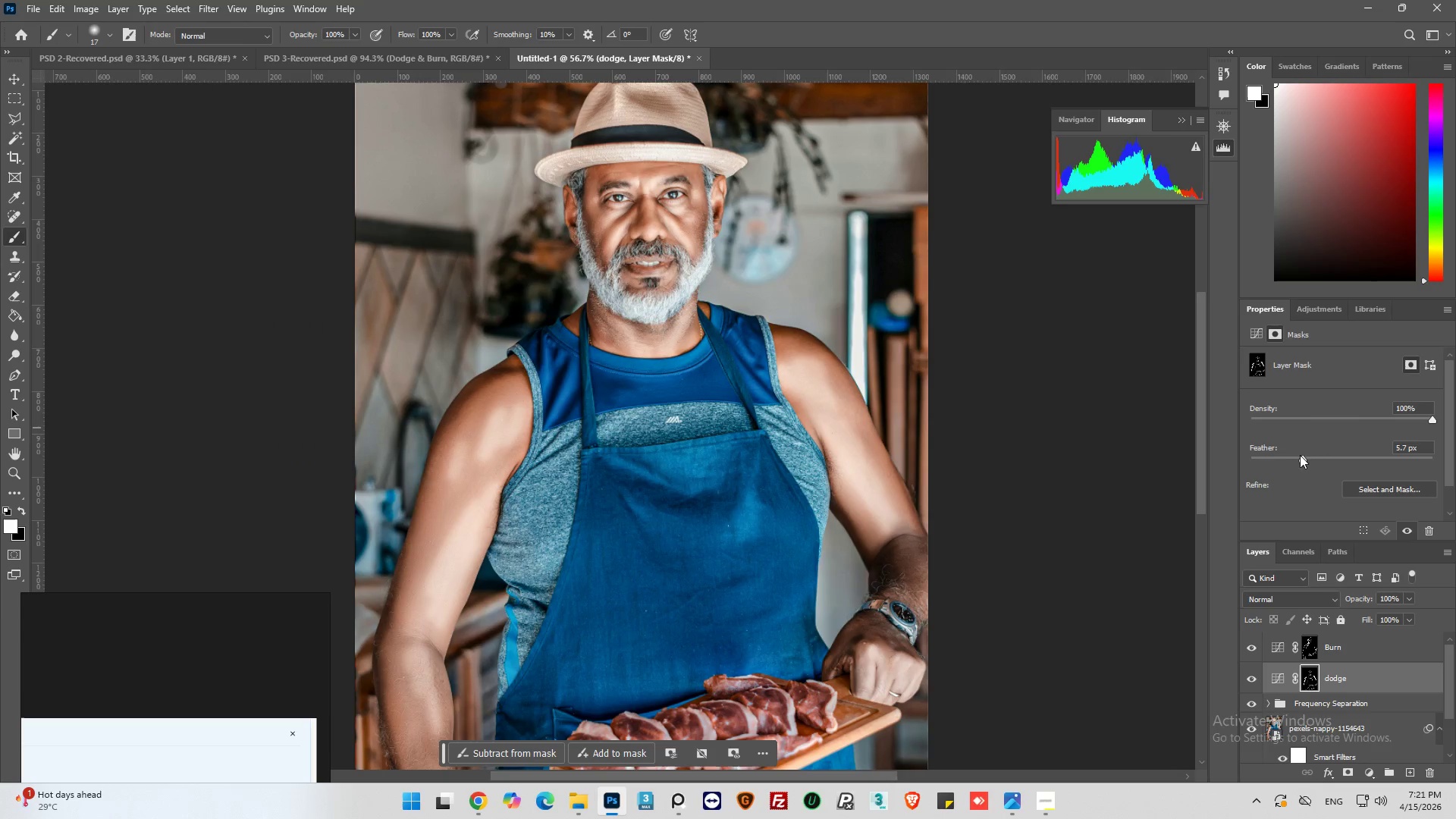 
left_click_drag(start_coordinate=[1304, 460], to_coordinate=[1326, 460])
 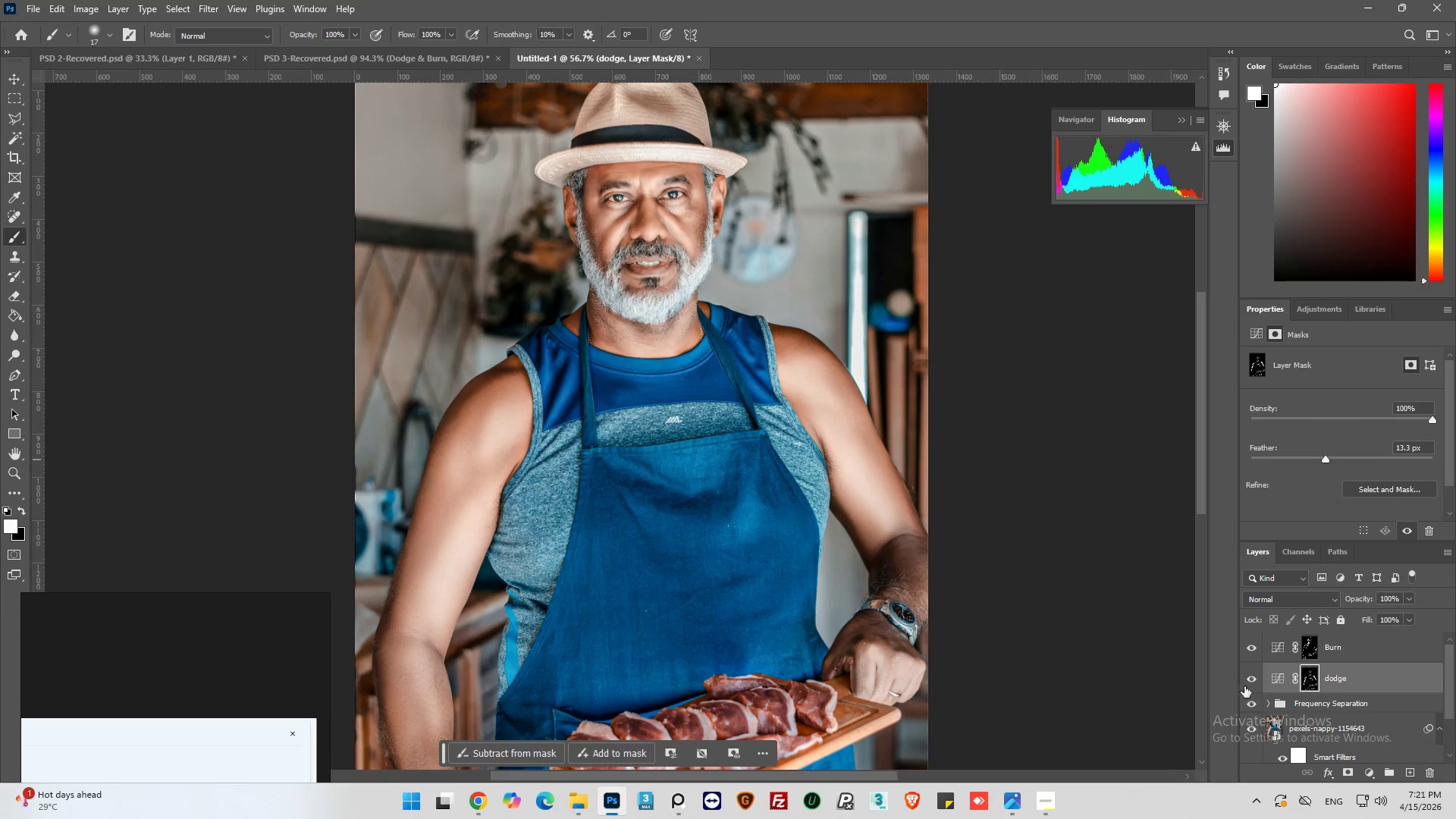 
left_click([1247, 683])
 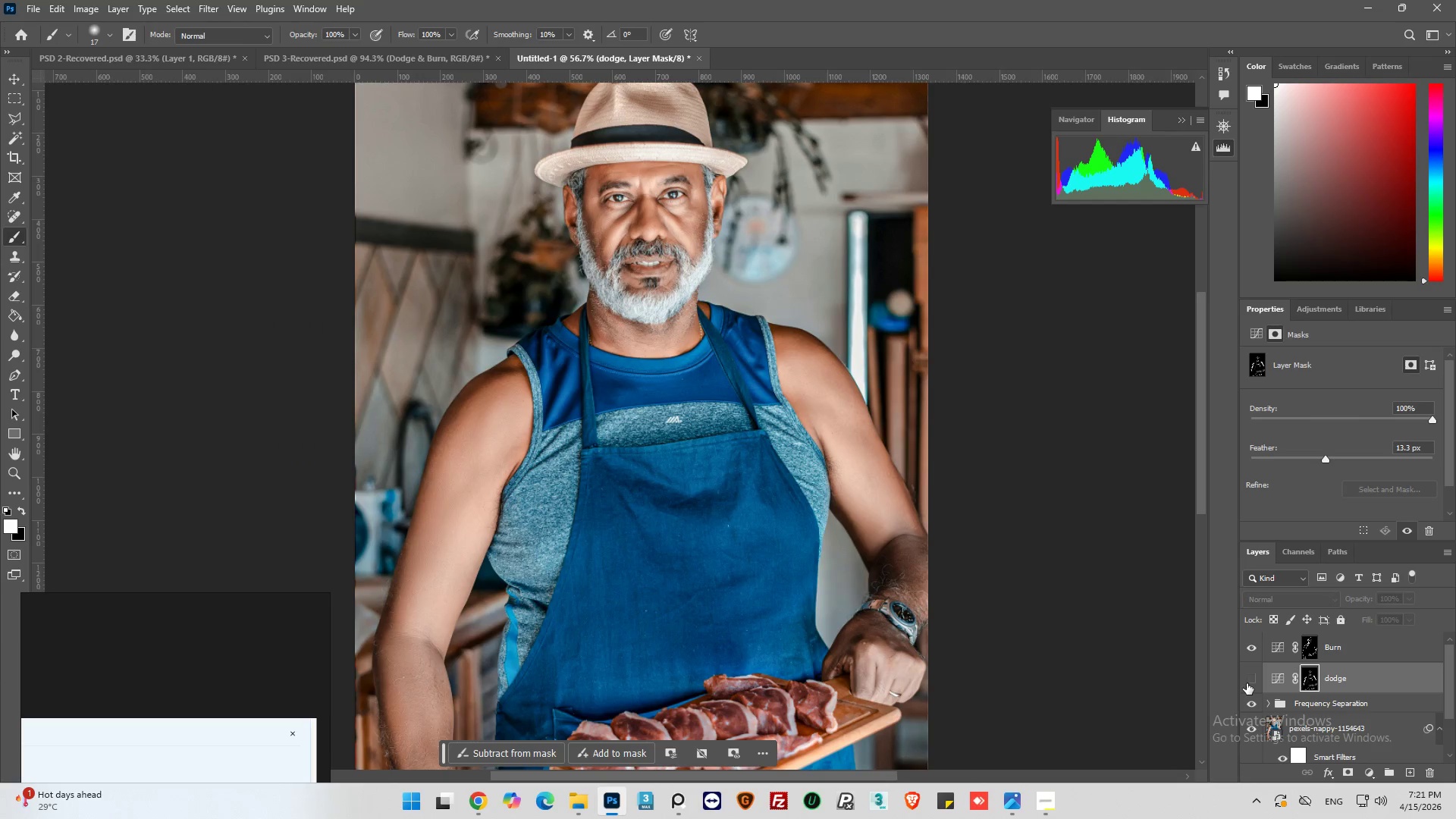 
scroll: coordinate [687, 460], scroll_direction: down, amount: 15.0
 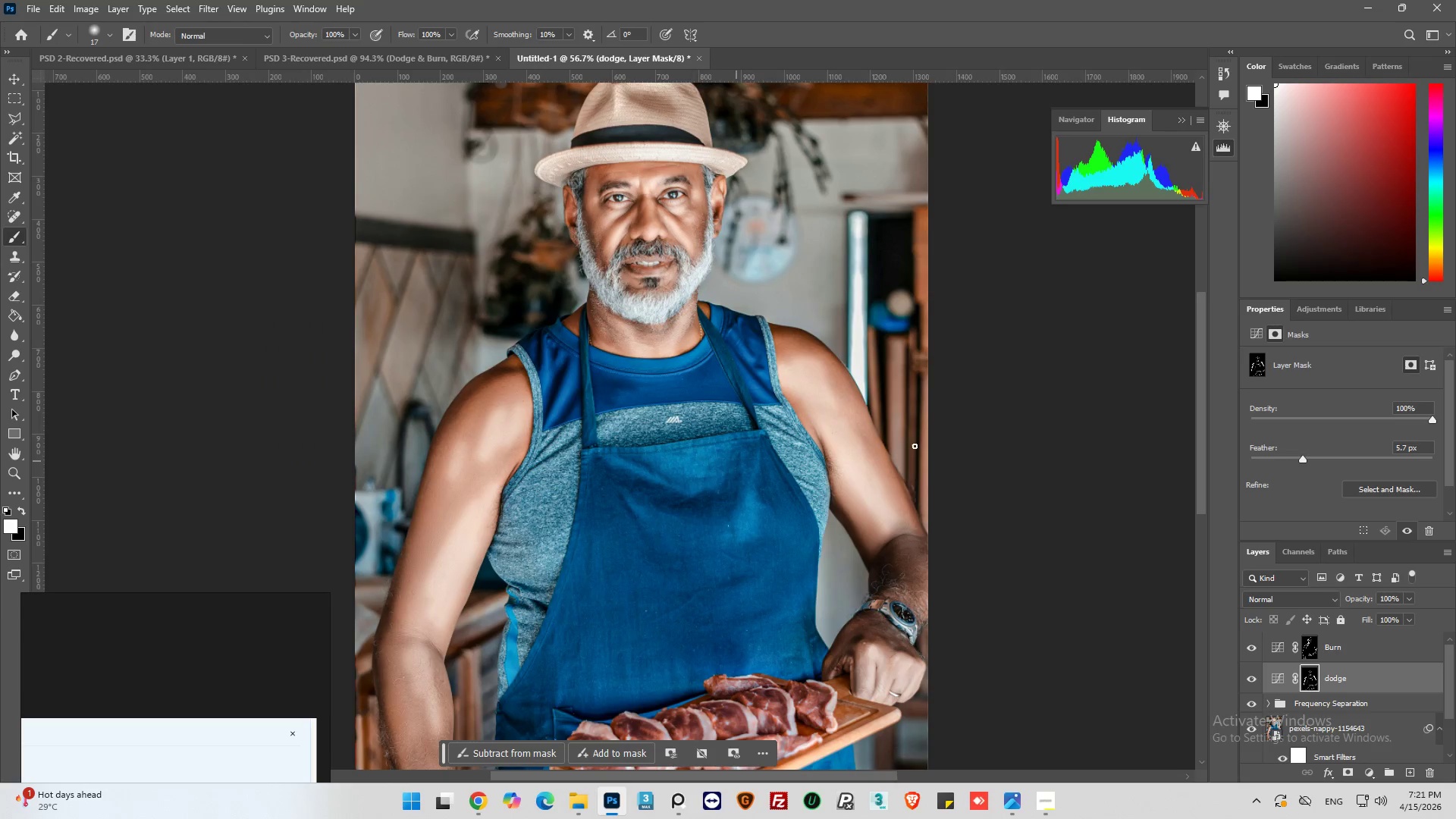 
left_click([1247, 683])
 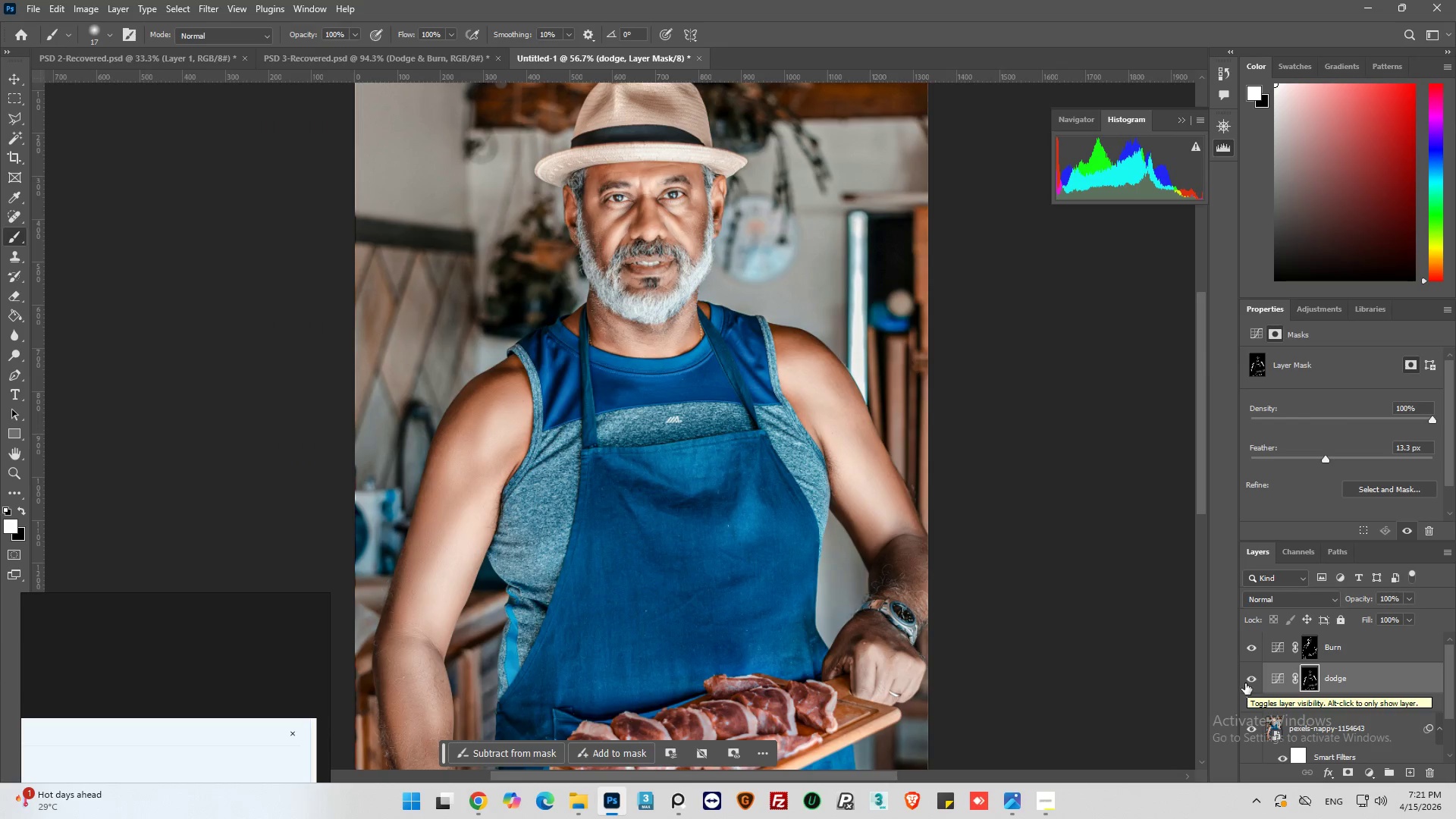 
wait(6.09)
 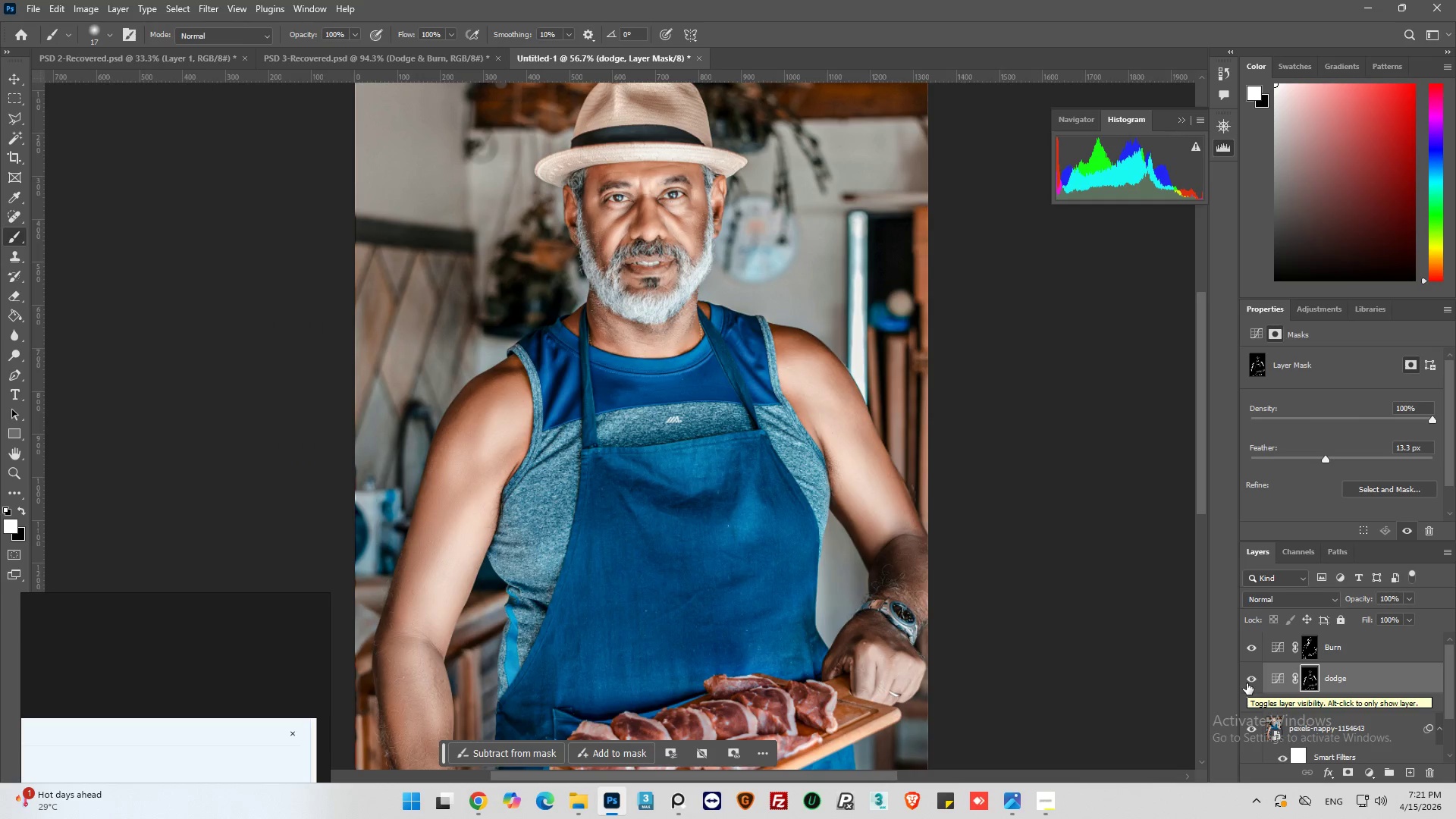 
hold_key(key=AltLeft, duration=0.64)
 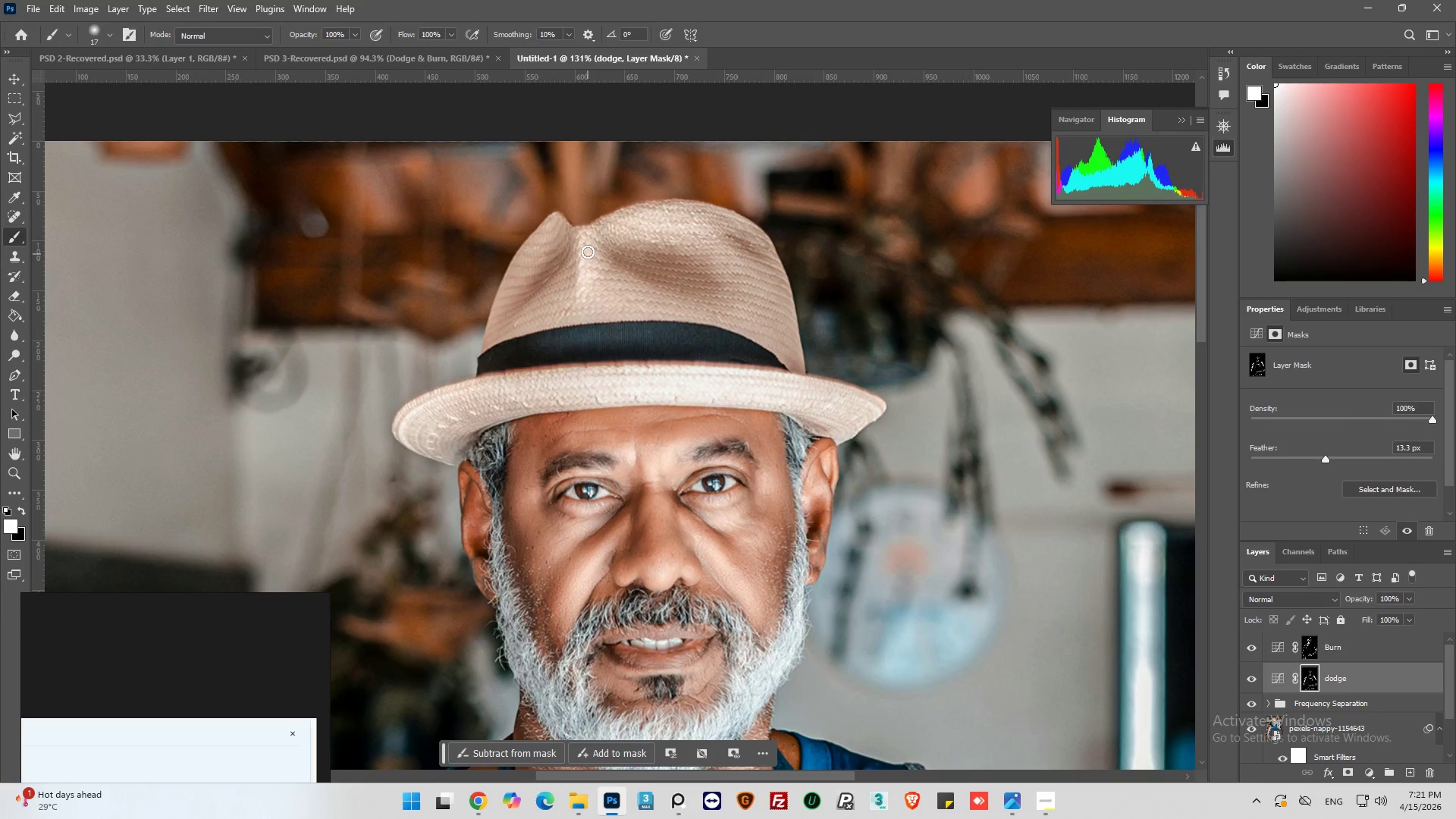 
left_click_drag(start_coordinate=[588, 249], to_coordinate=[578, 297])
 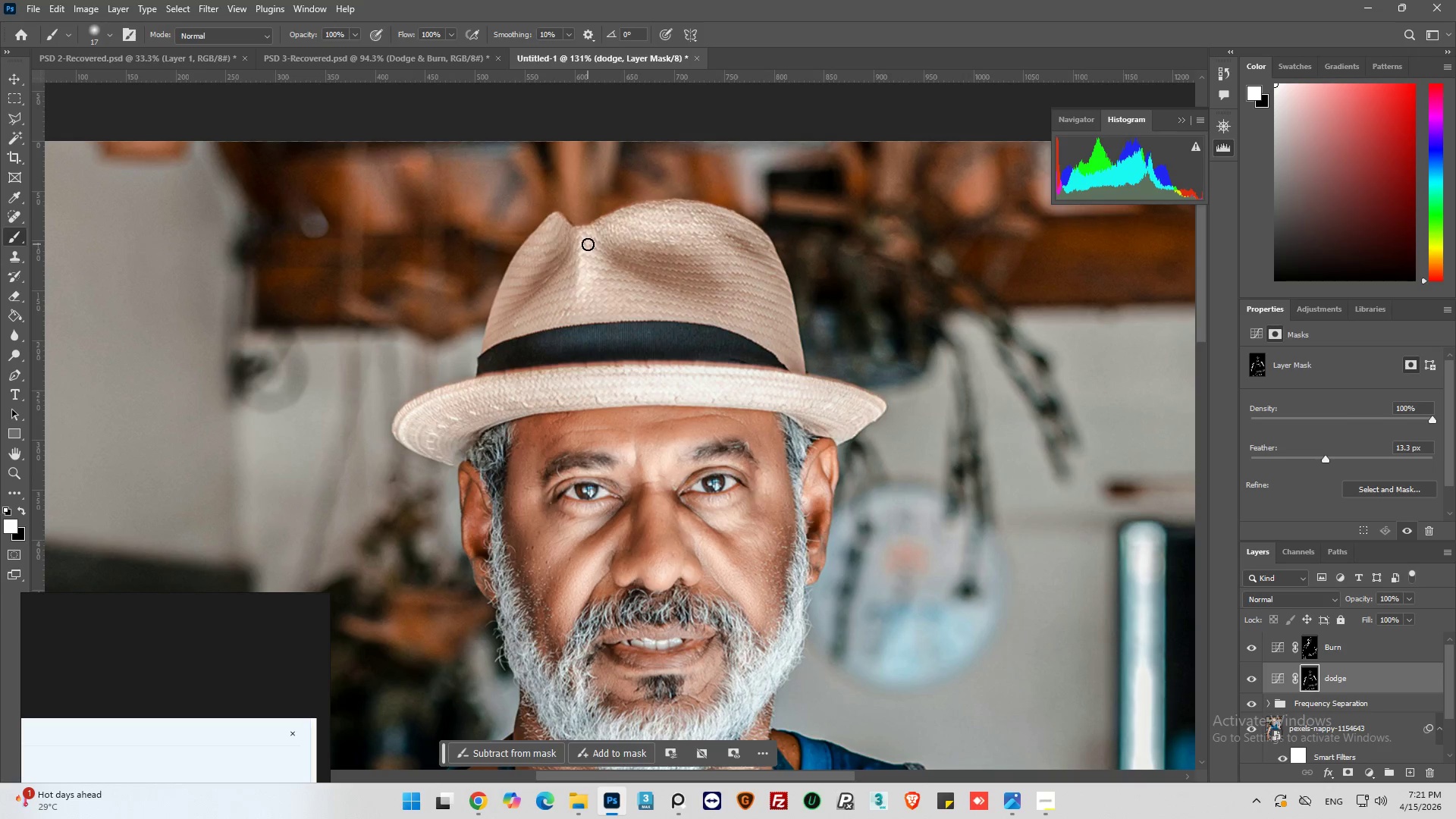 
left_click_drag(start_coordinate=[588, 244], to_coordinate=[586, 298])
 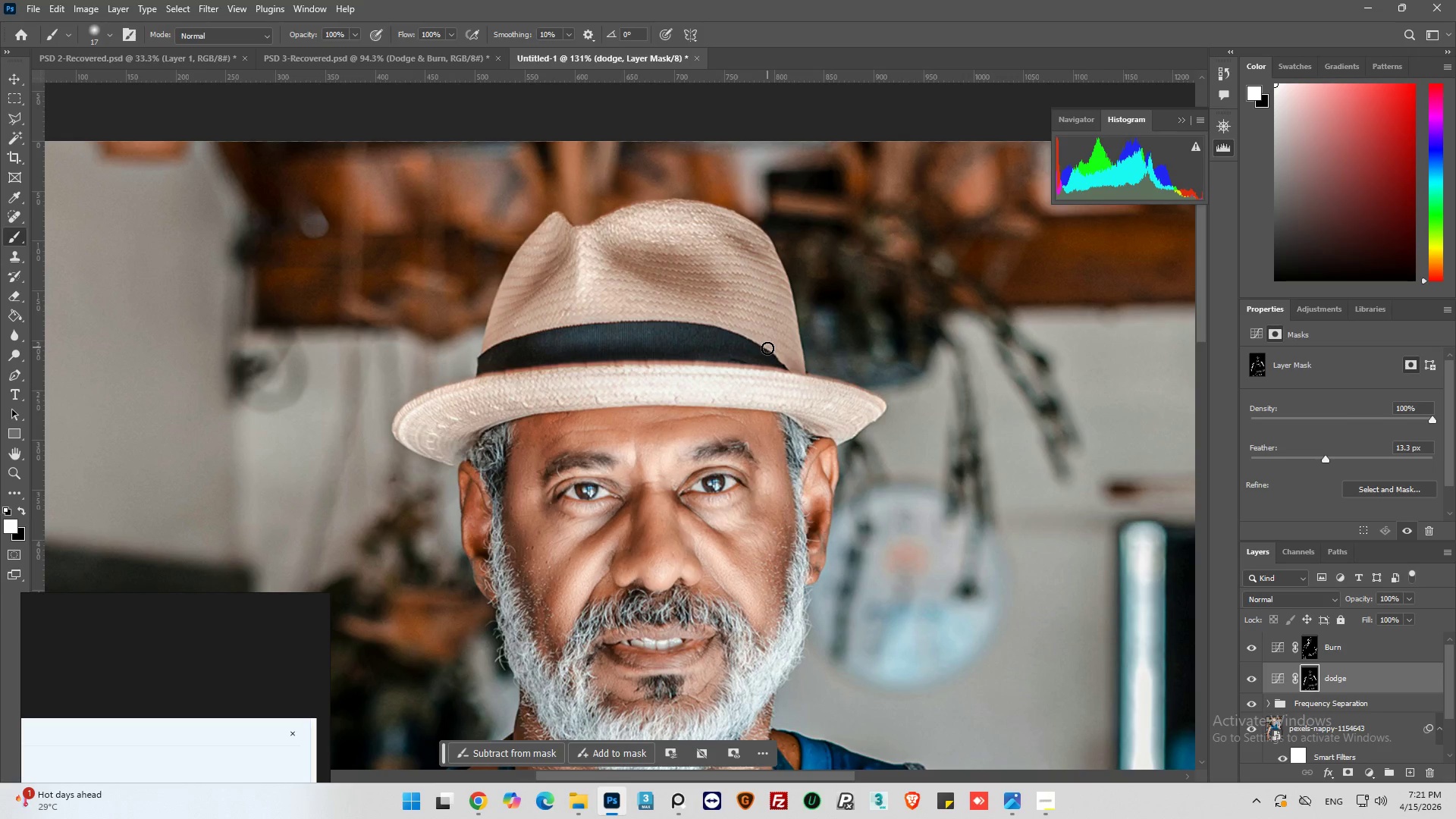 
scroll: coordinate [648, 324], scroll_direction: up, amount: 25.0
 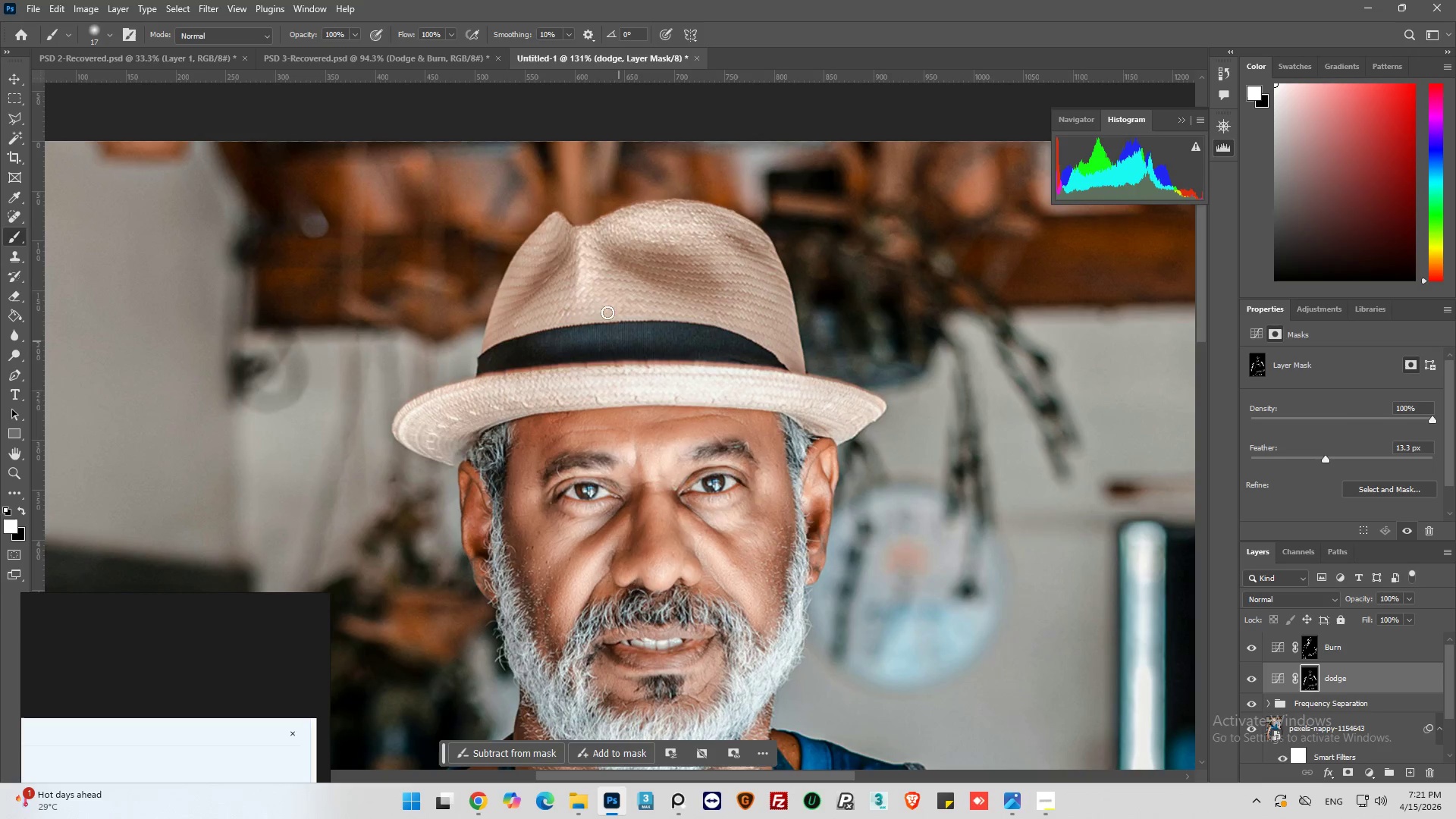 
wait(5.44)
 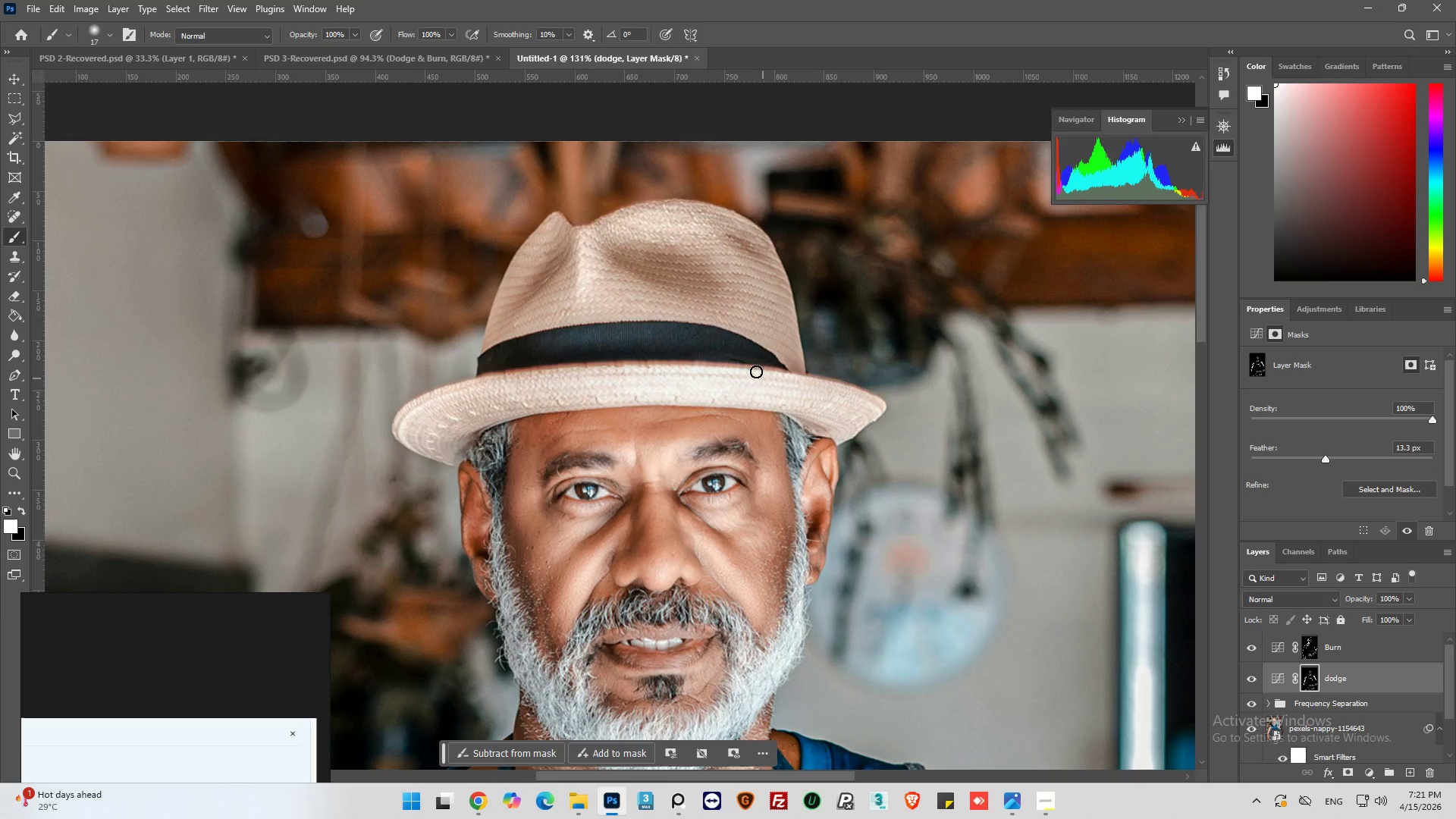 
left_click_drag(start_coordinate=[778, 340], to_coordinate=[713, 318])
 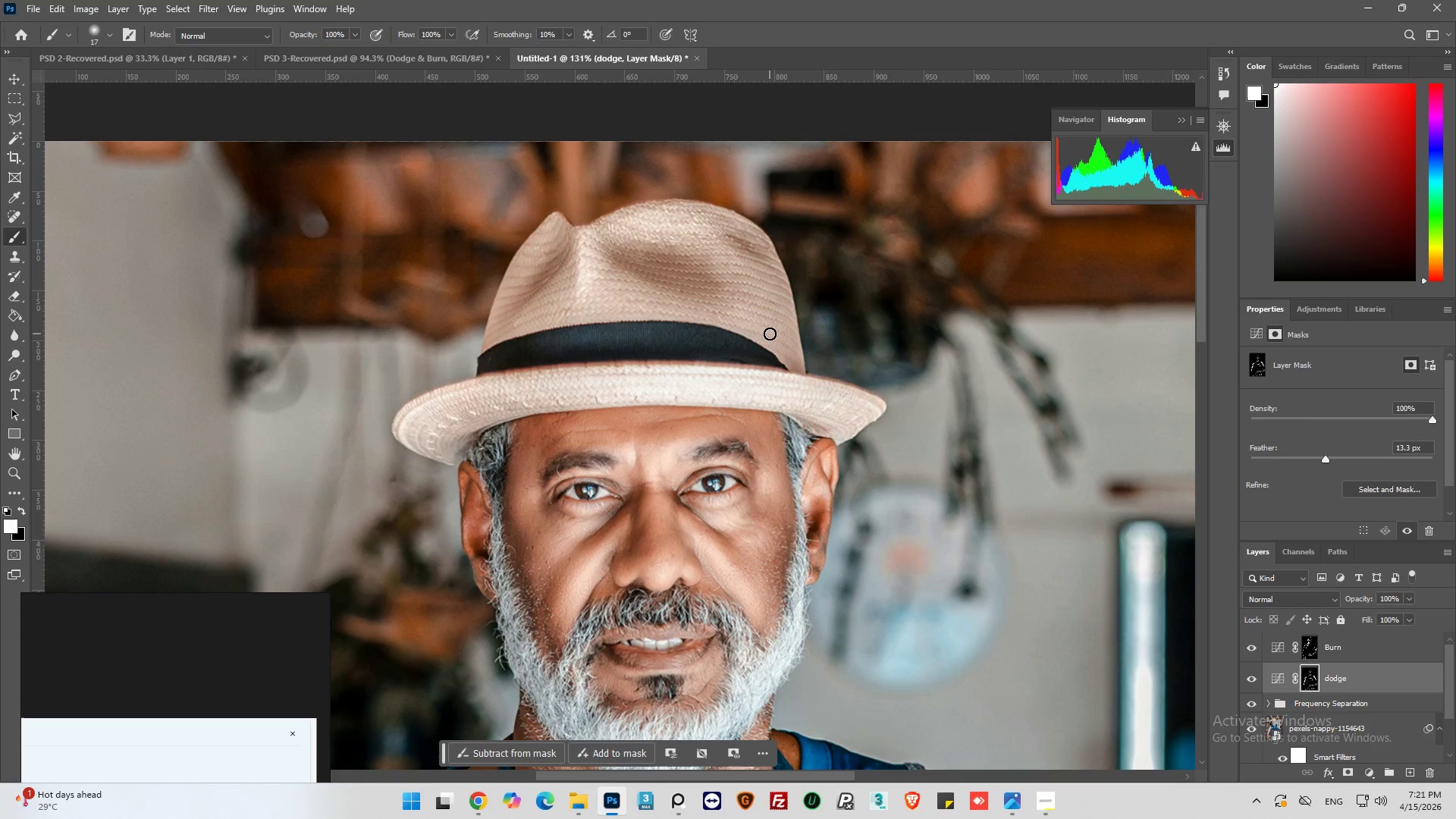 
left_click_drag(start_coordinate=[707, 309], to_coordinate=[775, 341])
 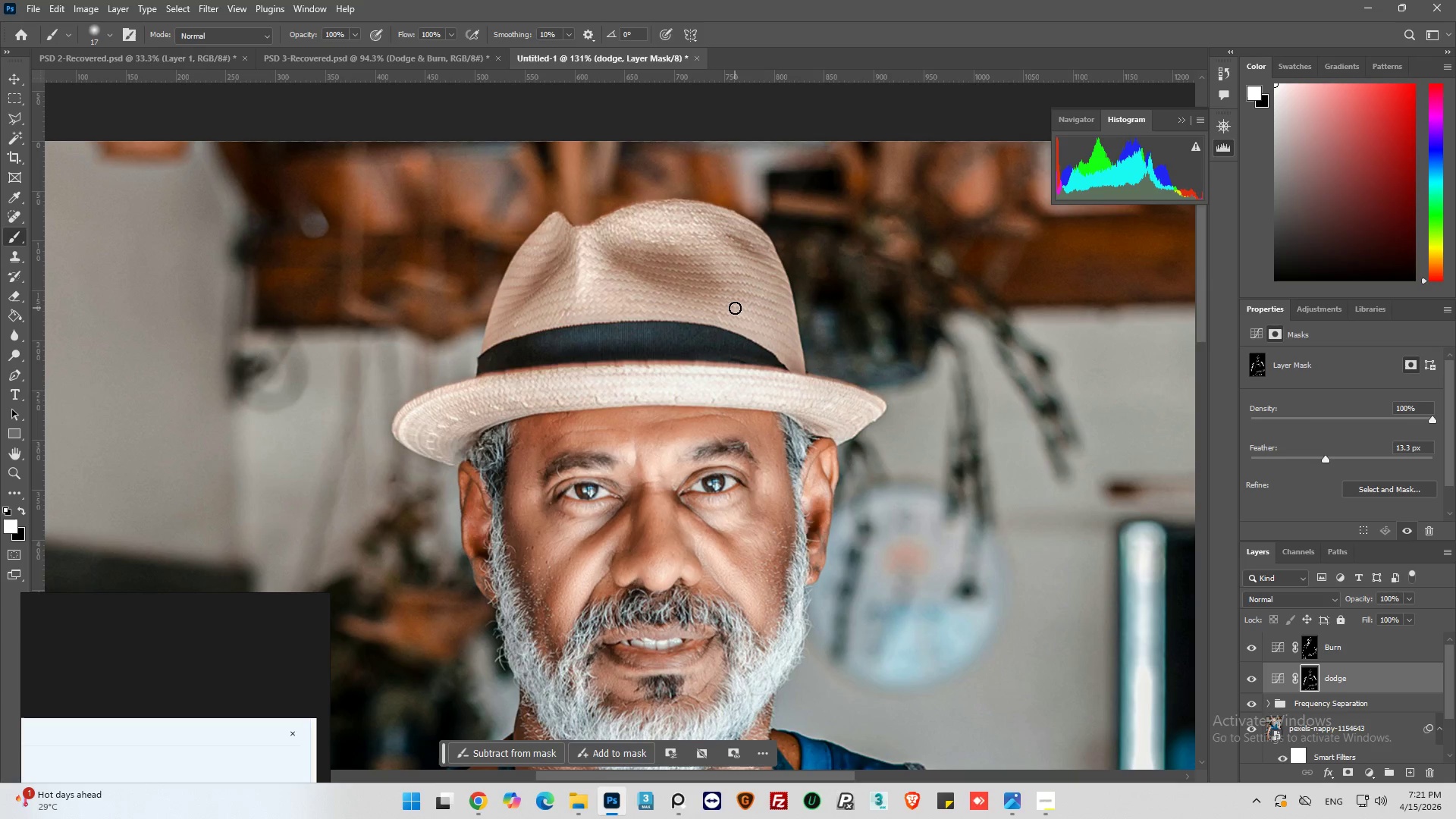 
left_click_drag(start_coordinate=[735, 308], to_coordinate=[759, 297])
 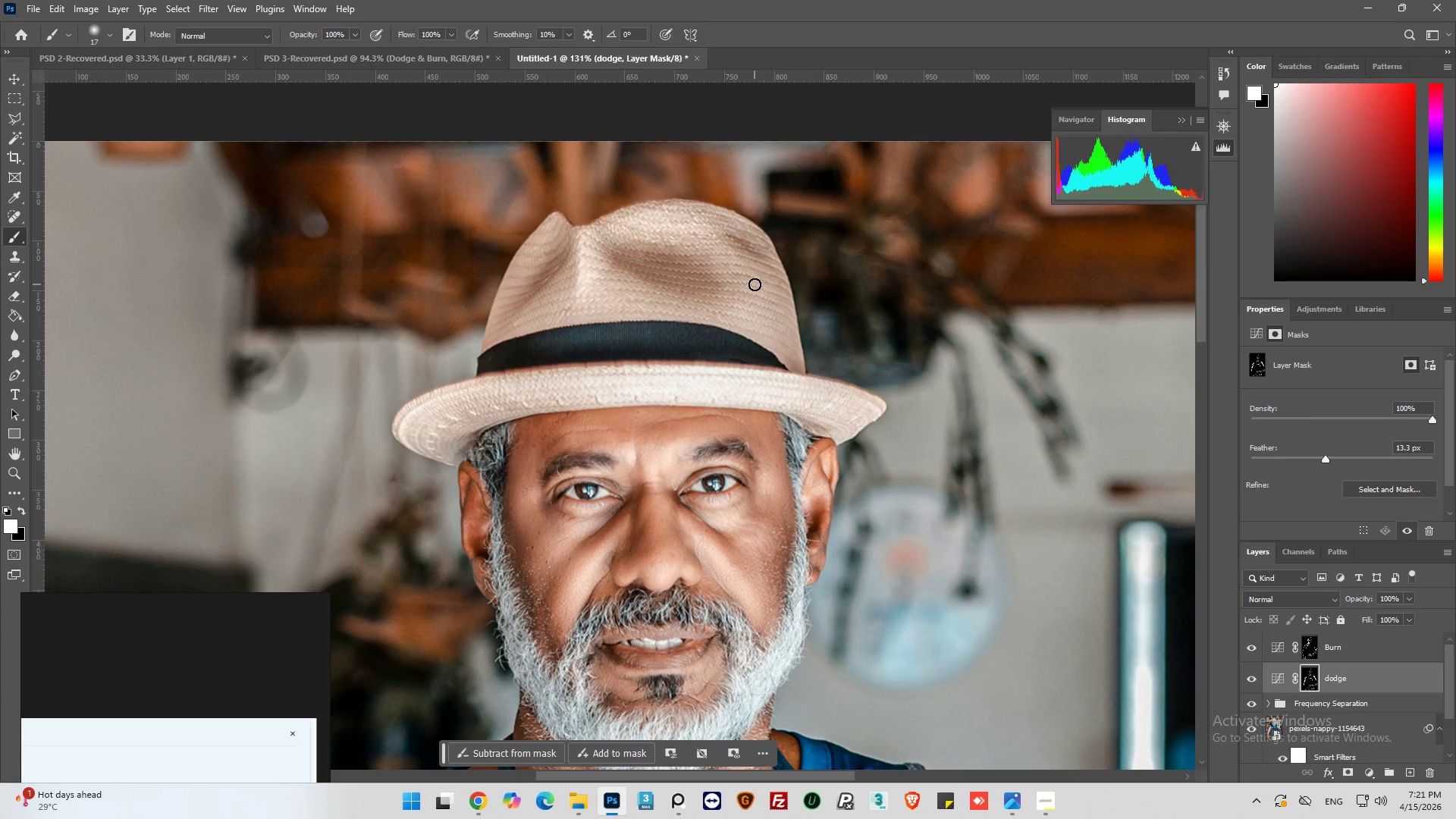 
left_click_drag(start_coordinate=[755, 287], to_coordinate=[758, 293])
 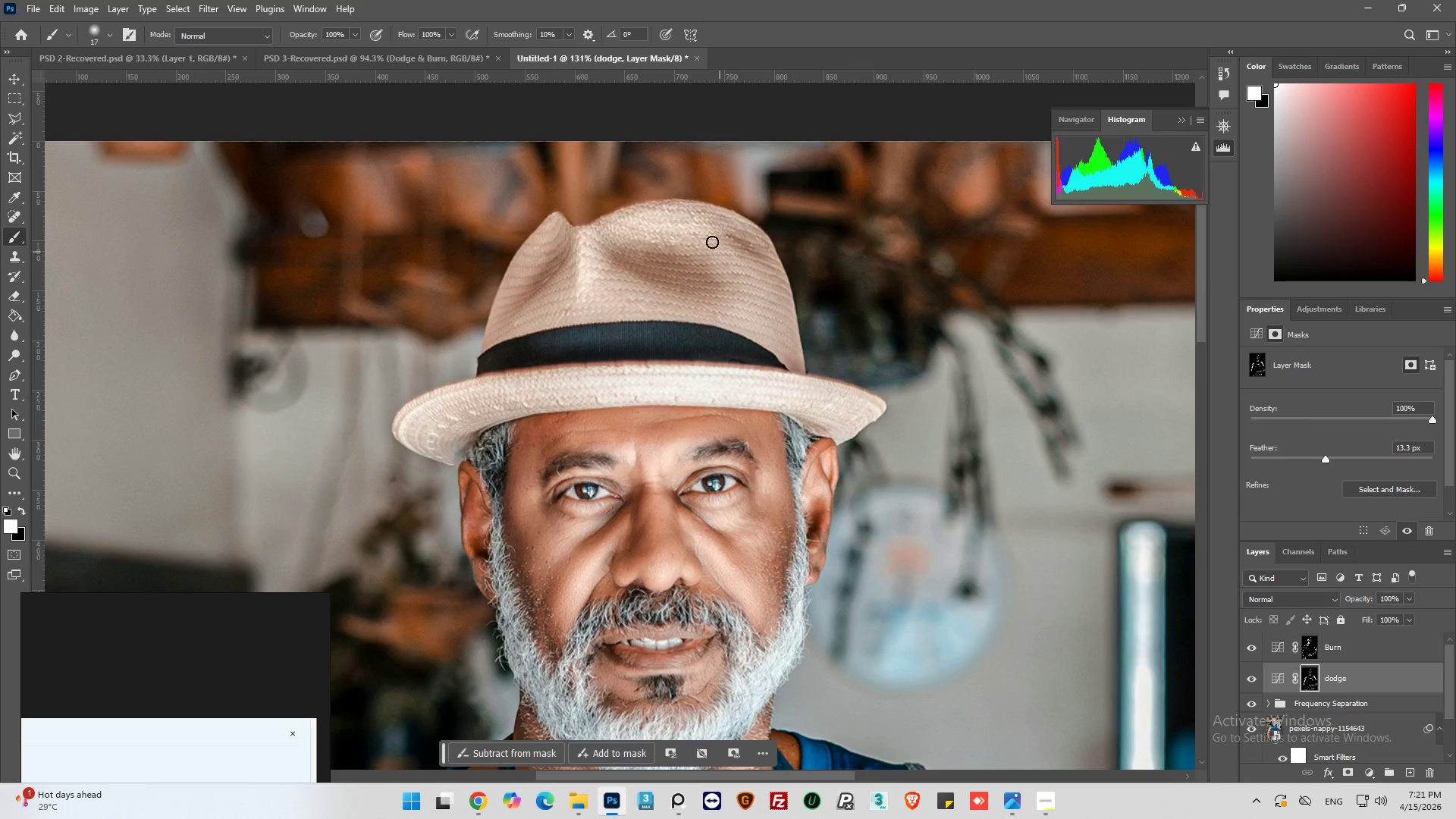 
left_click_drag(start_coordinate=[700, 229], to_coordinate=[764, 305])
 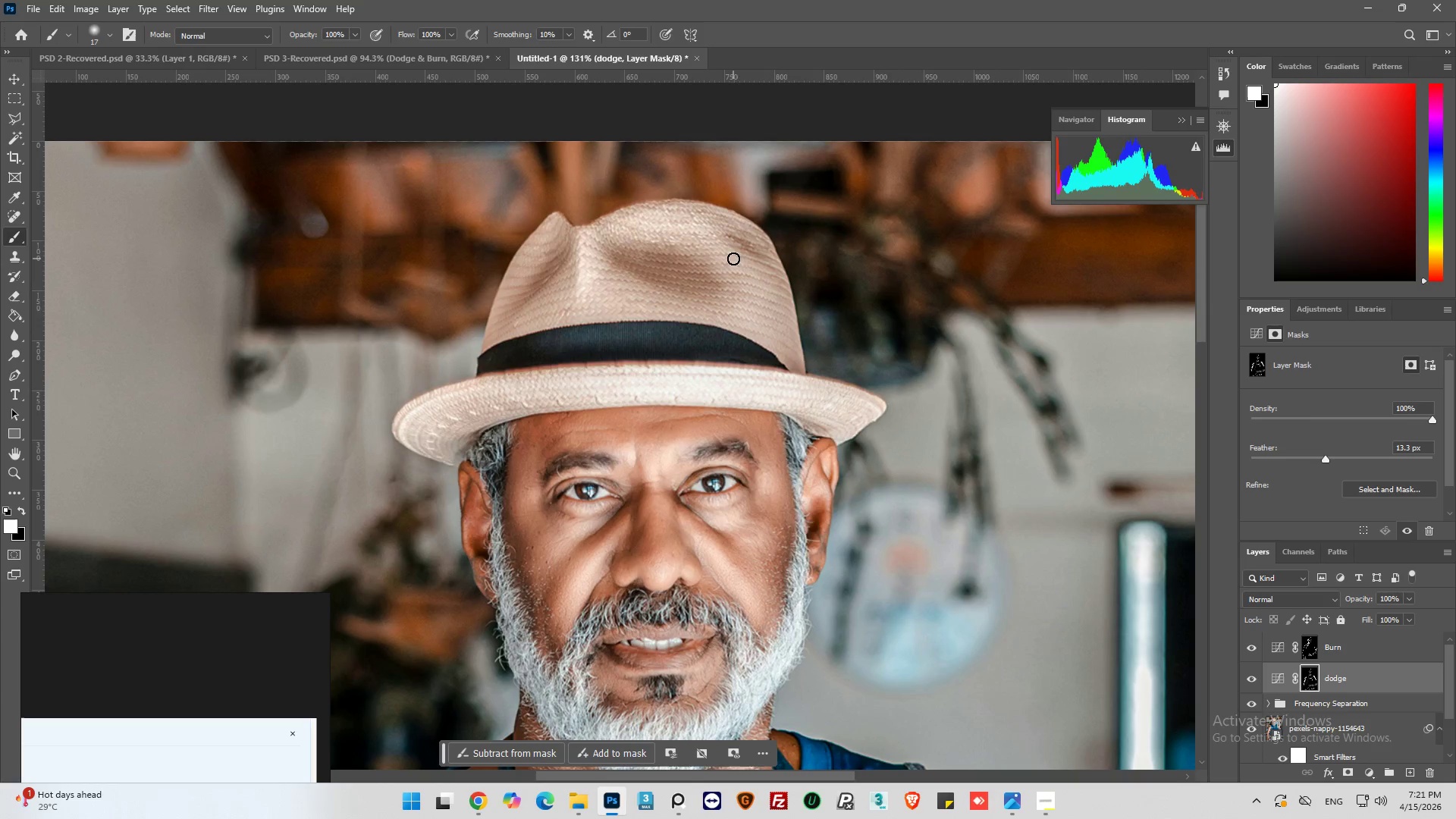 
left_click_drag(start_coordinate=[733, 259], to_coordinate=[749, 295])
 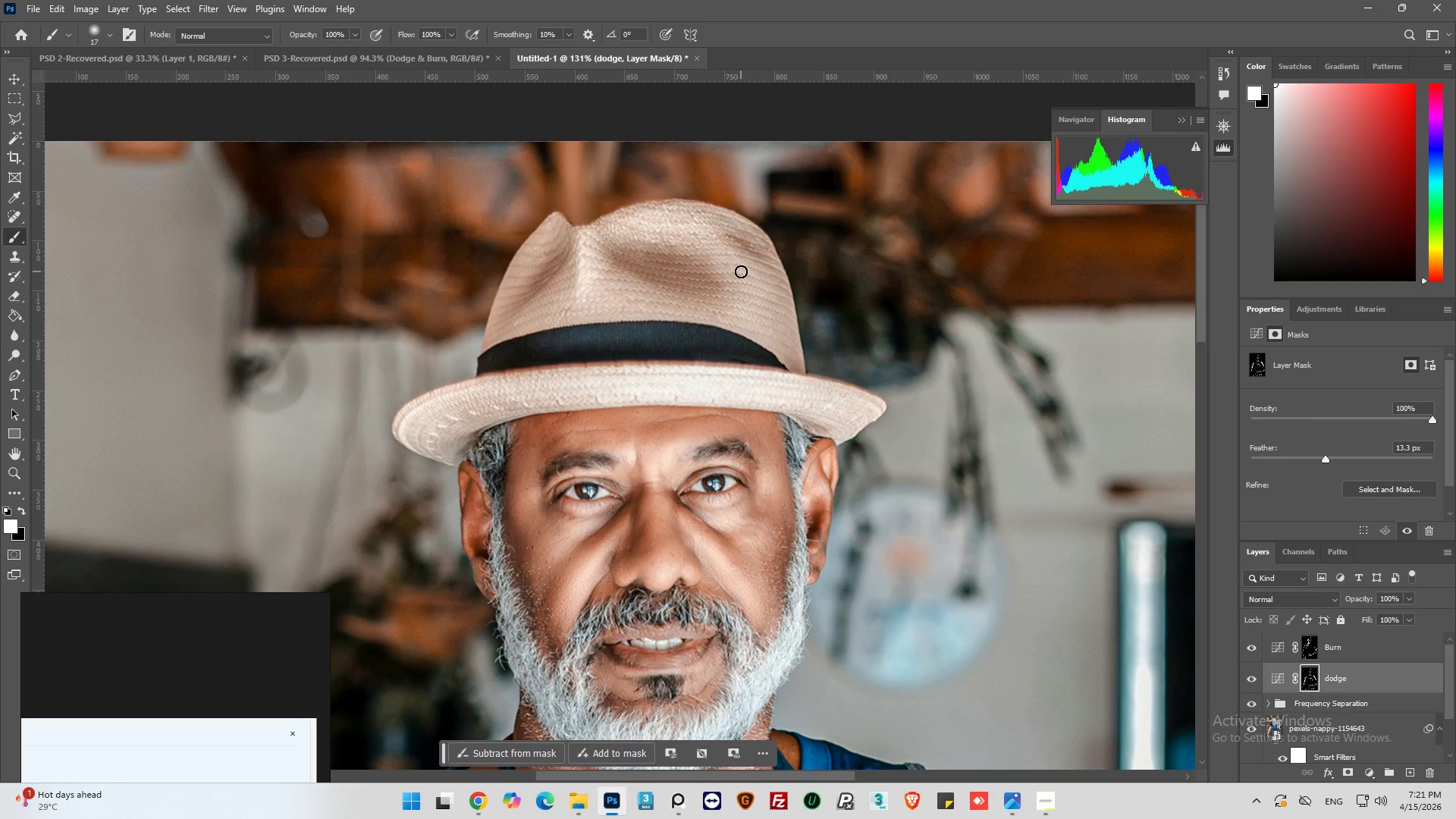 
left_click_drag(start_coordinate=[741, 271], to_coordinate=[751, 313])
 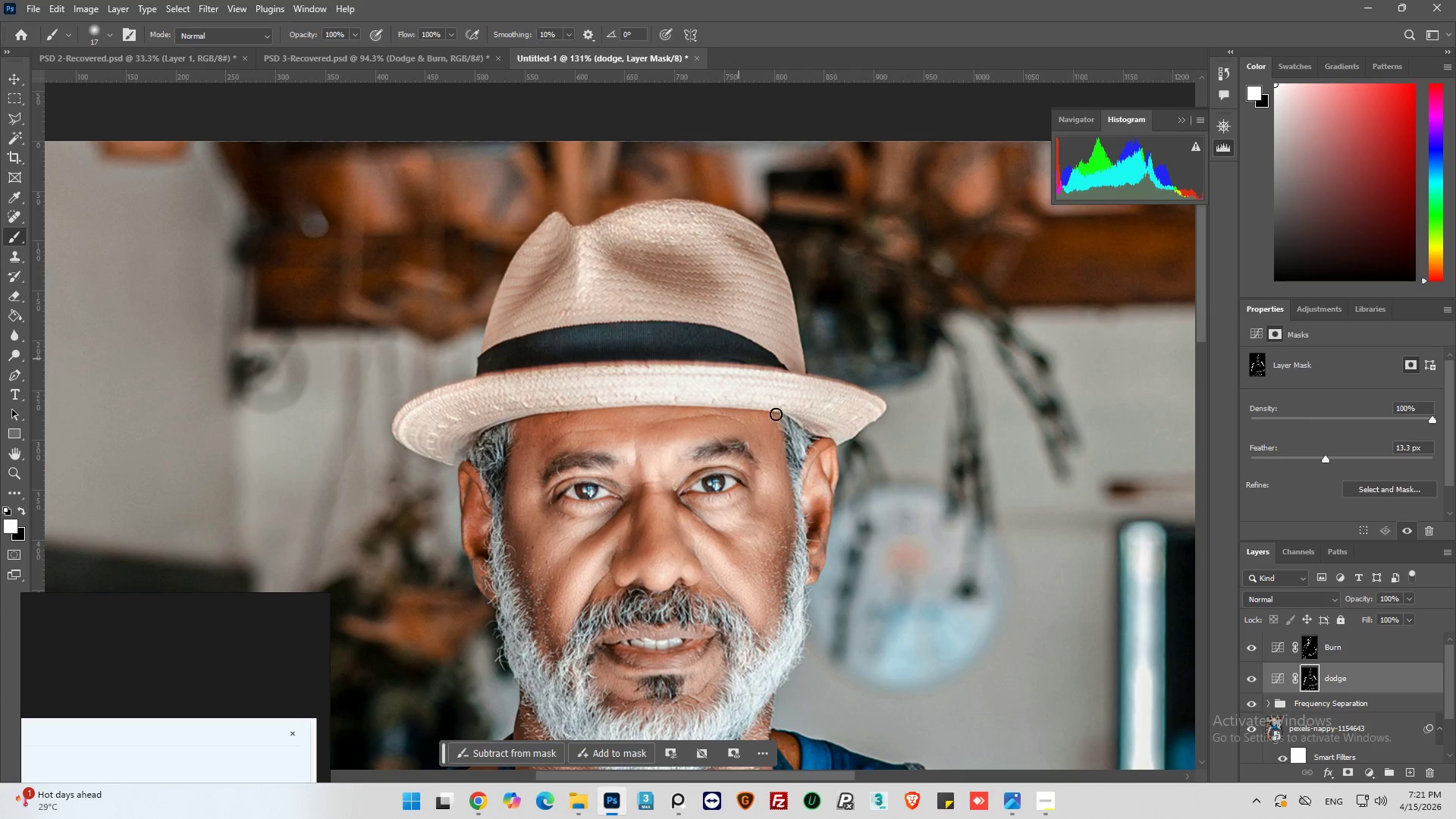 
key(Alt+AltLeft)
 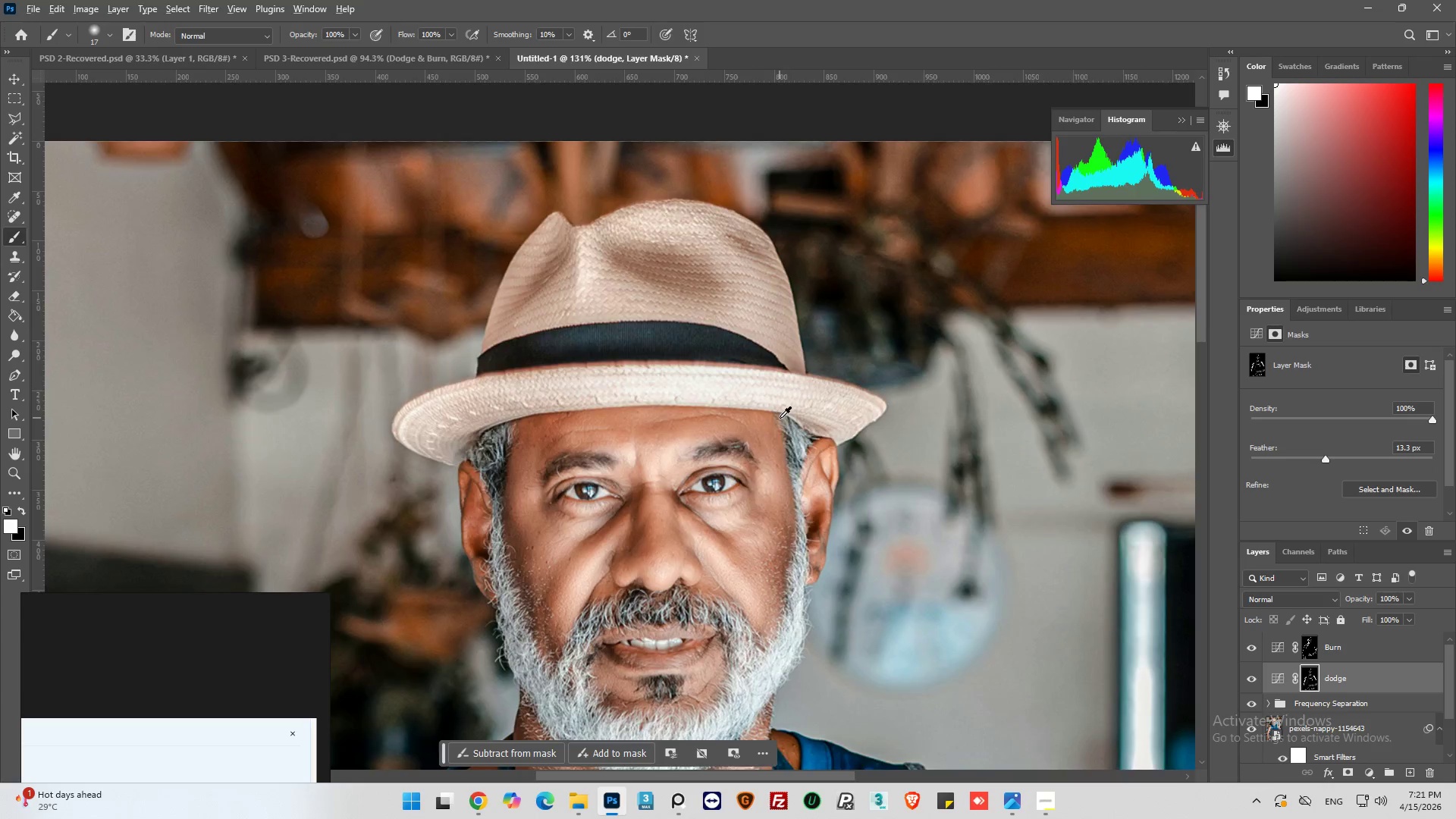 
hold_key(key=AltLeft, duration=0.31)
 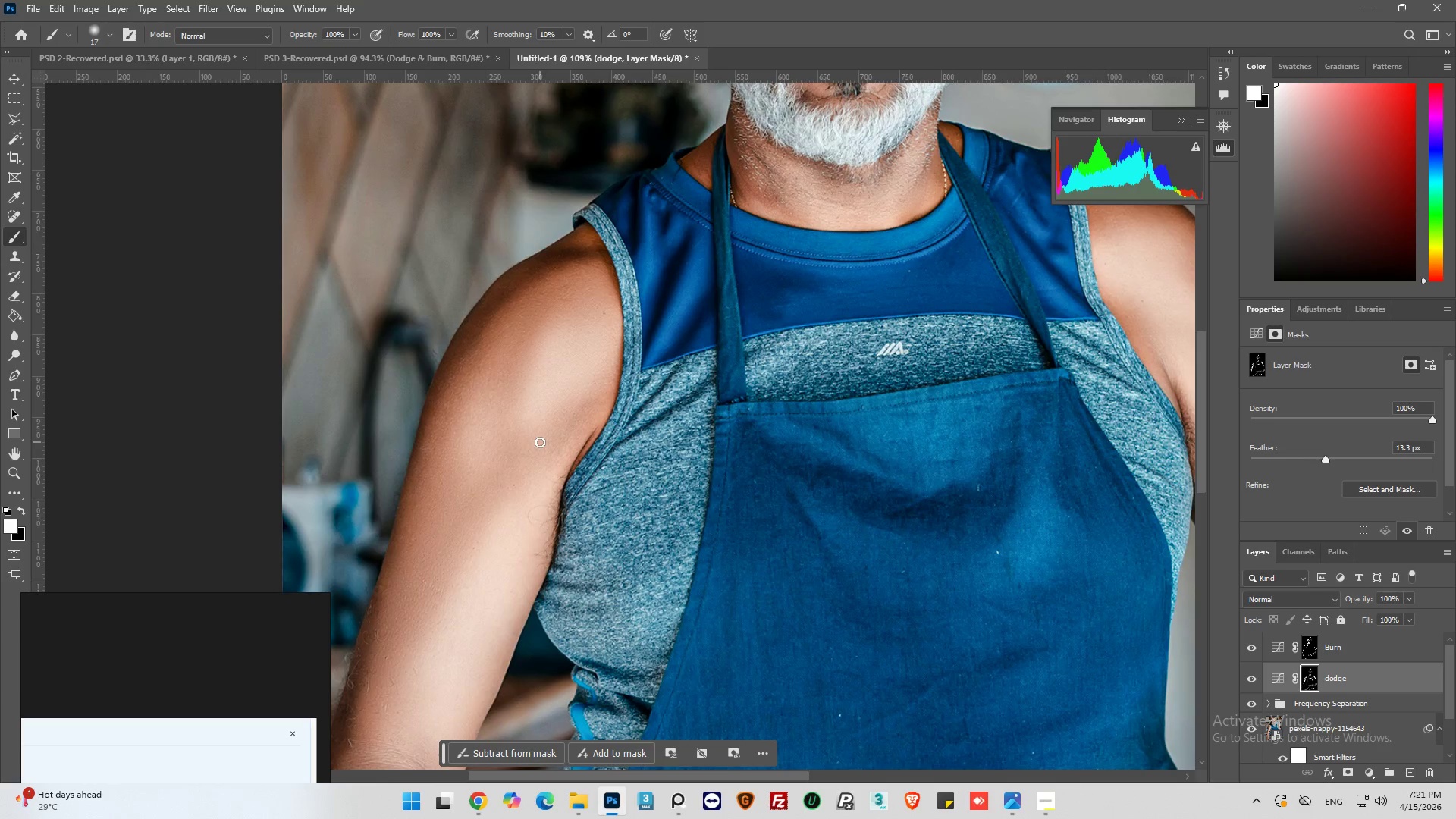 
left_click_drag(start_coordinate=[188, 607], to_coordinate=[241, 253])
 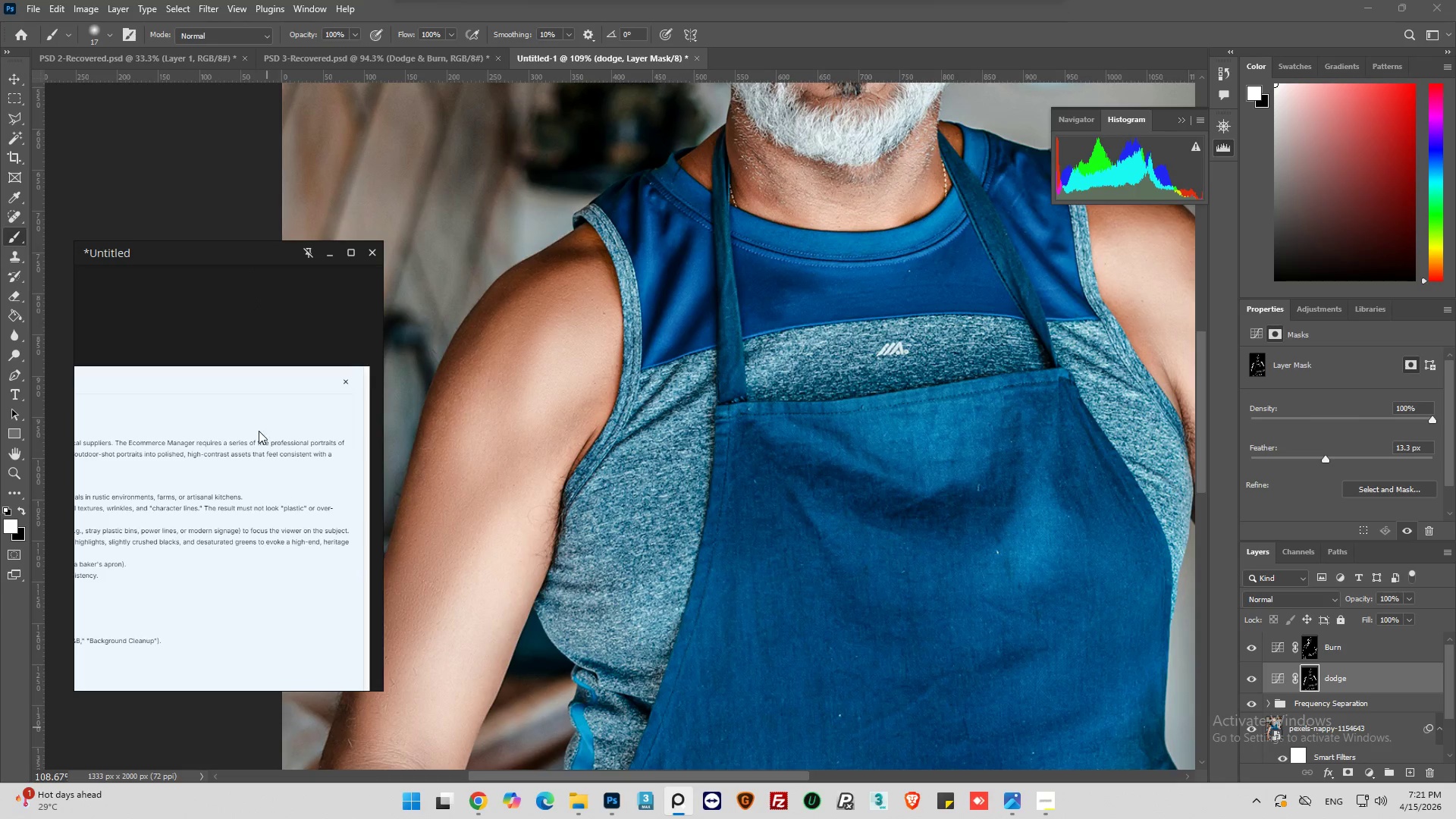 
scroll: coordinate [701, 431], scroll_direction: down, amount: 30.0
 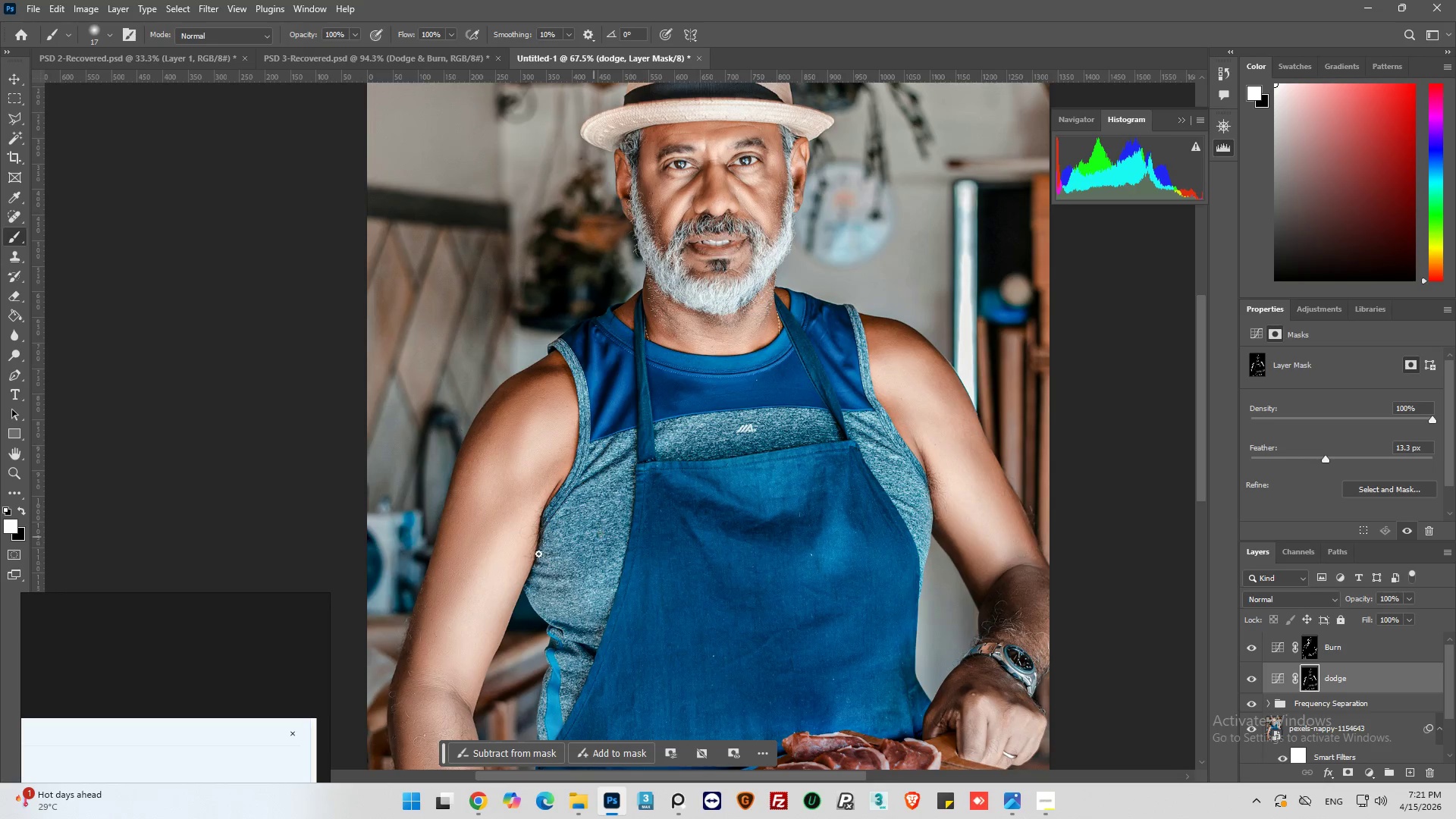 
scroll: coordinate [507, 559], scroll_direction: up, amount: 5.0
 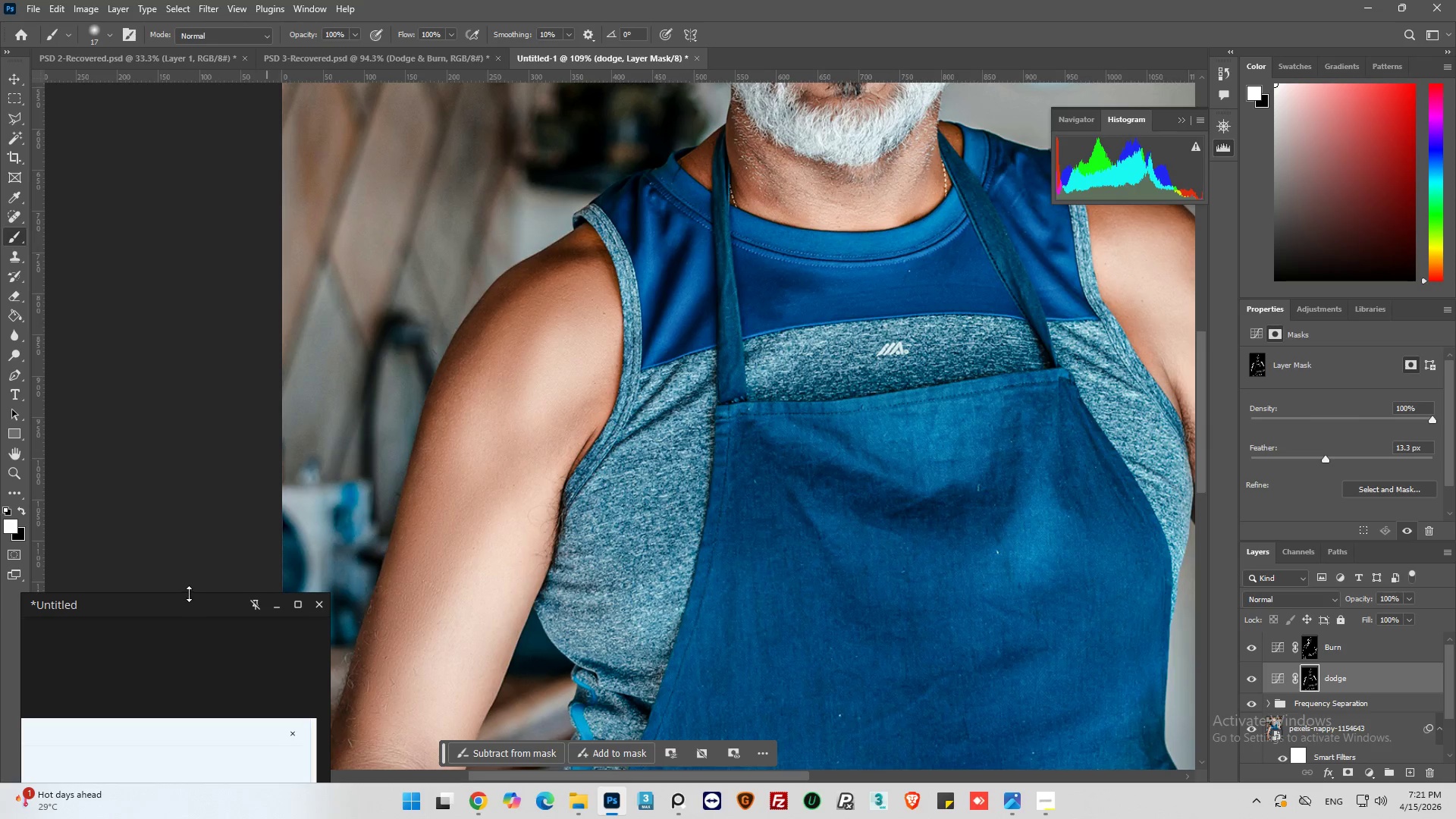 
left_click([109, 36])
 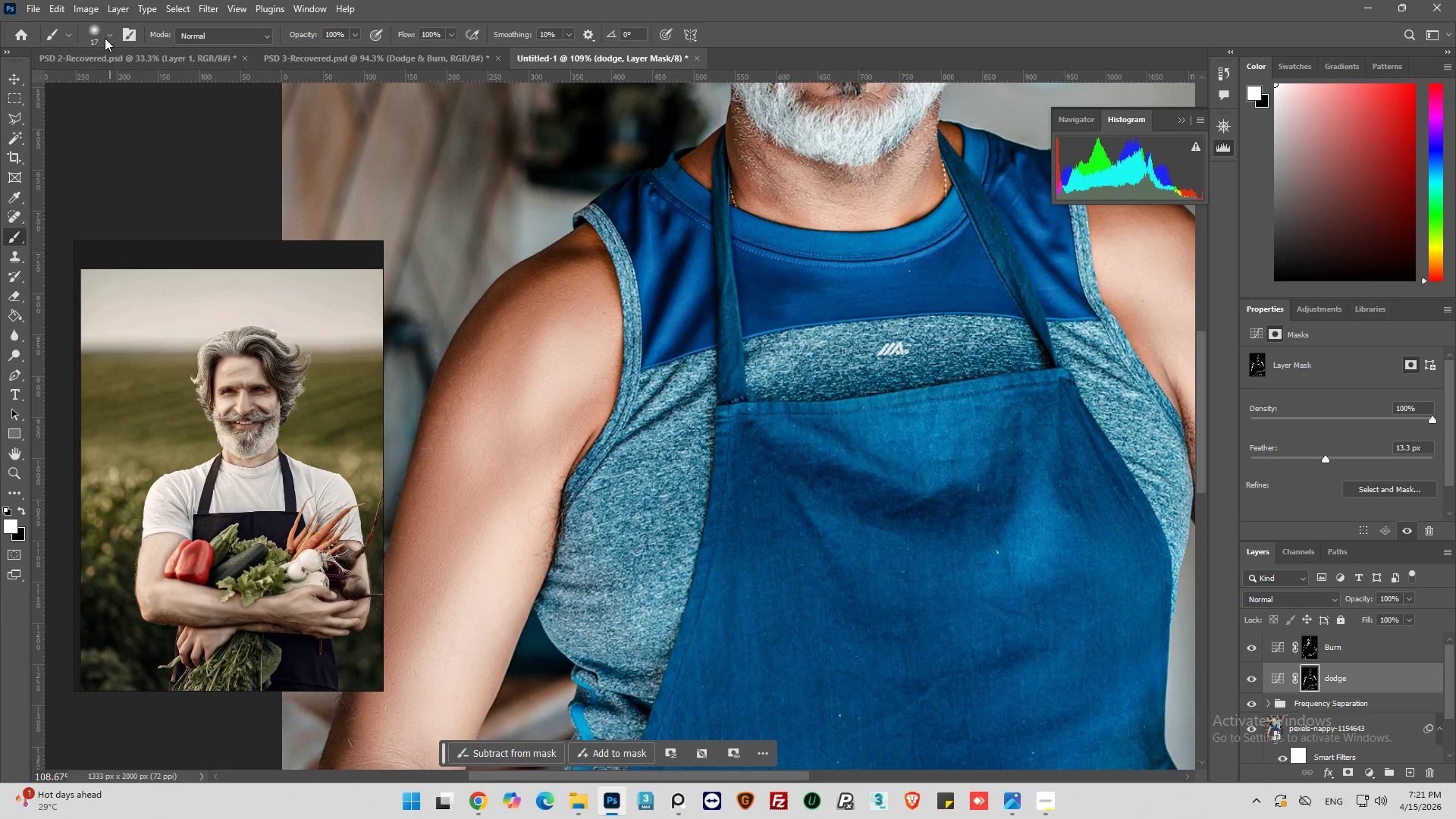 
left_click([107, 30])
 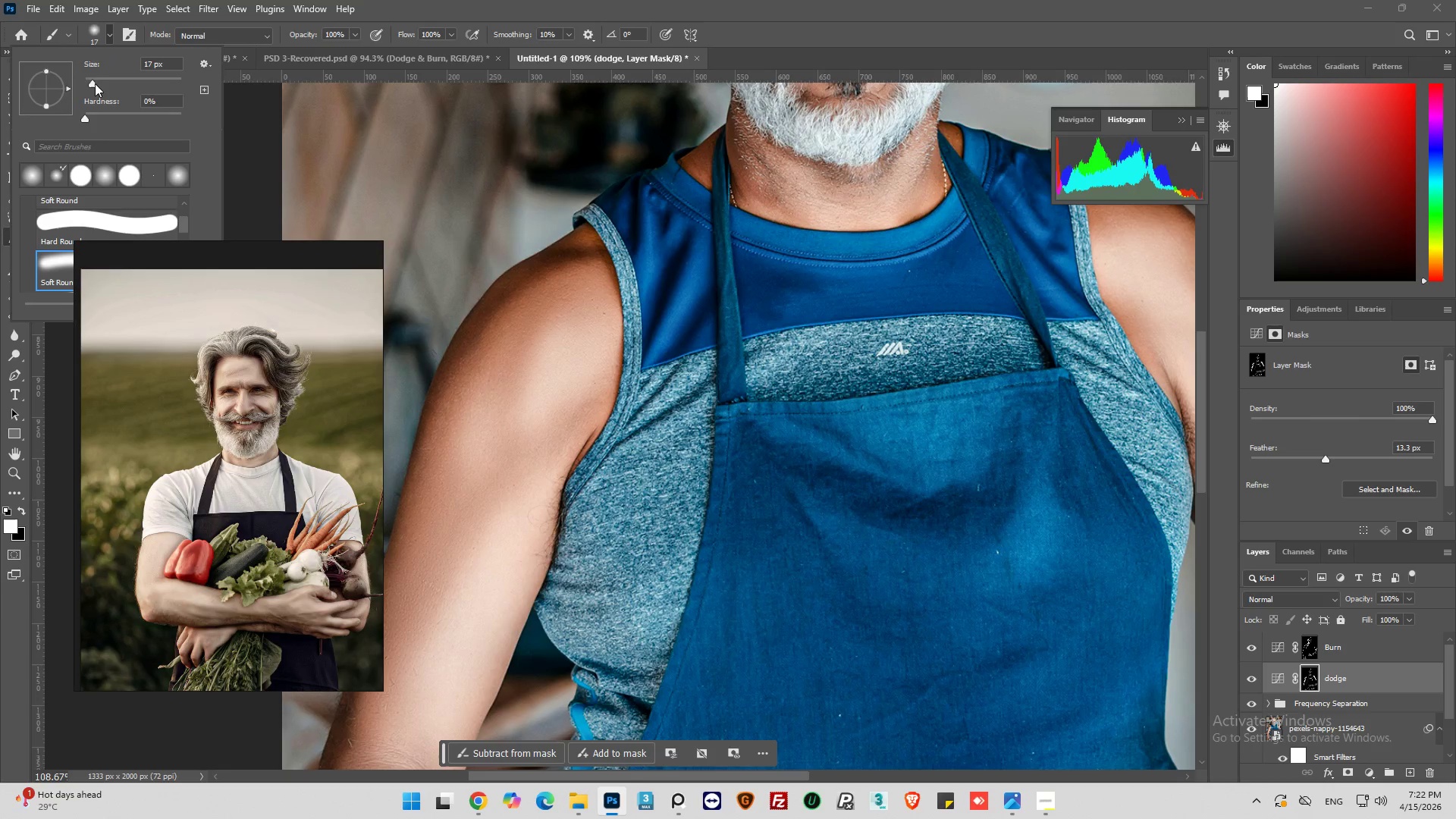 
left_click_drag(start_coordinate=[90, 83], to_coordinate=[102, 83])
 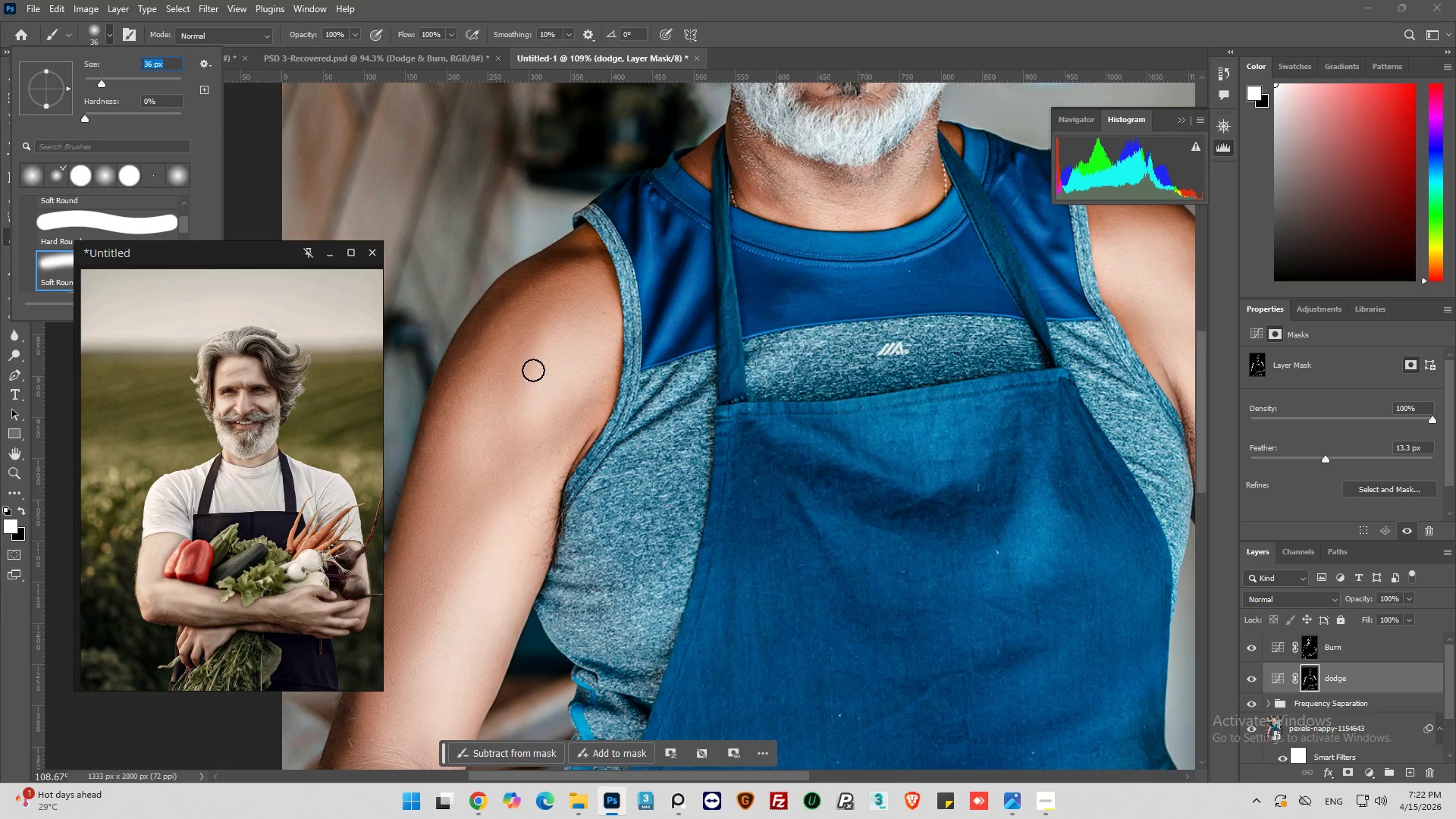 
scroll: coordinate [258, 435], scroll_direction: down, amount: 8.0
 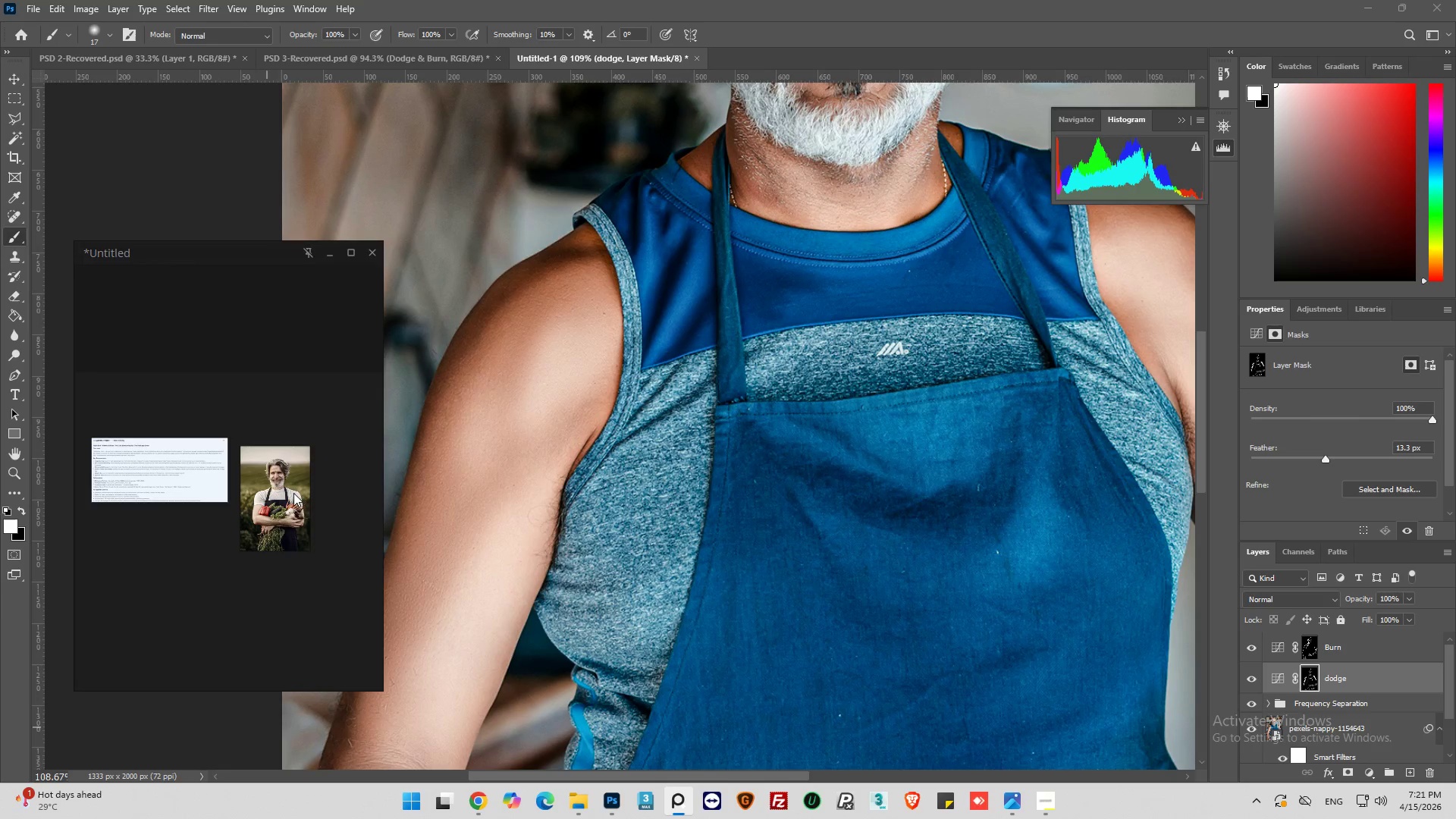 
left_click_drag(start_coordinate=[552, 366], to_coordinate=[494, 477])
 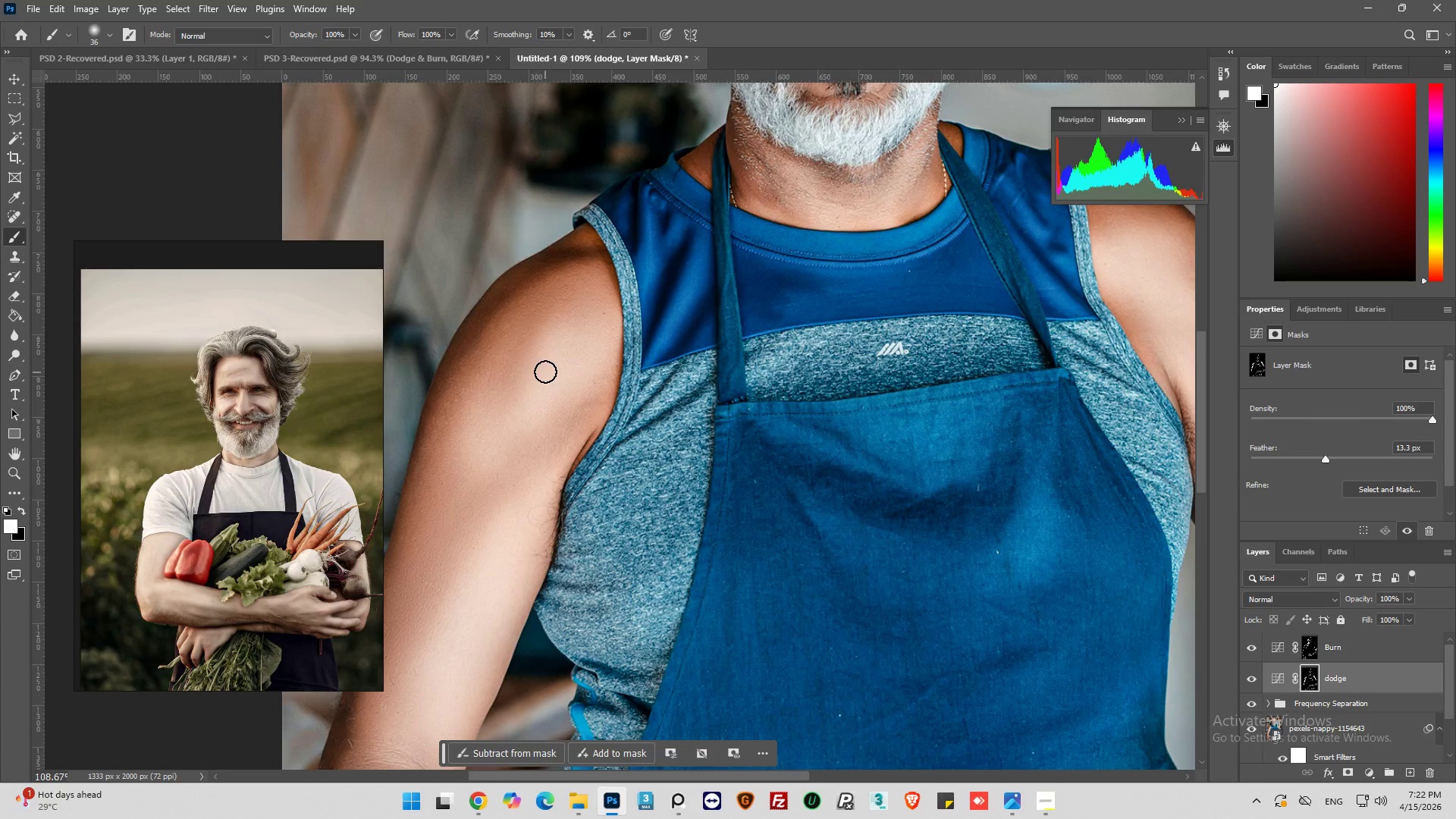 
scroll: coordinate [284, 497], scroll_direction: up, amount: 7.0
 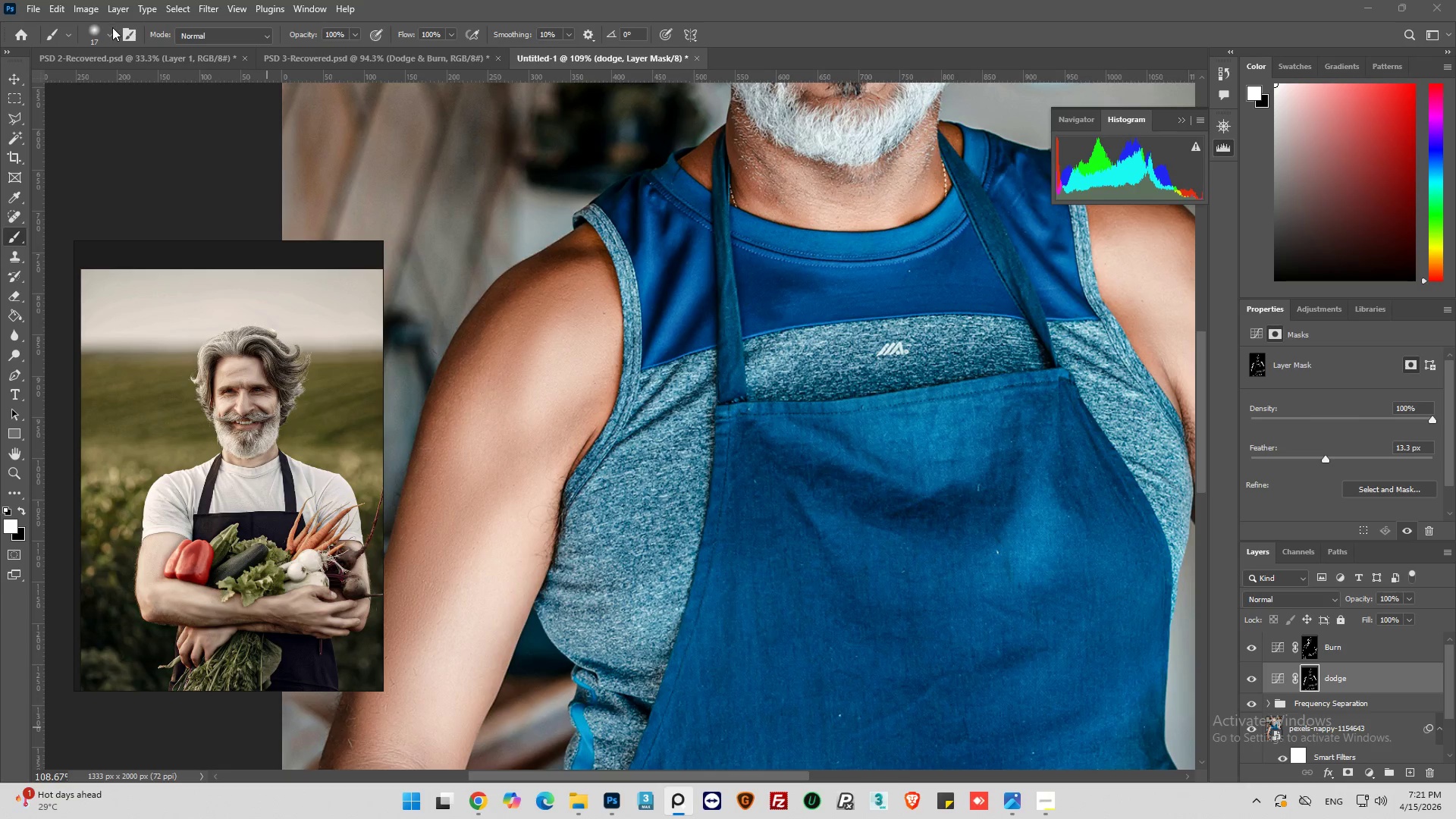 
left_click_drag(start_coordinate=[540, 378], to_coordinate=[473, 488])
 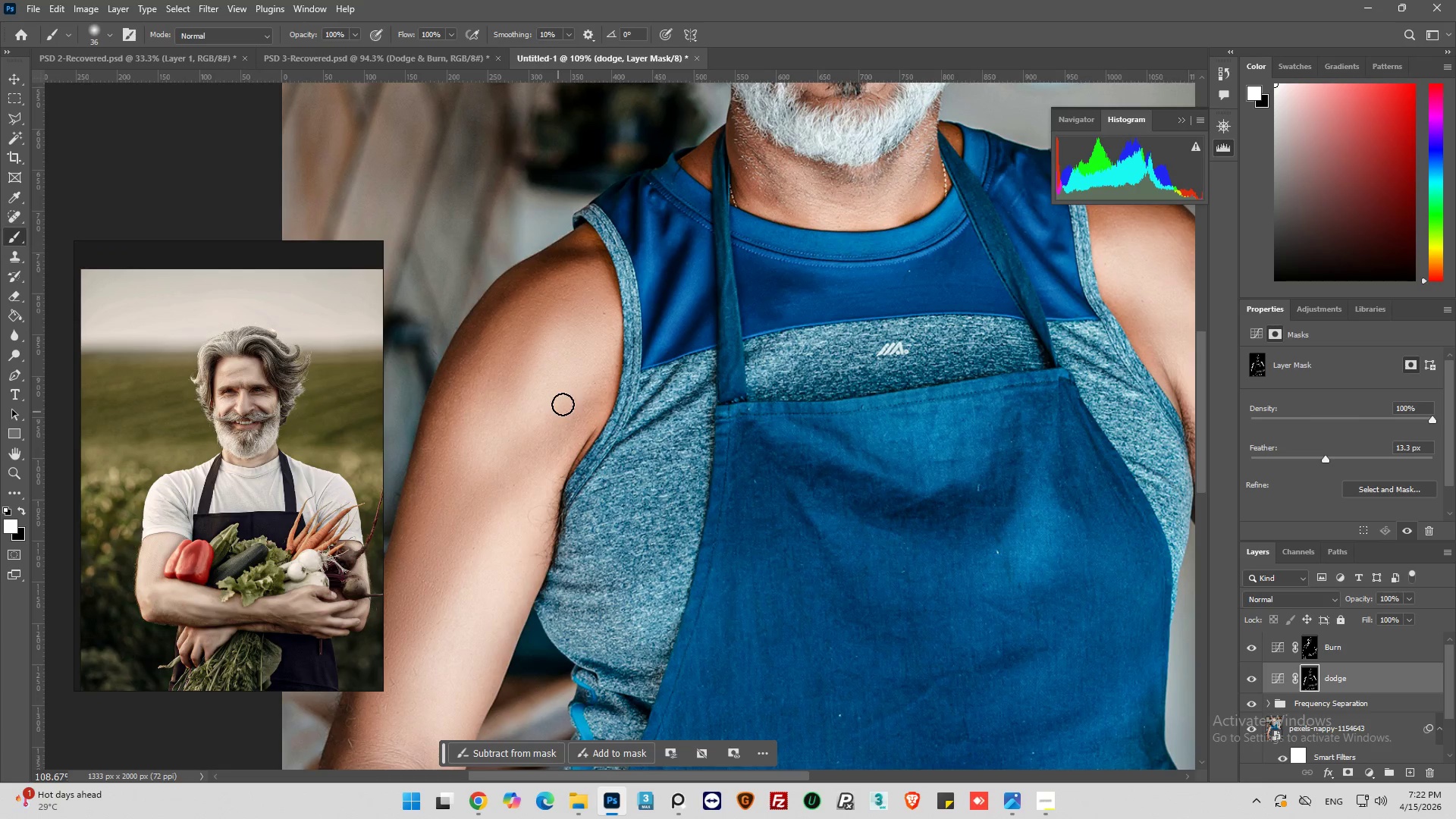 
left_click_drag(start_coordinate=[563, 403], to_coordinate=[475, 598])
 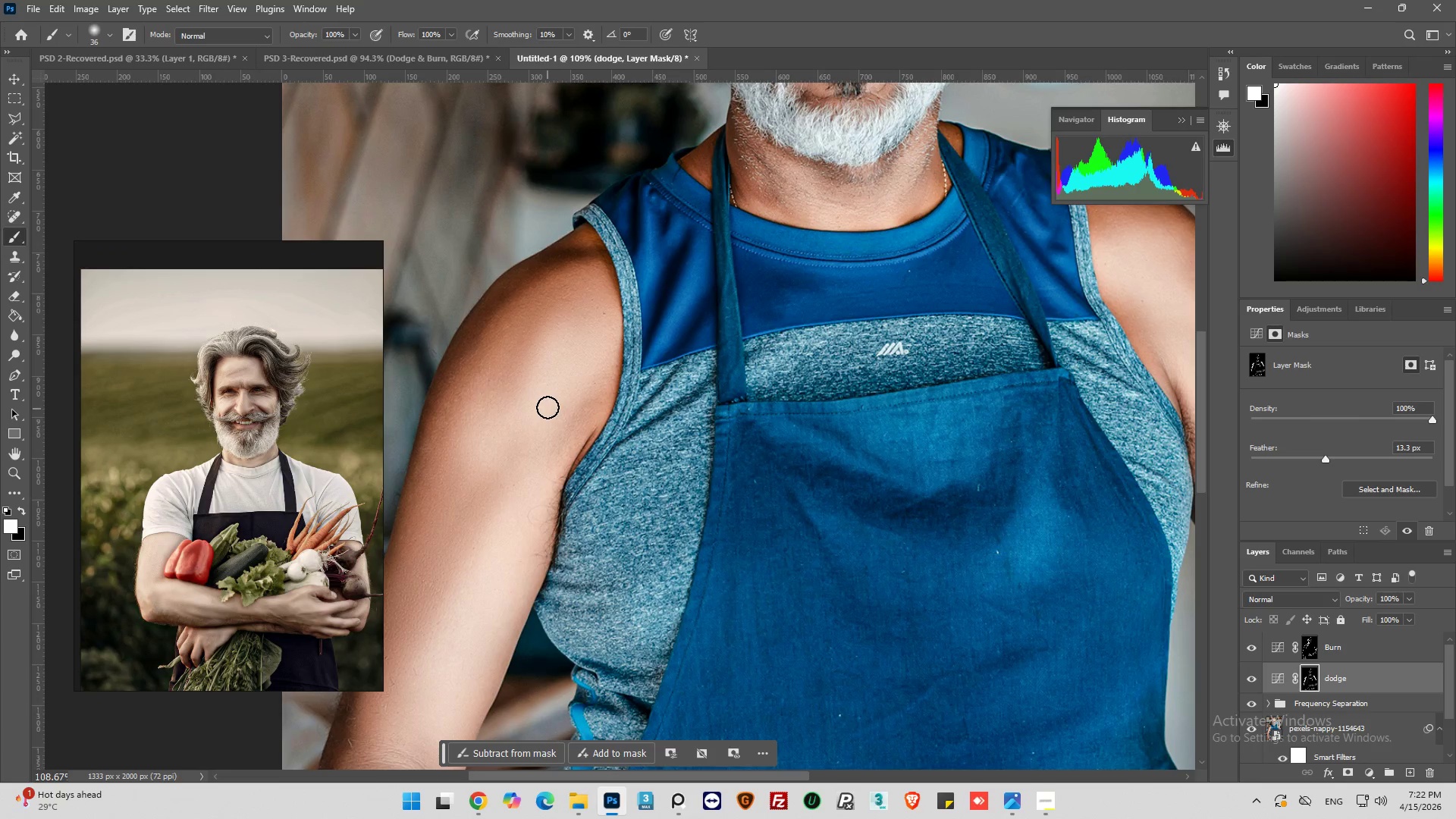 
left_click_drag(start_coordinate=[548, 408], to_coordinate=[390, 682])
 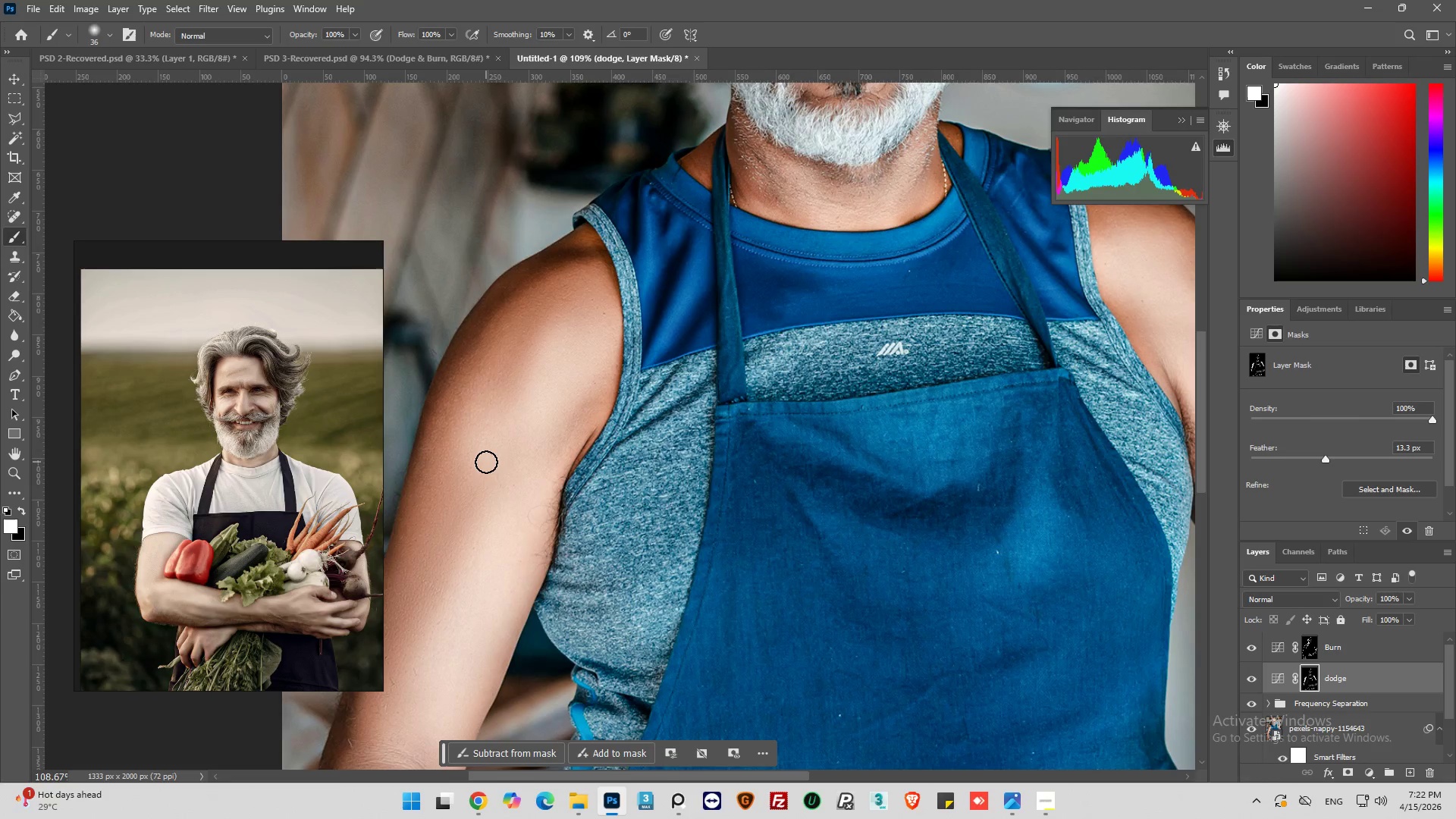 
left_click_drag(start_coordinate=[487, 462], to_coordinate=[414, 667])
 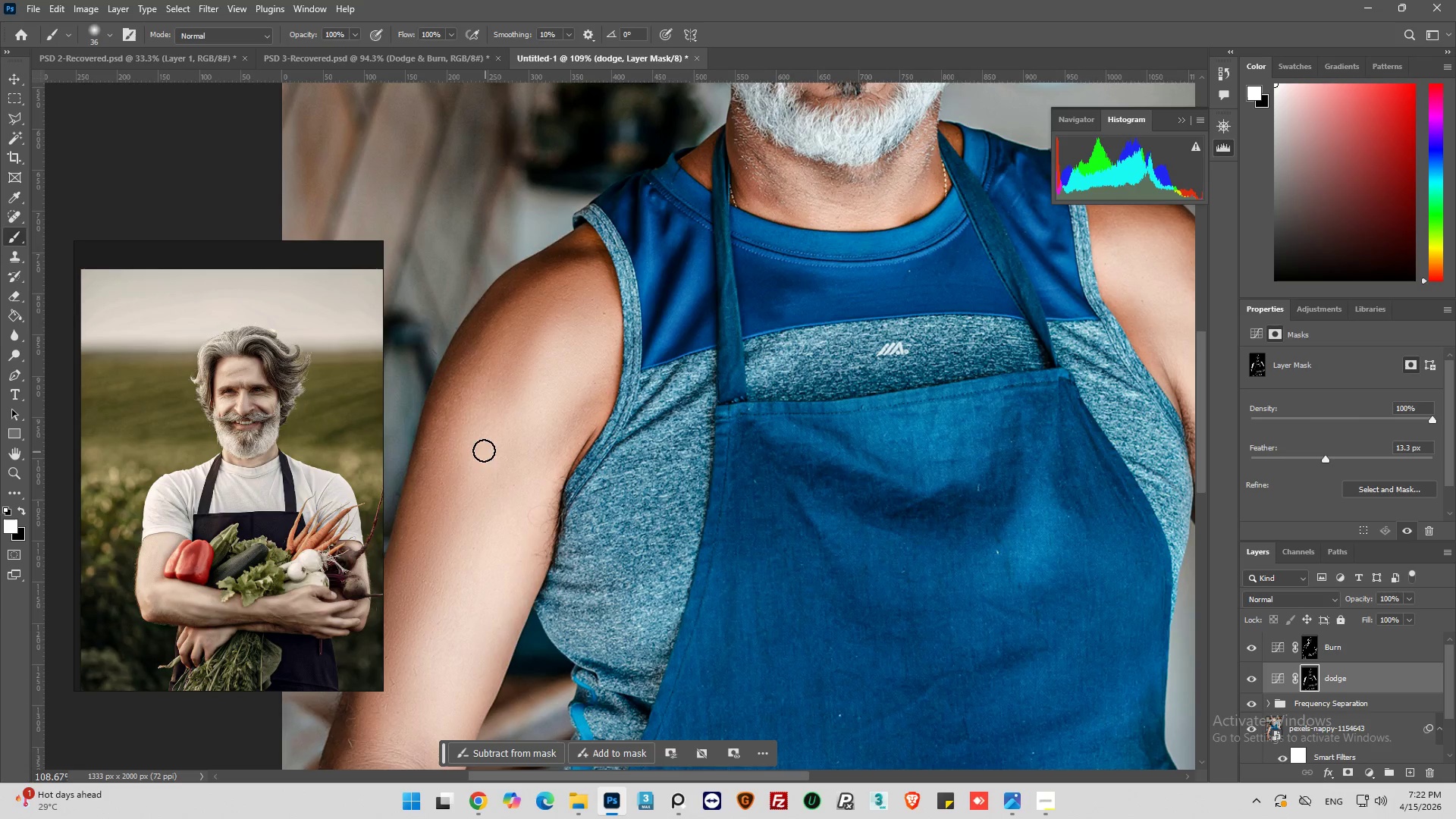 
left_click_drag(start_coordinate=[482, 400], to_coordinate=[409, 681])
 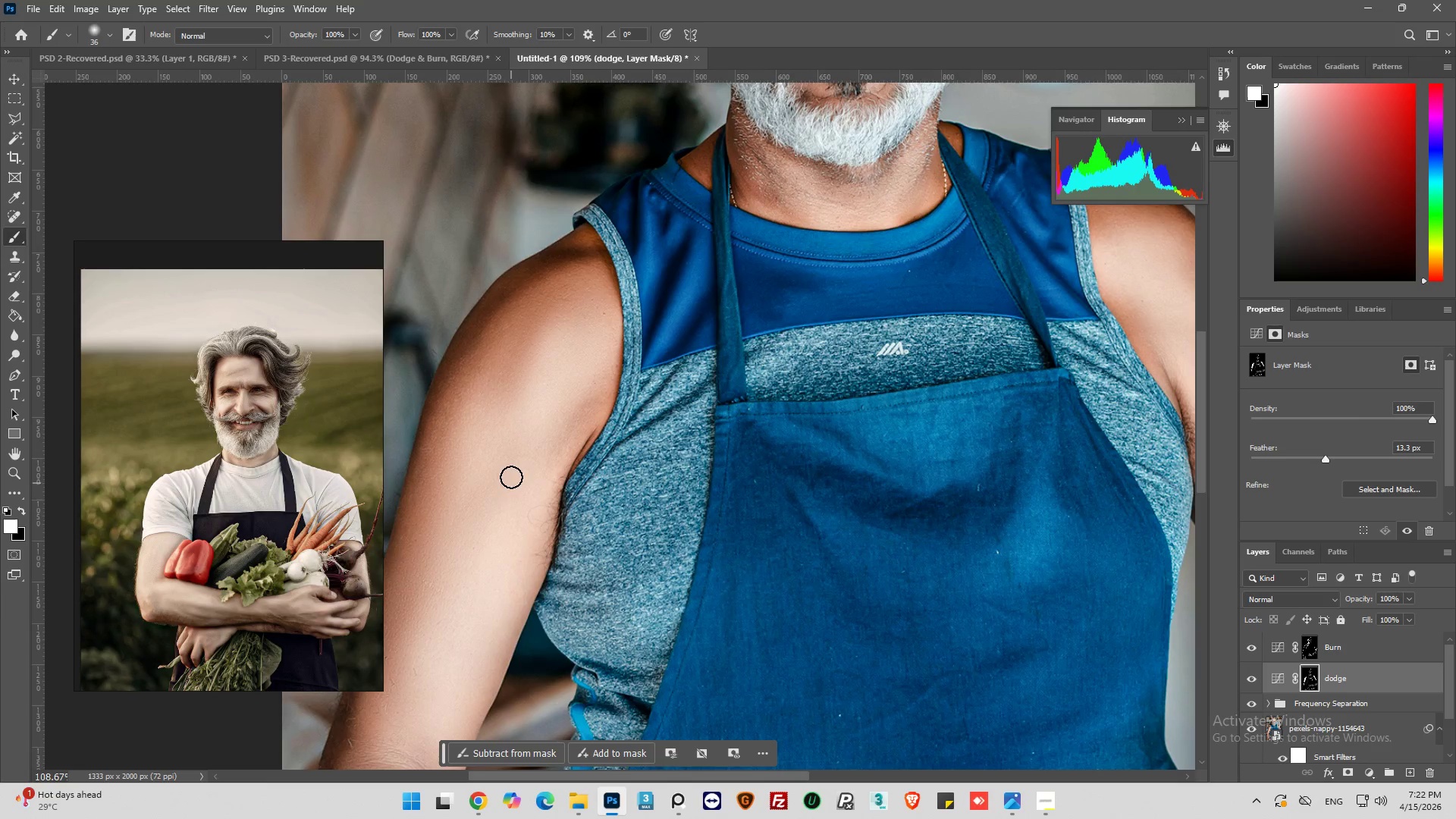 
left_click_drag(start_coordinate=[511, 473], to_coordinate=[485, 616])
 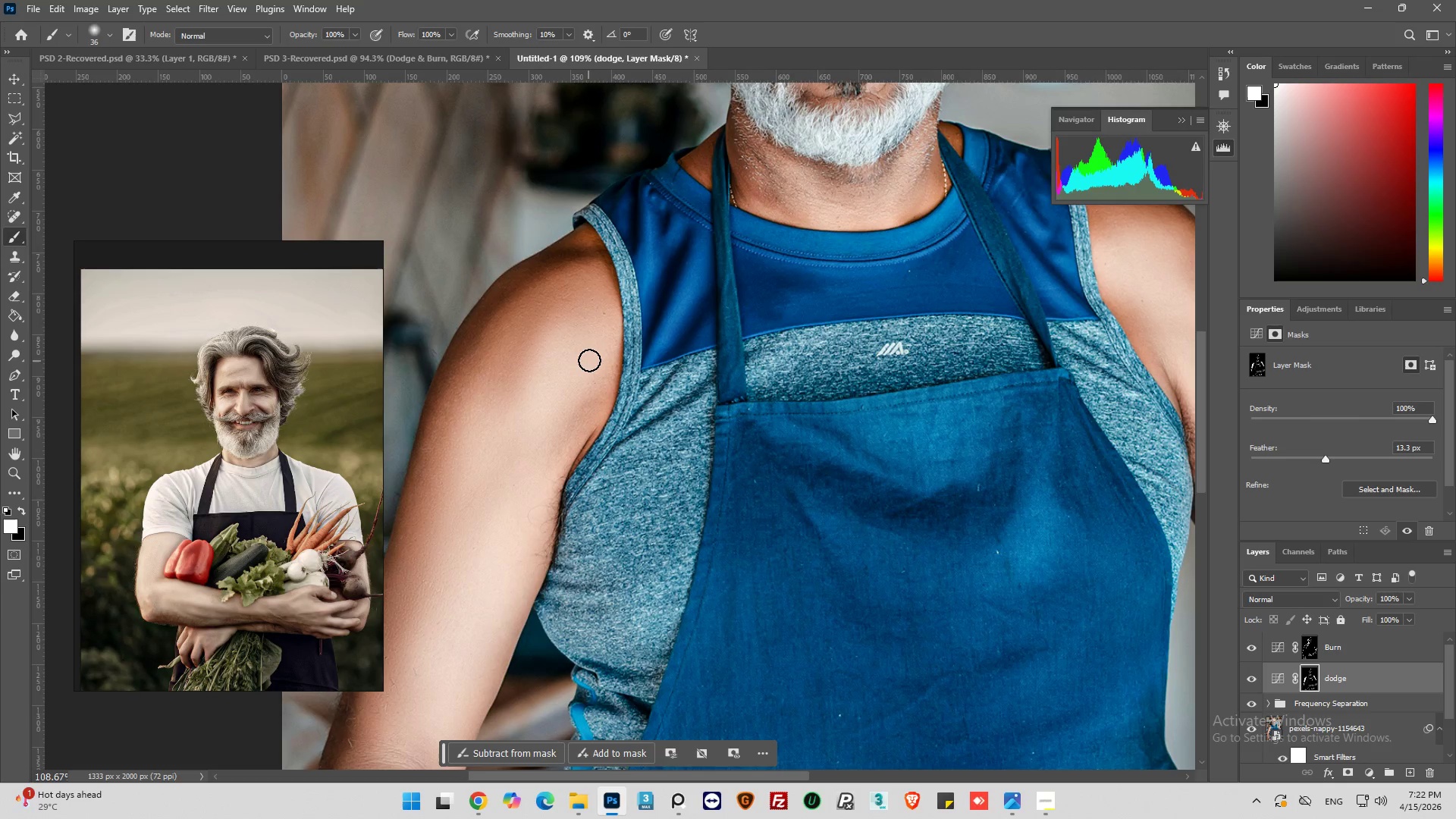 
left_click_drag(start_coordinate=[590, 365], to_coordinate=[529, 475])
 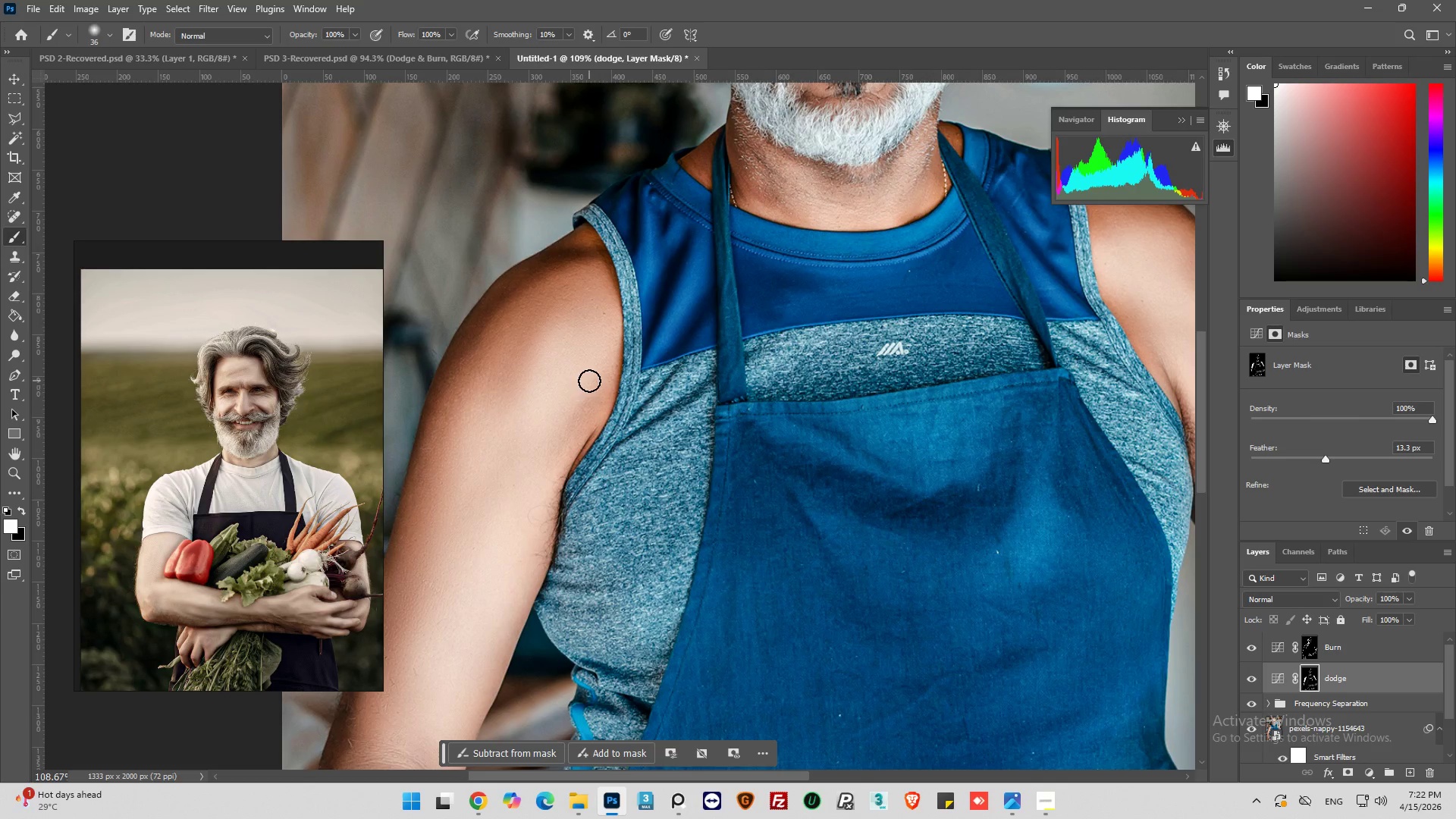 
left_click_drag(start_coordinate=[589, 381], to_coordinate=[539, 472])
 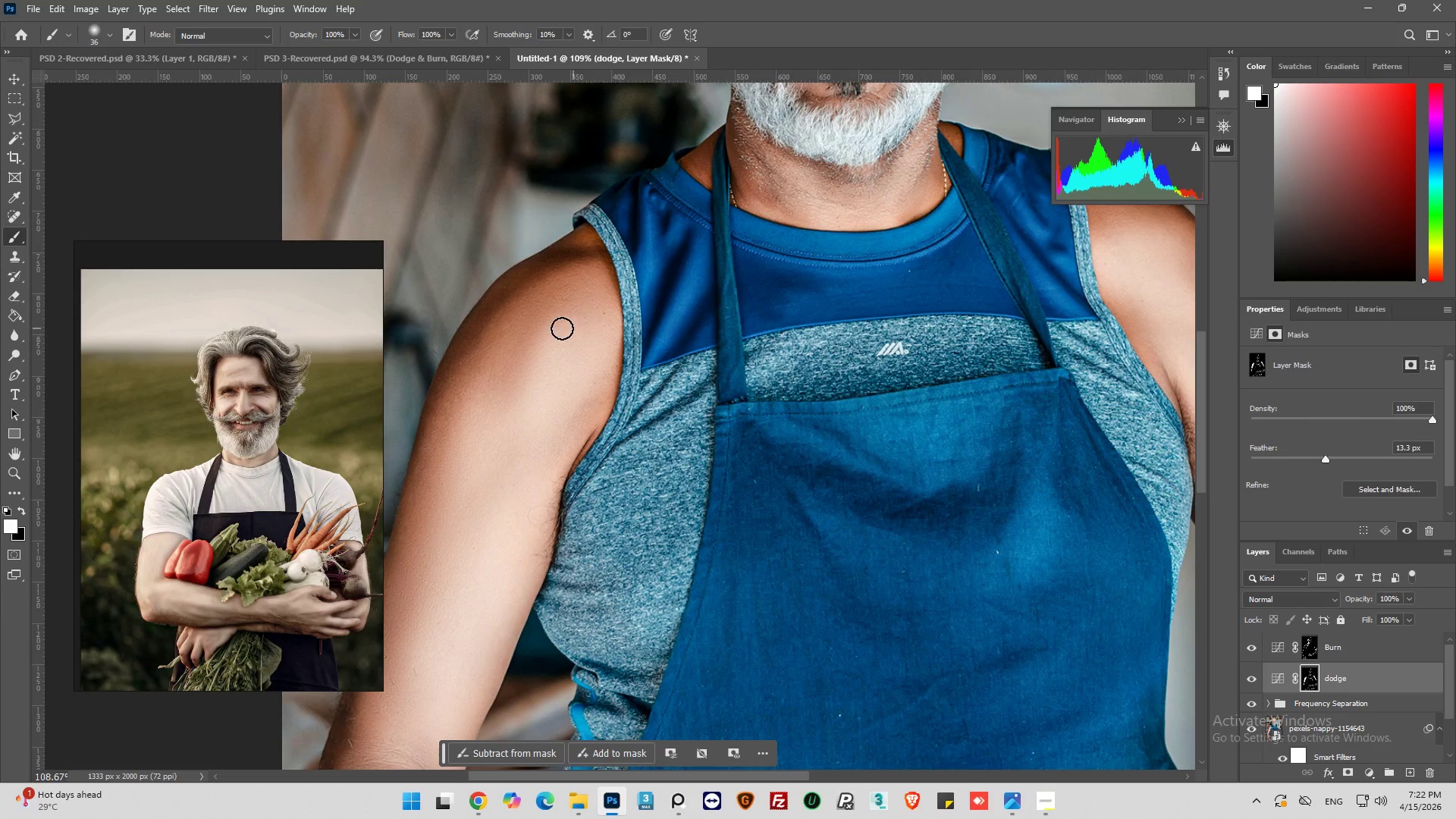 
left_click_drag(start_coordinate=[567, 323], to_coordinate=[604, 314])
 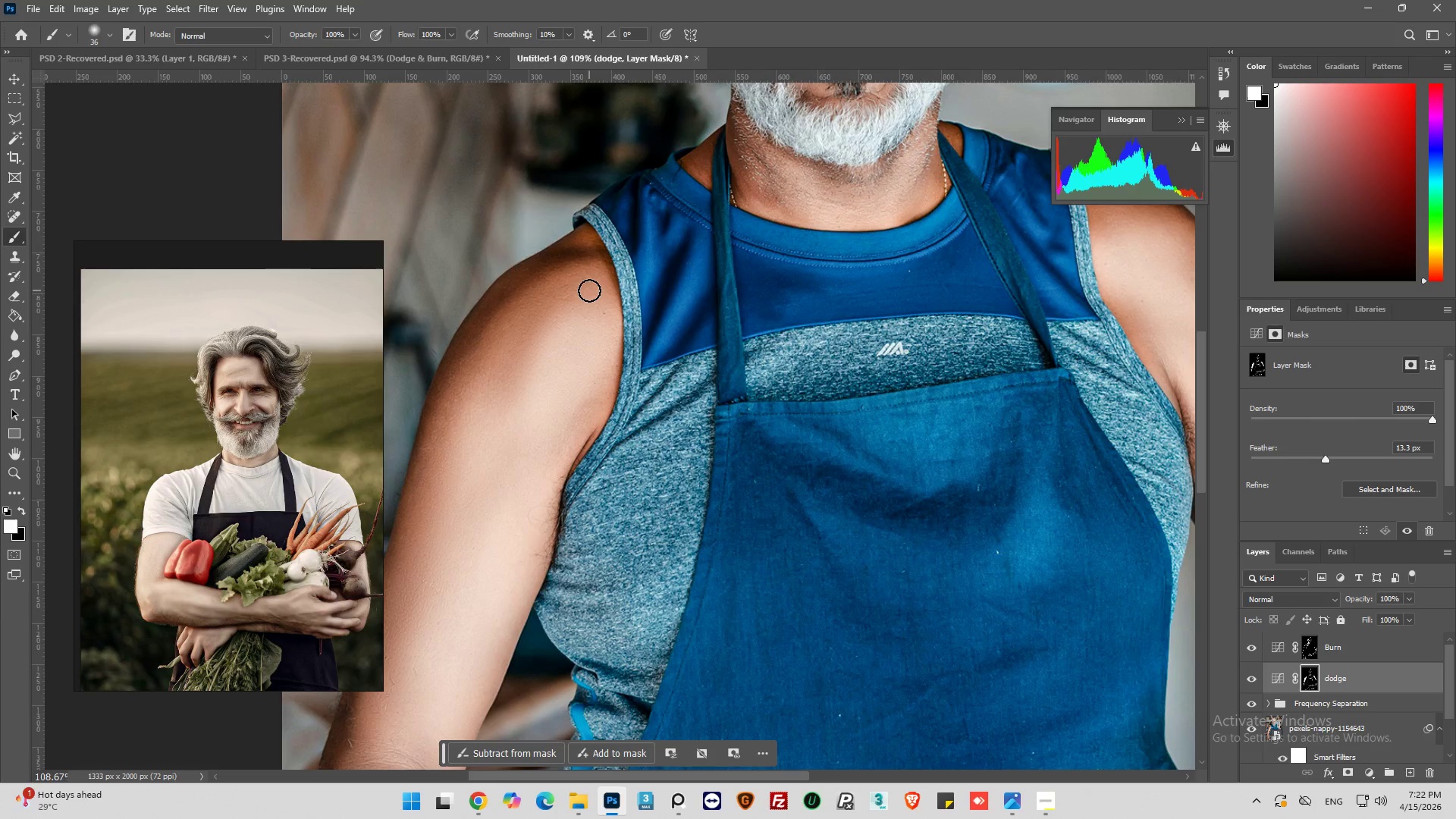 
left_click_drag(start_coordinate=[589, 290], to_coordinate=[575, 373])
 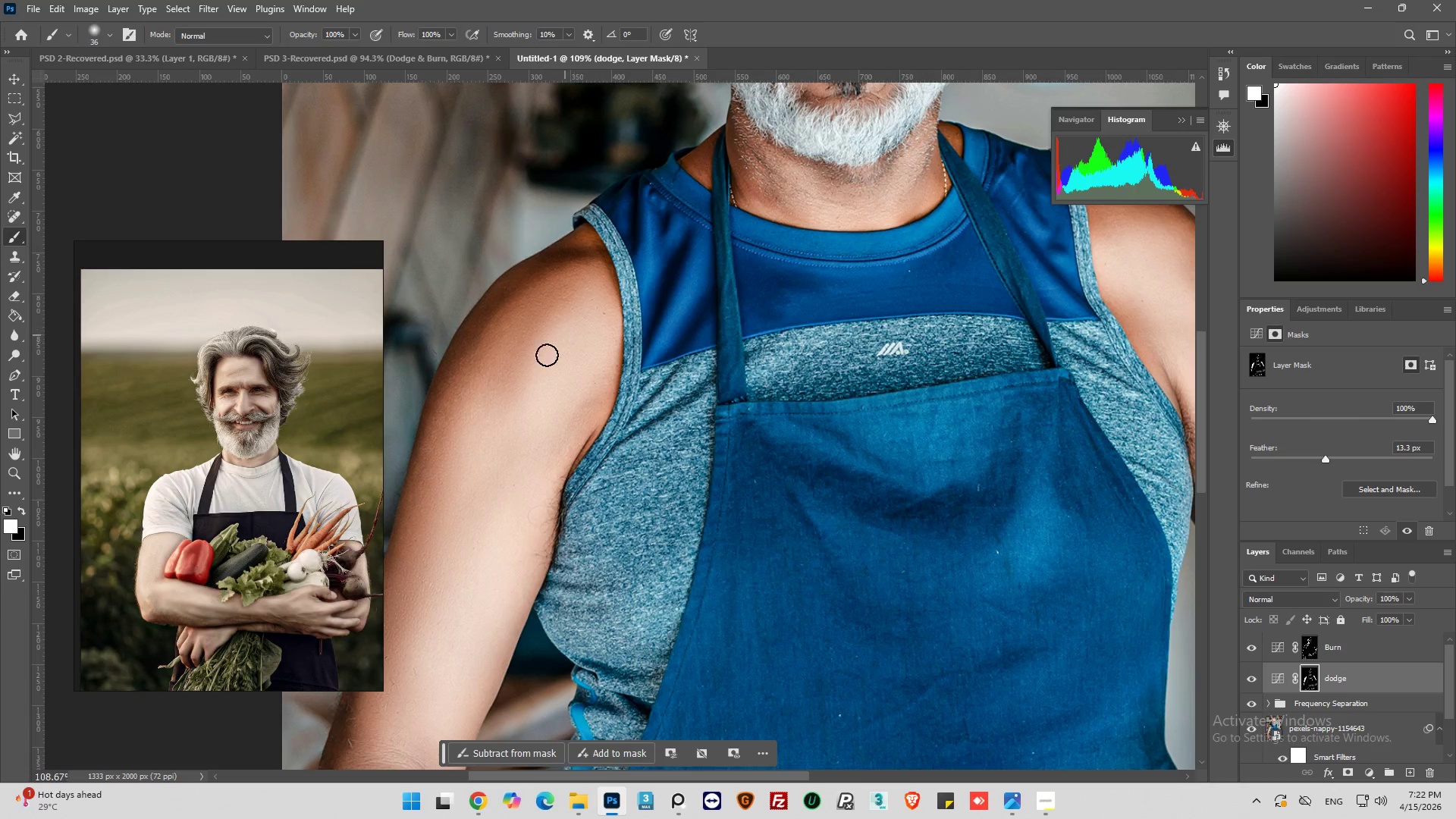 
left_click_drag(start_coordinate=[538, 364], to_coordinate=[504, 459])
 